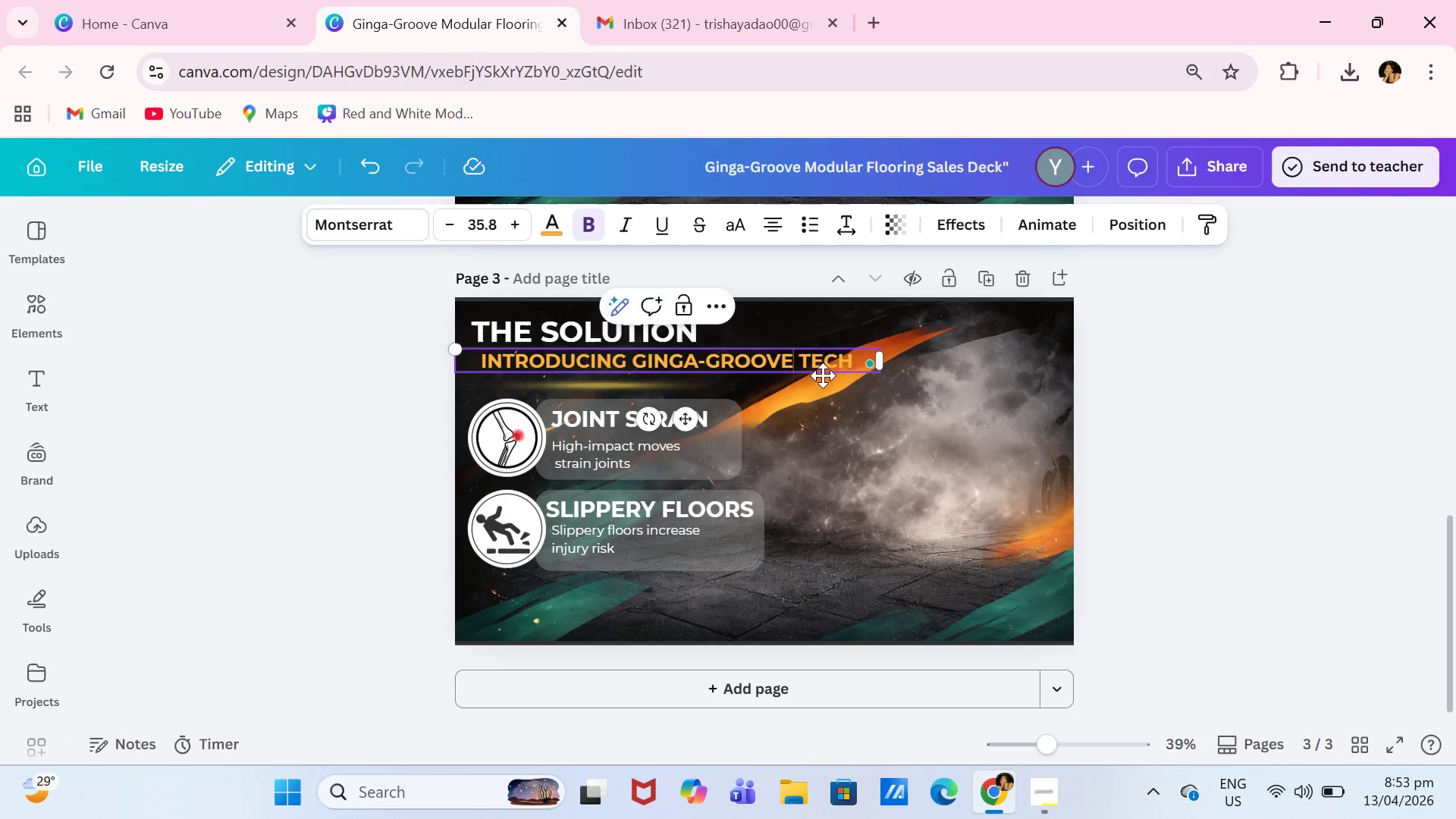 
left_click_drag(start_coordinate=[827, 375], to_coordinate=[821, 378])
 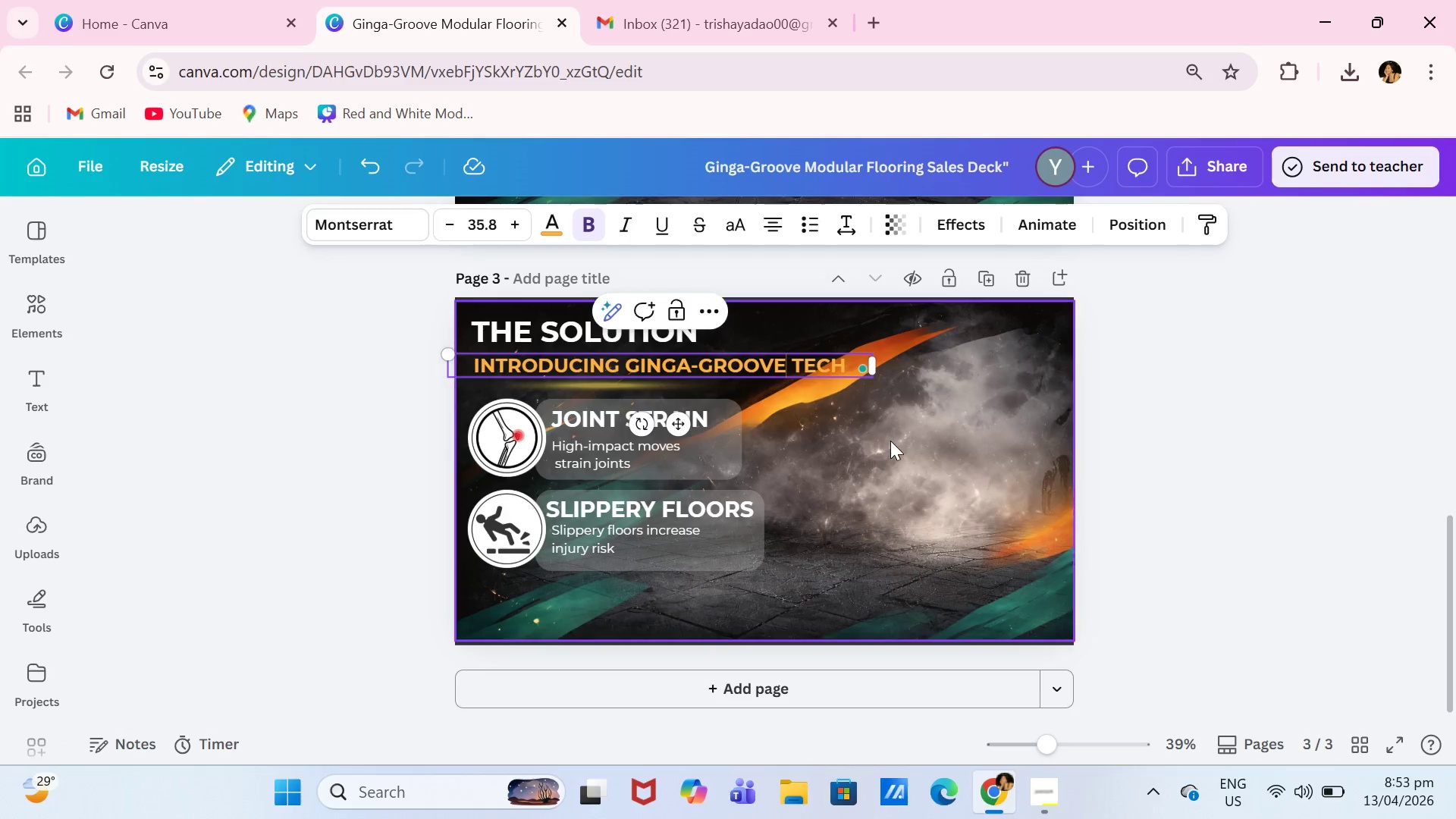 
left_click([890, 441])
 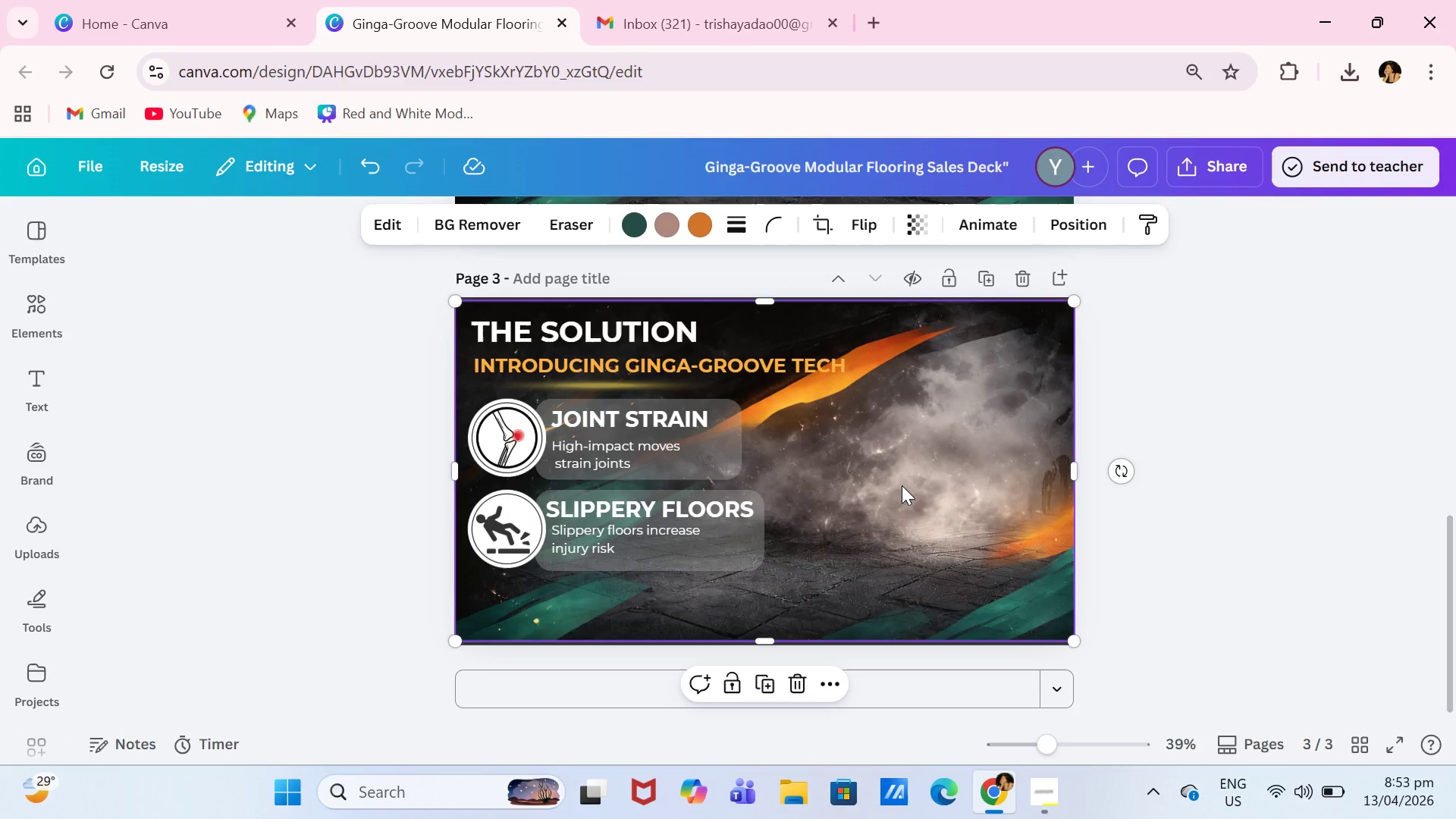 
wait(16.98)
 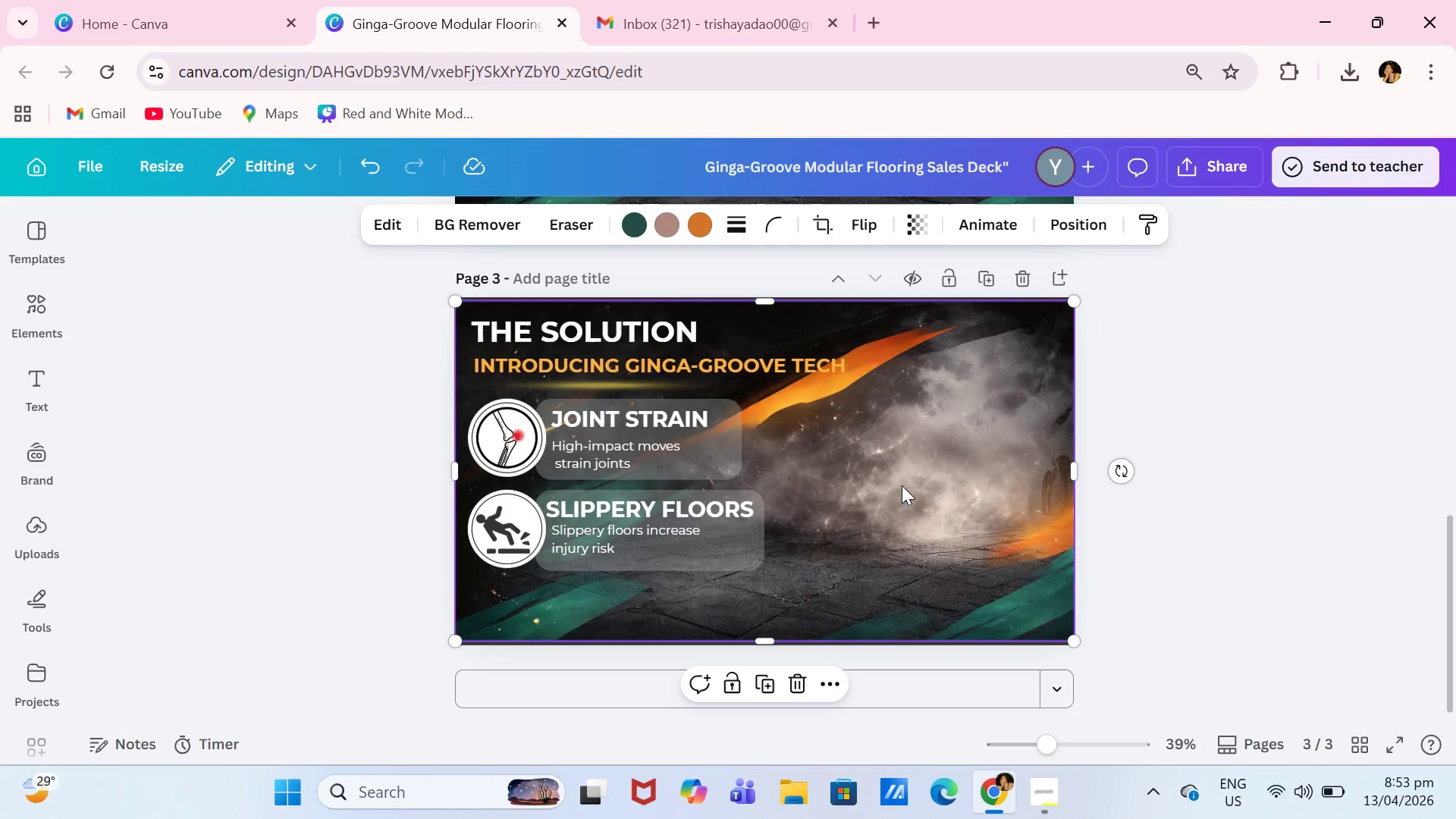 
left_click([613, 431])
 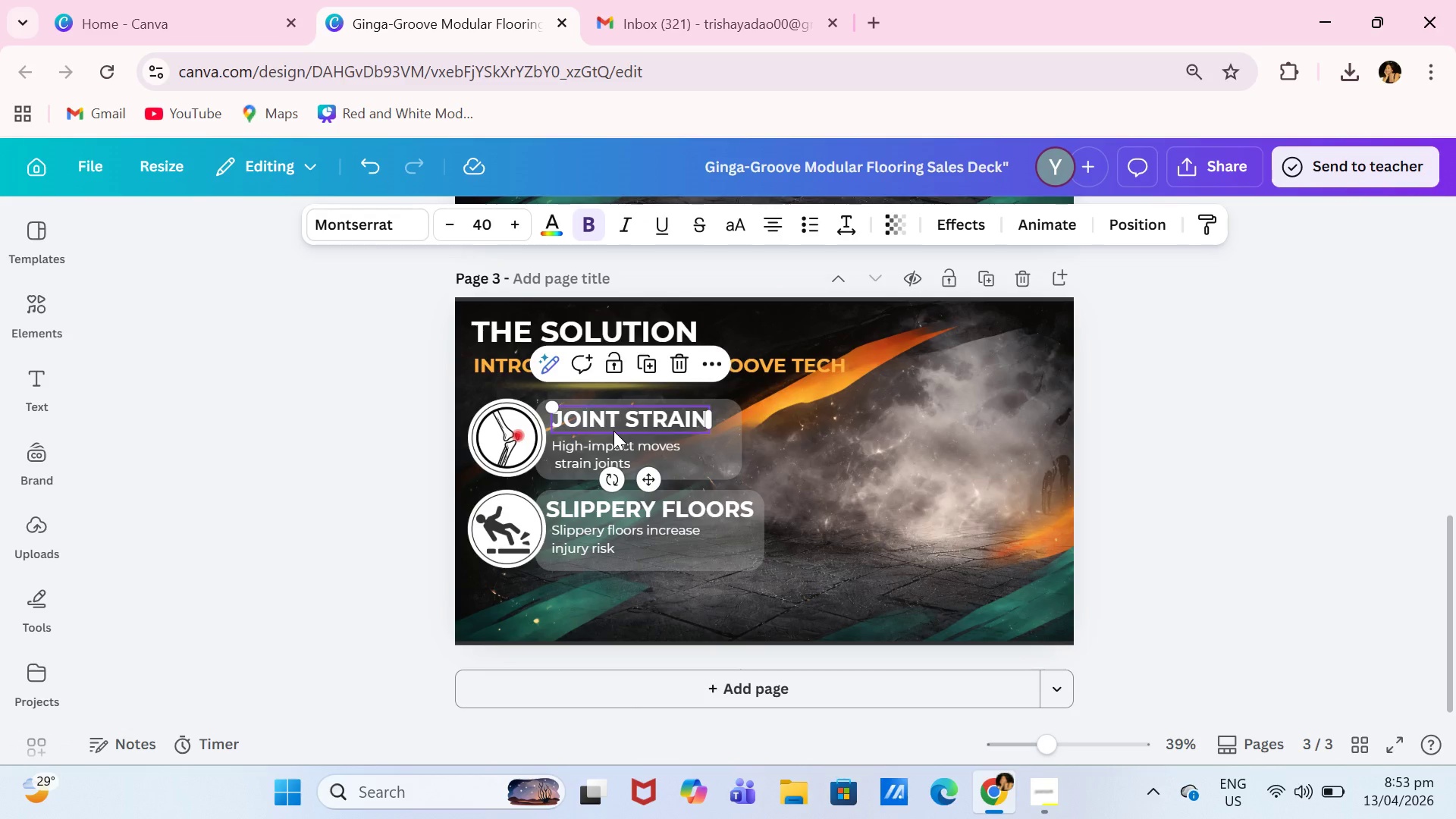 
hold_key(key=ShiftLeft, duration=0.41)
 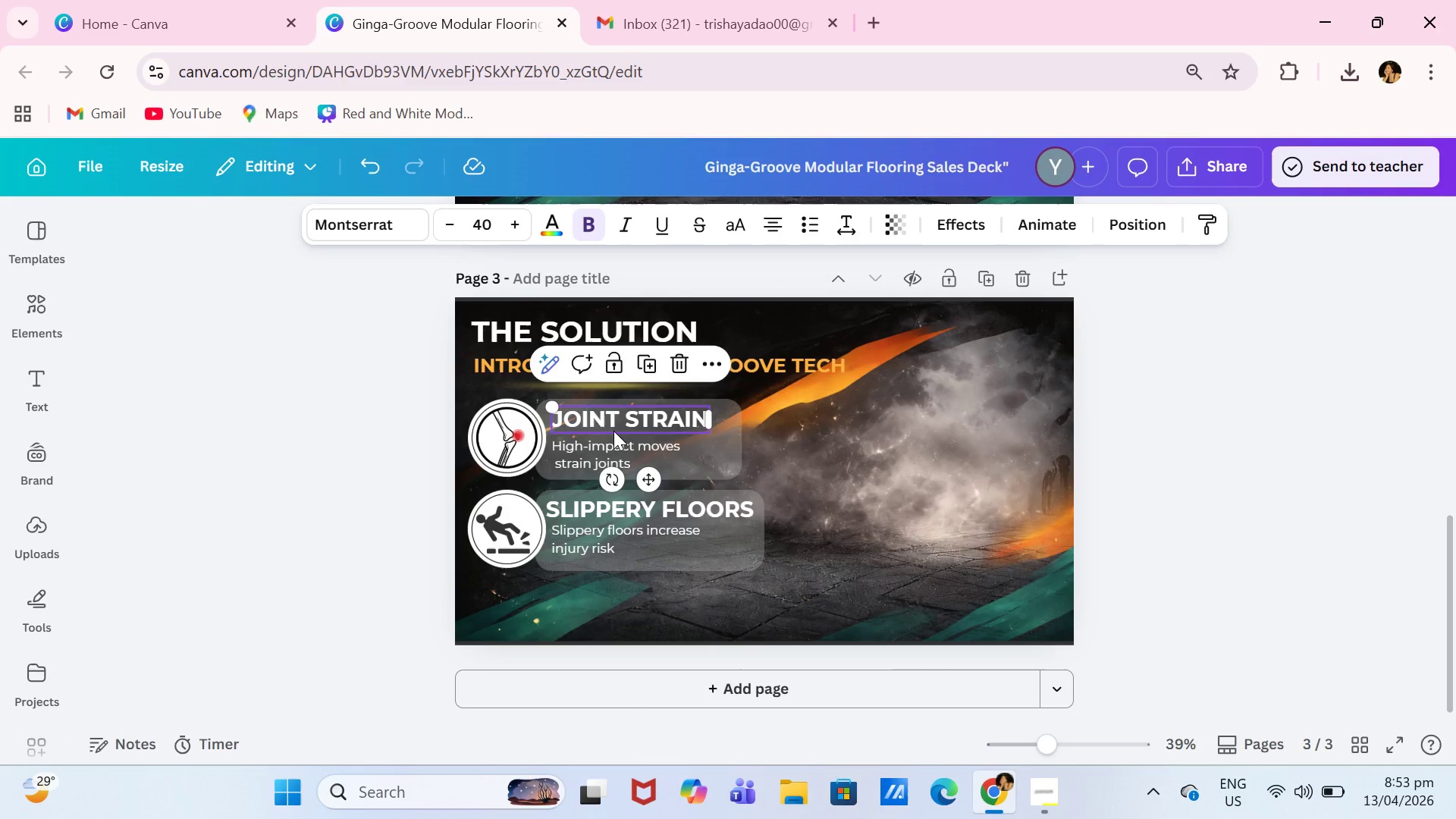 
key(Shift+ShiftLeft)
 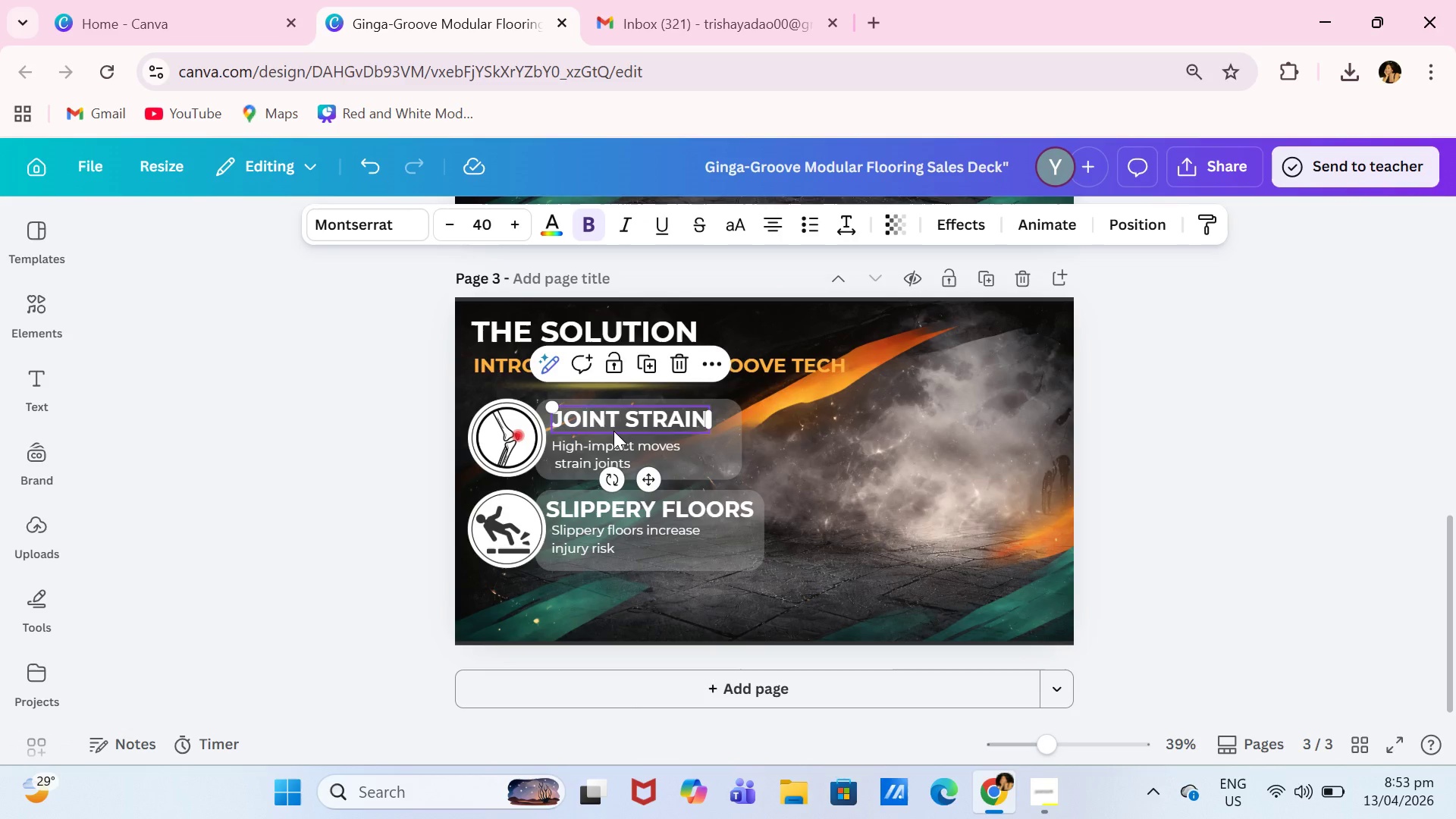 
hold_key(key=ControlLeft, duration=0.34)
 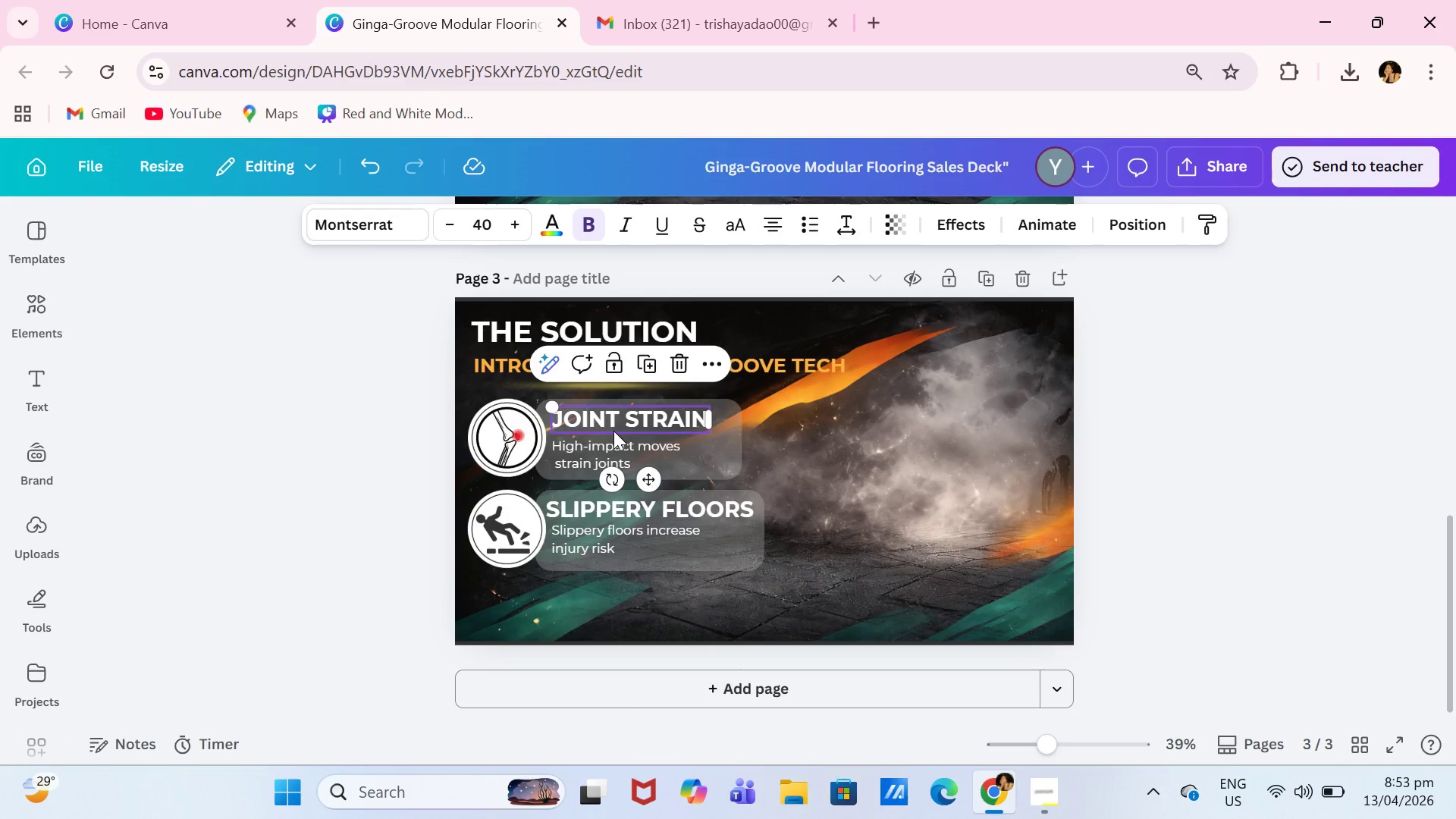 
key(Control+A)
 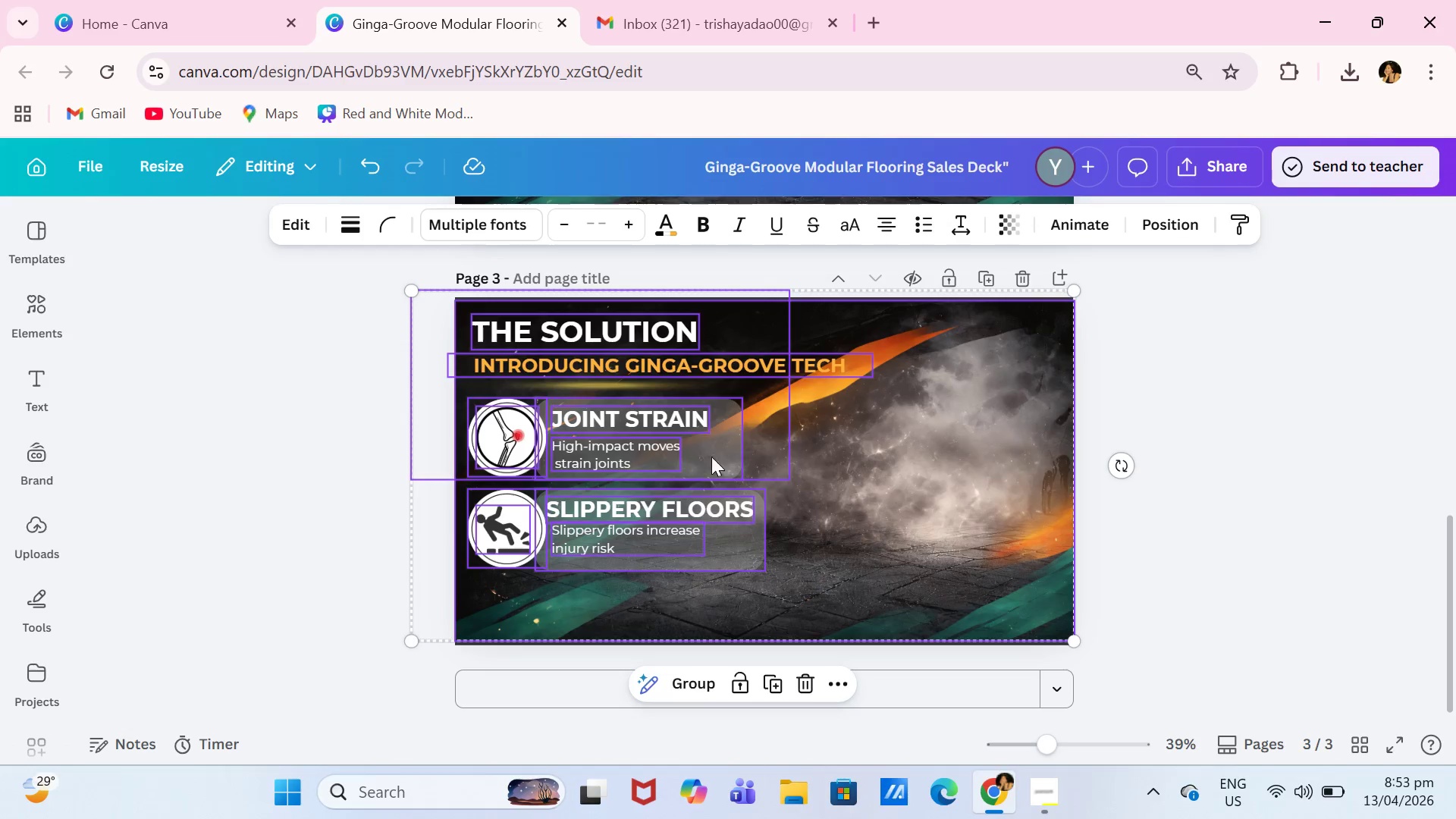 
left_click([848, 452])
 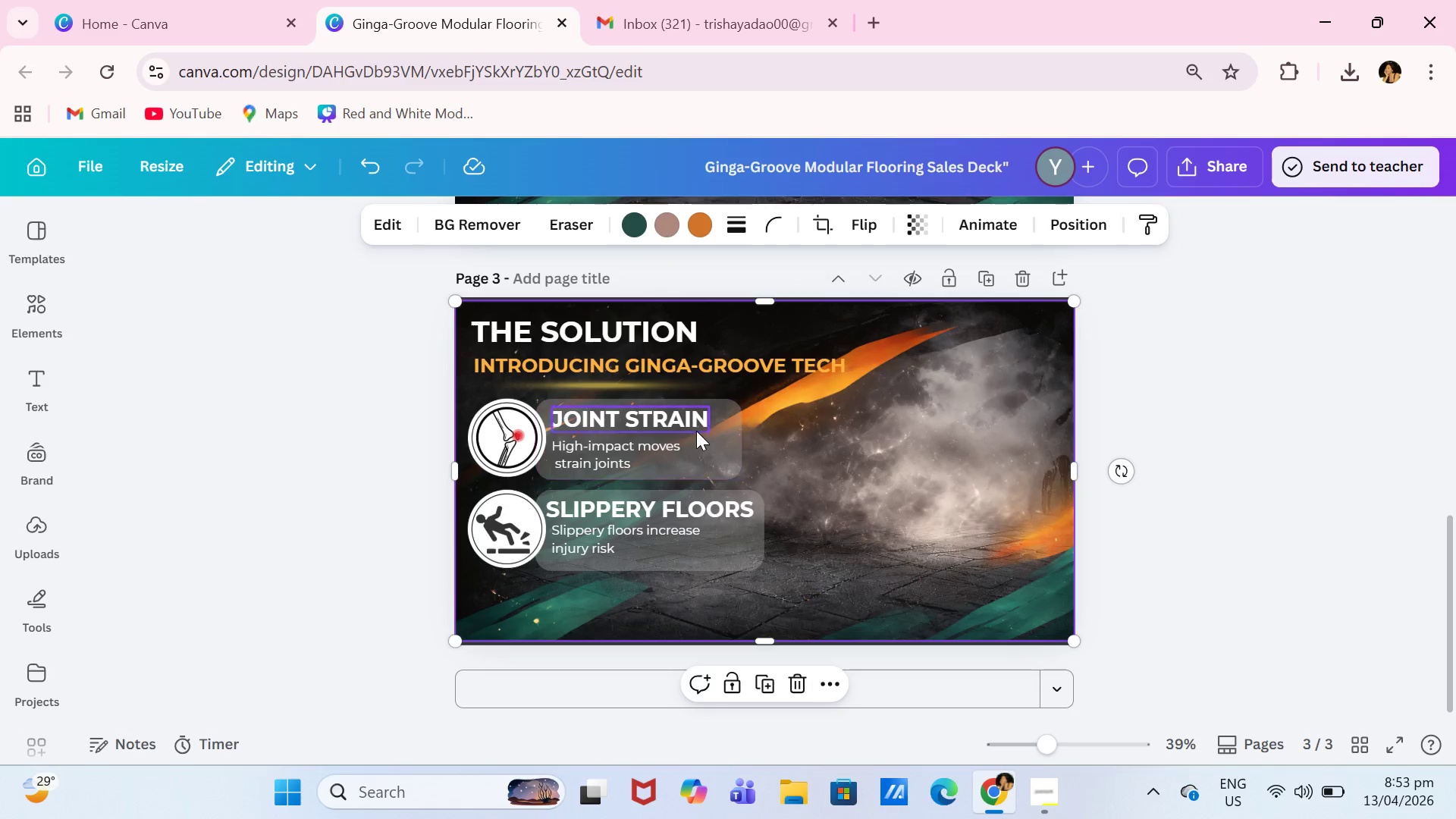 
double_click([698, 426])
 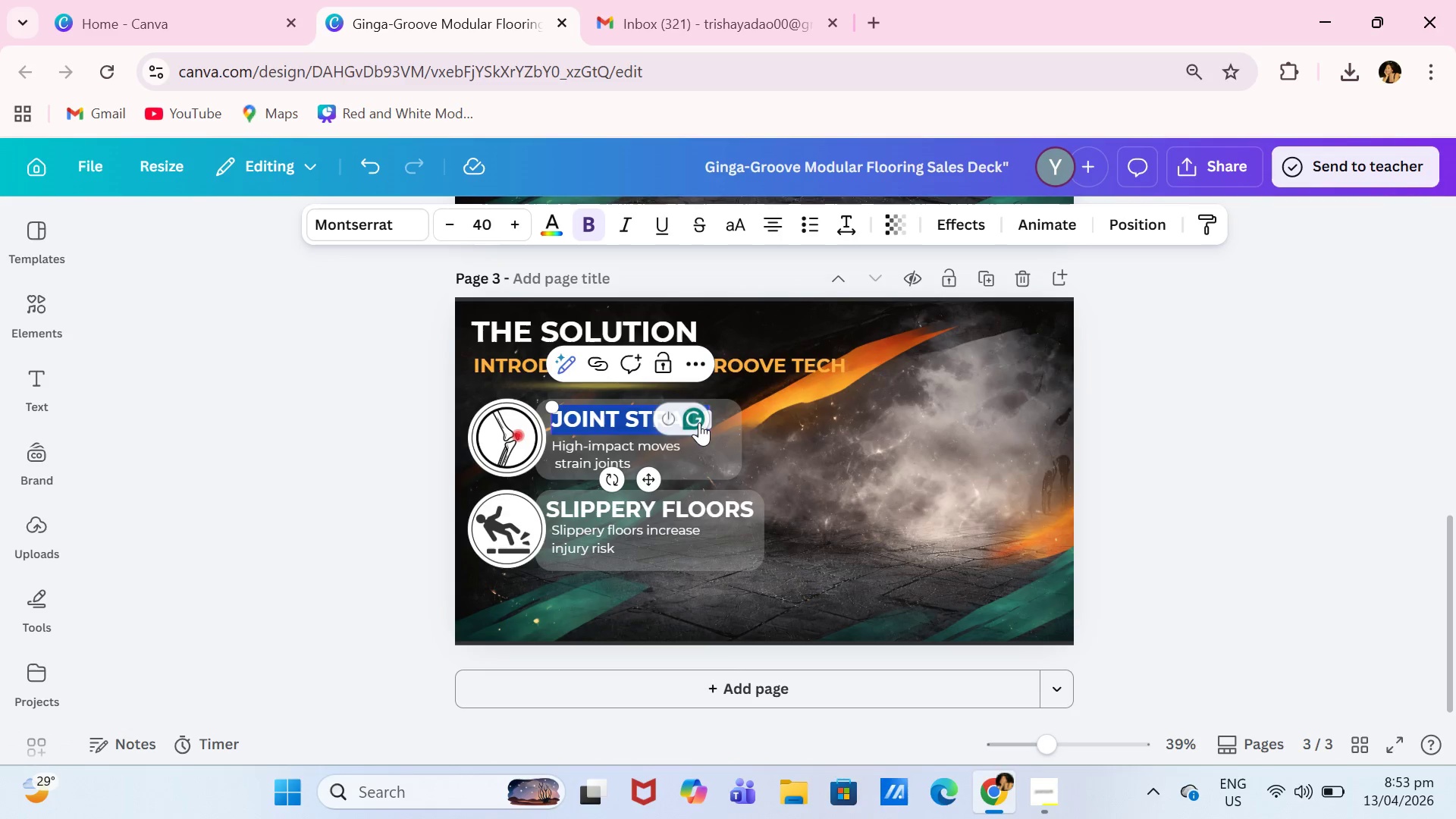 
type(DUAL )
 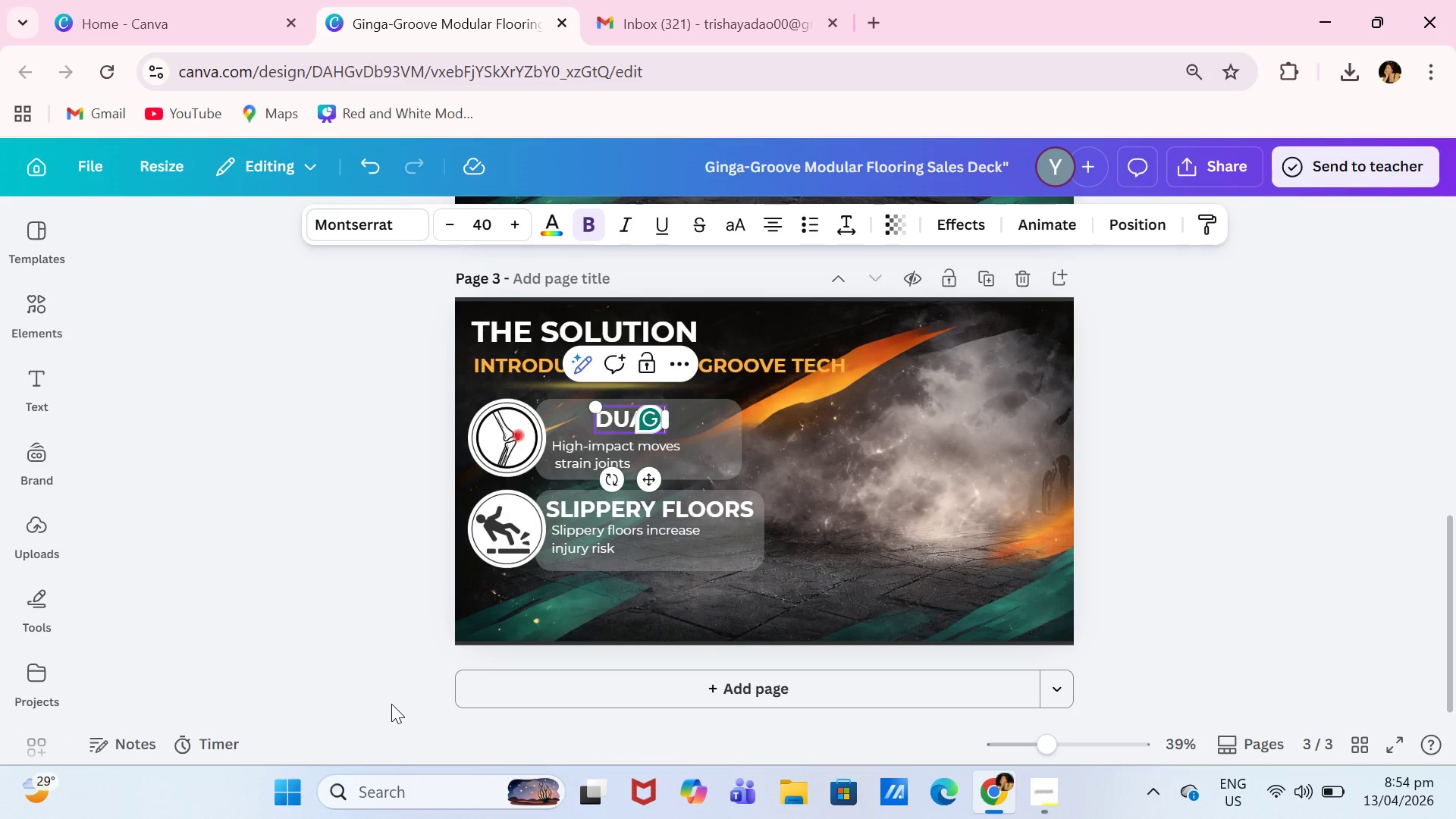 
wait(38.2)
 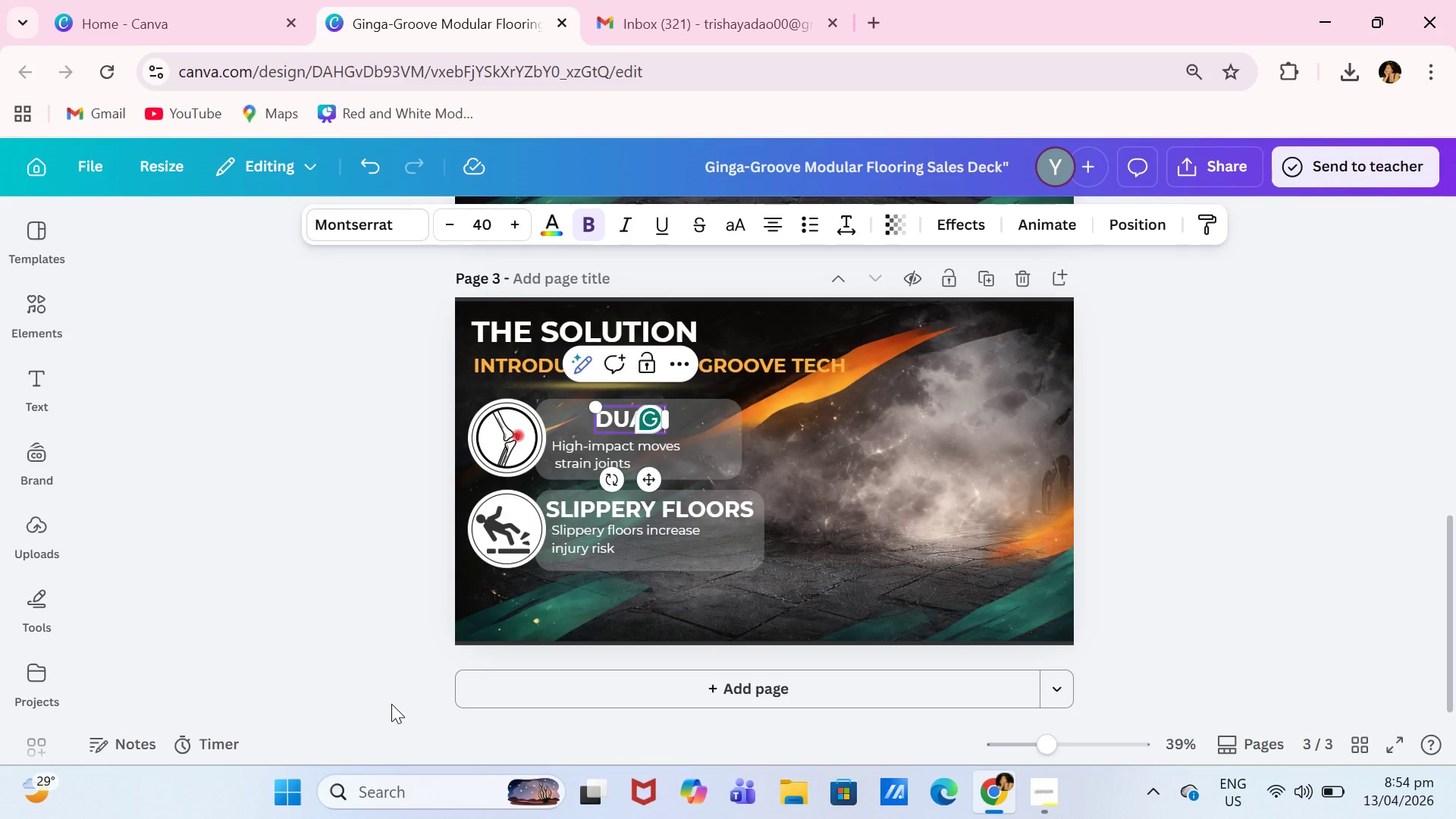 
scroll: coordinate [797, 459], scroll_direction: none, amount: 0.0
 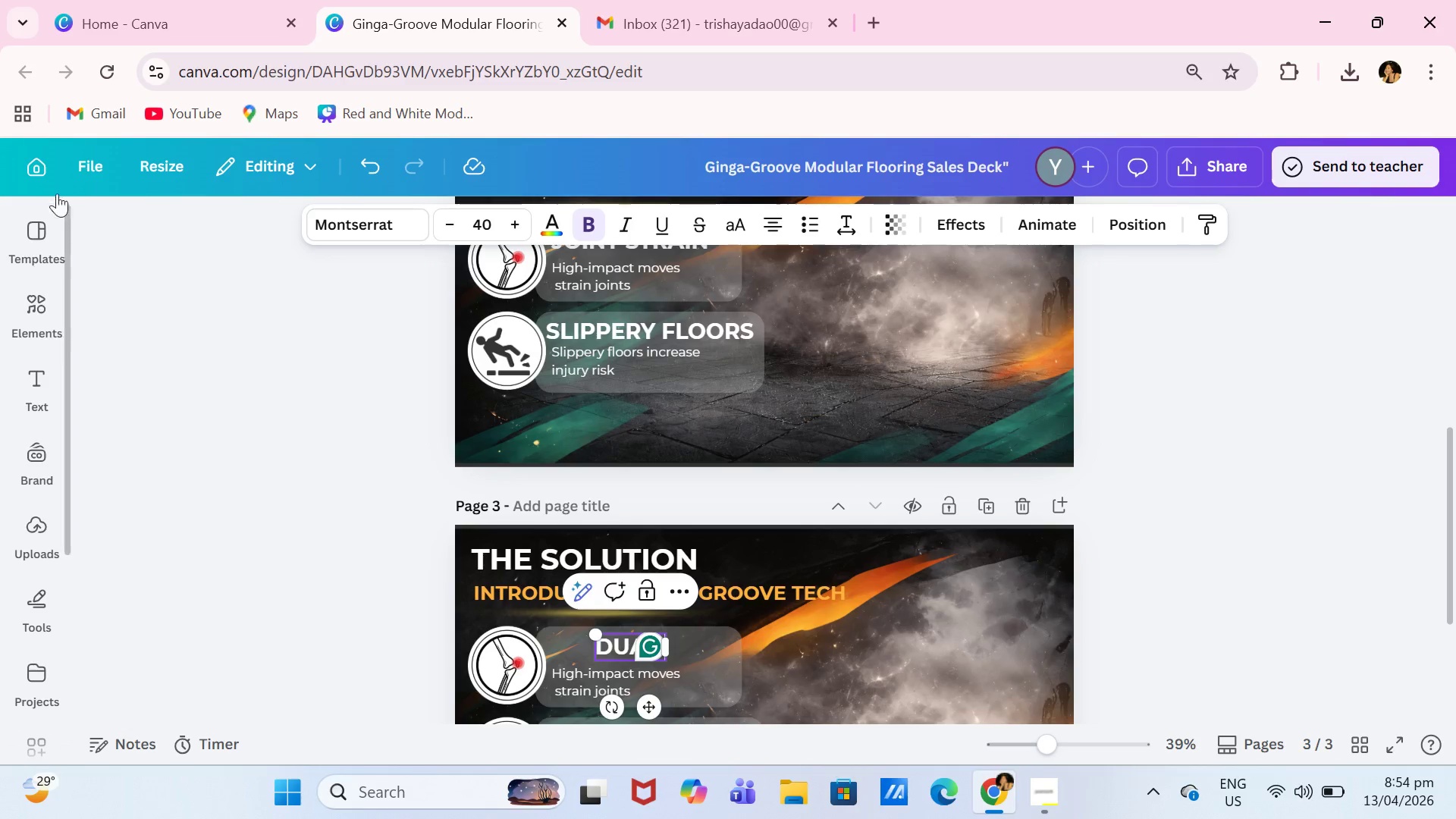 
scroll: coordinate [897, 561], scroll_direction: down, amount: 2.0
 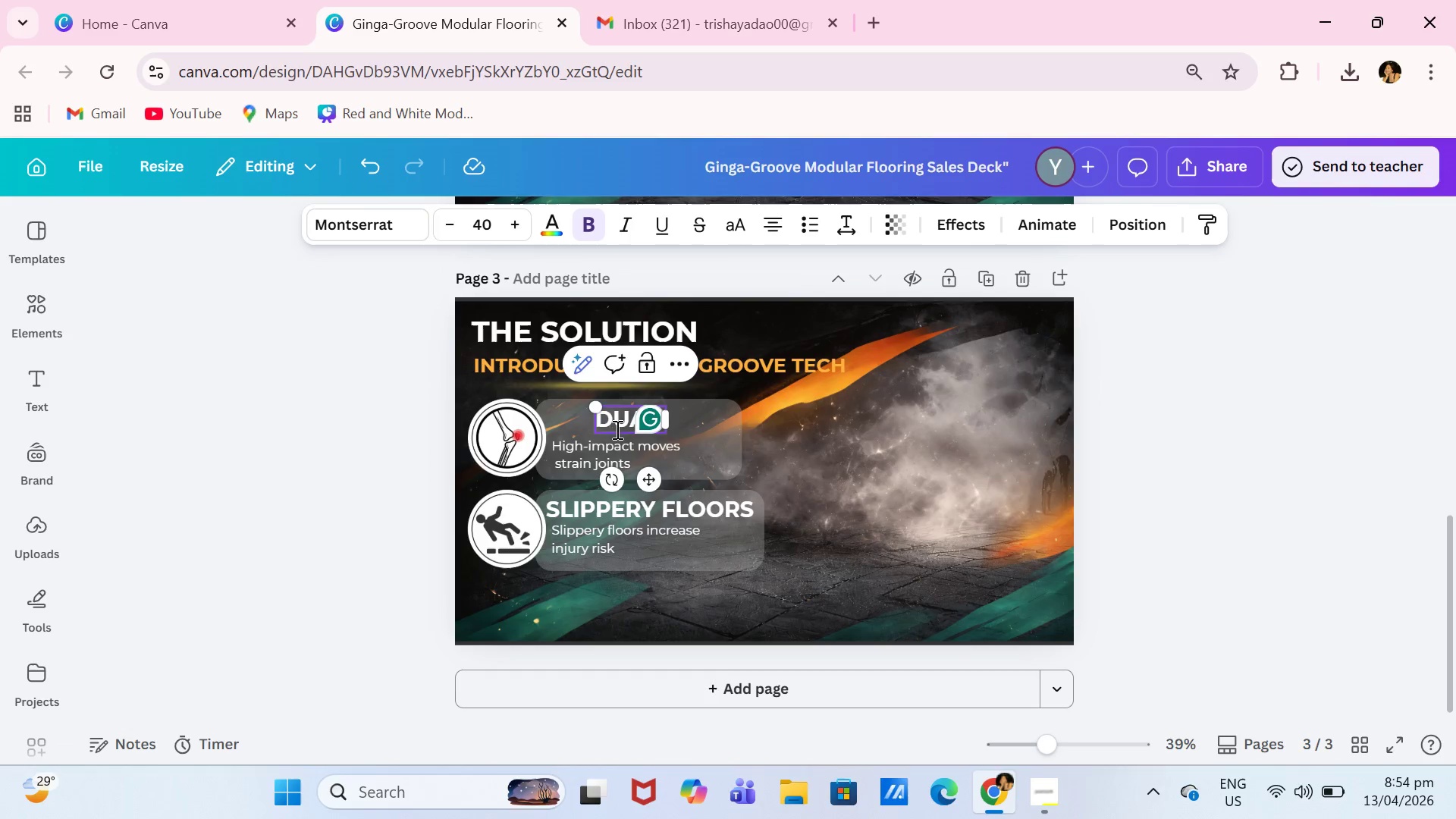 
left_click([632, 416])
 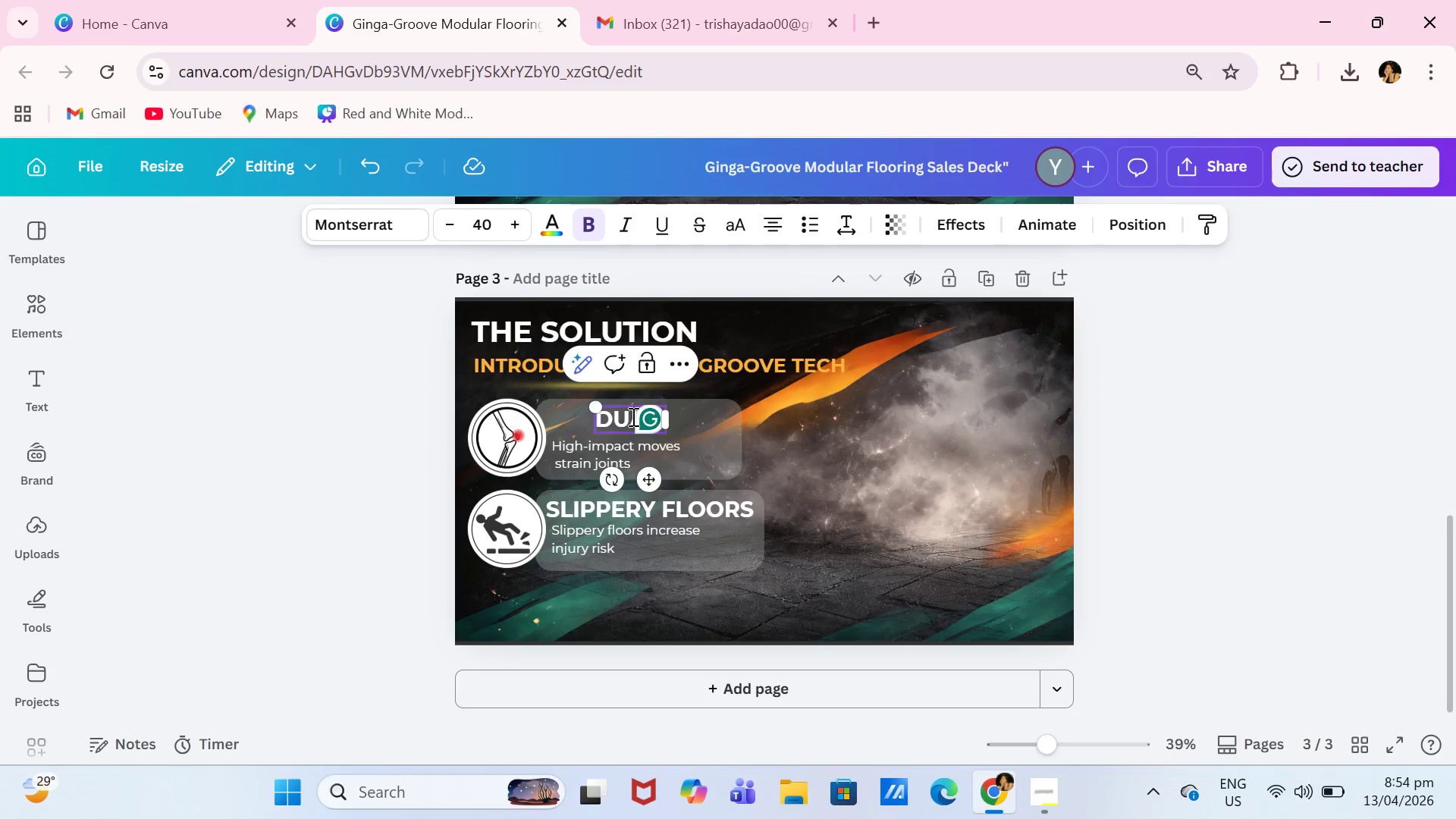 
key(ArrowRight)
 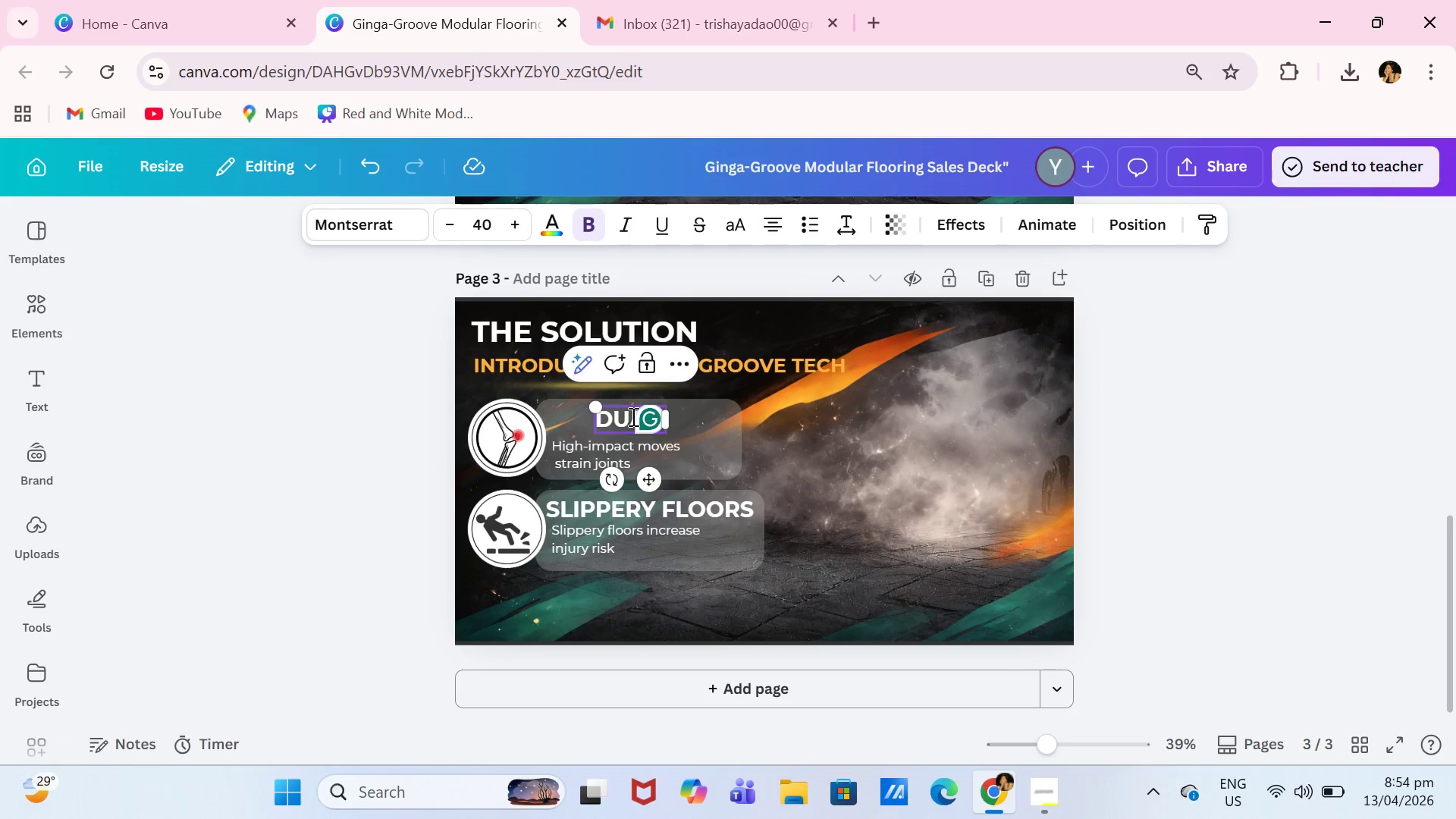 
key(ArrowRight)
 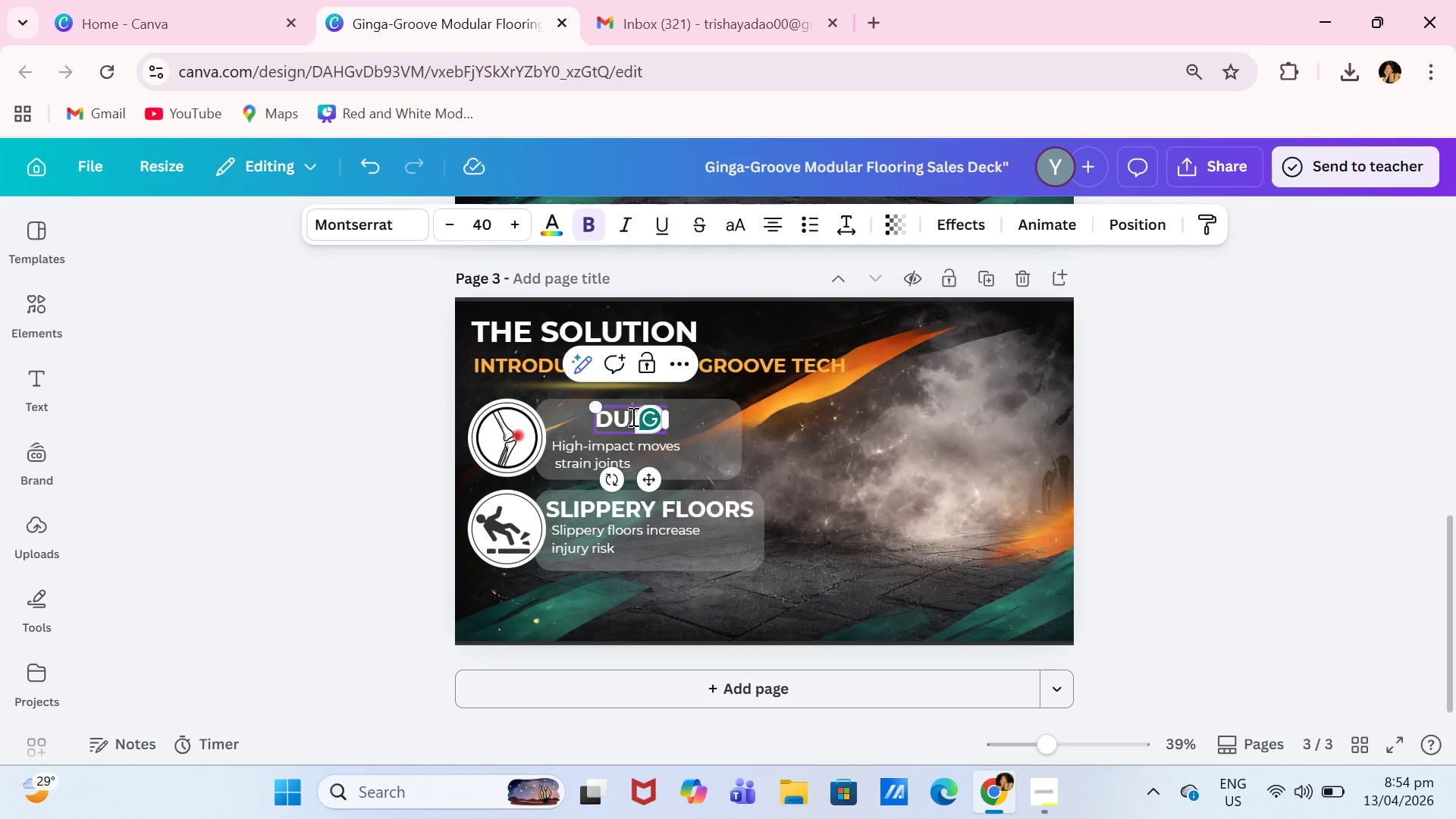 
key(Backspace)
key(Backspace)
type(AL DENSITY )
 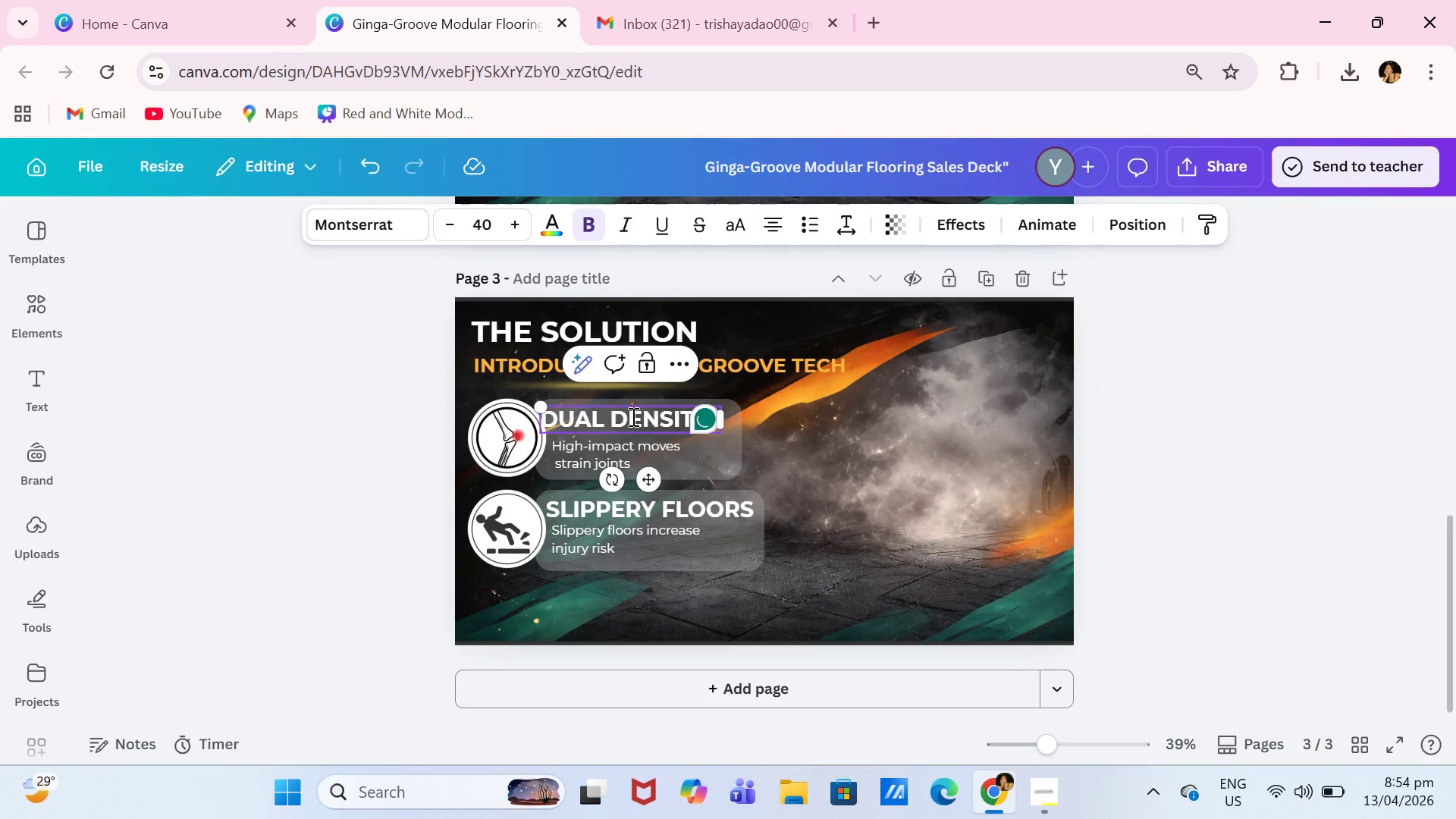 
key(Enter)
 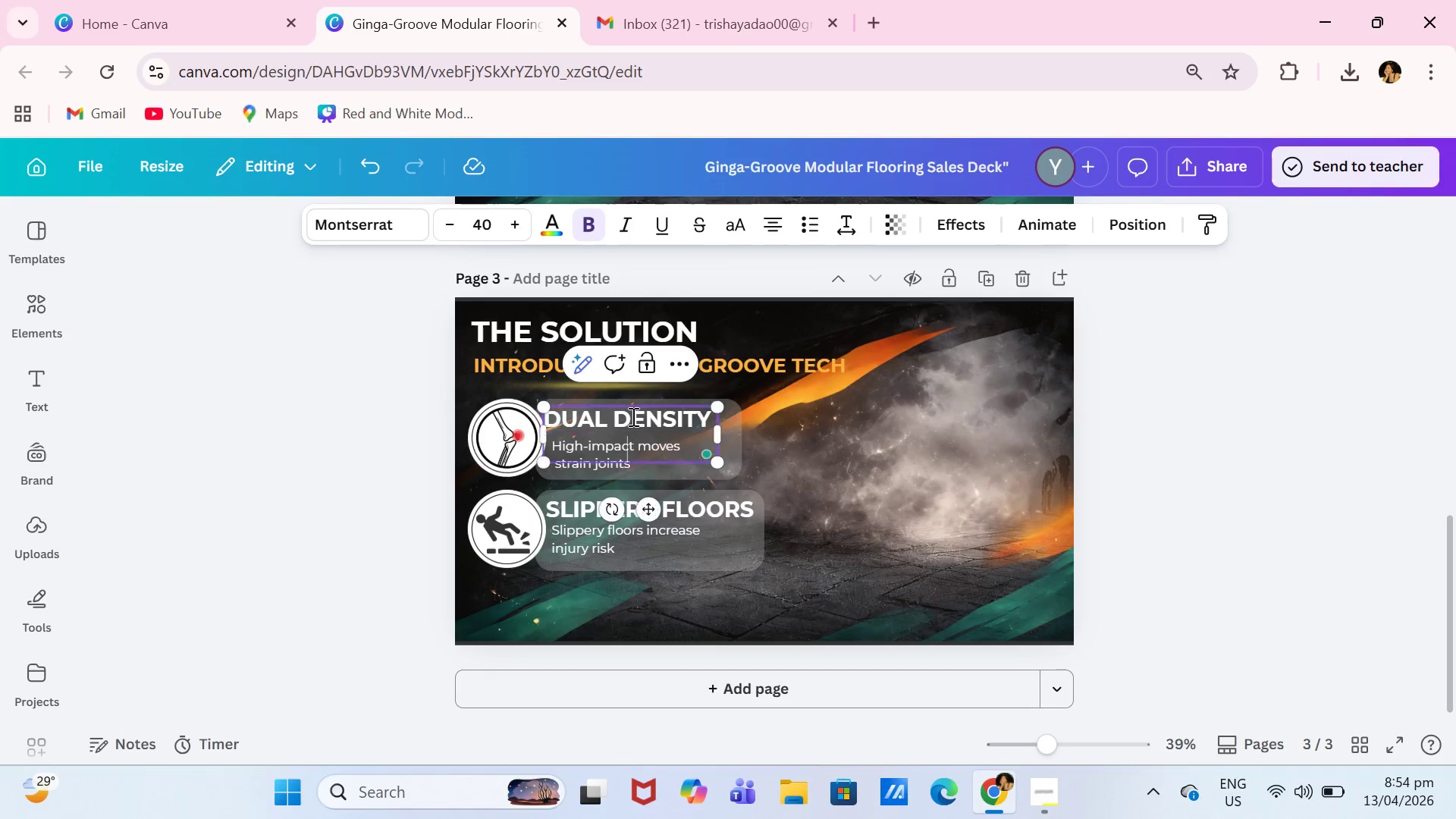 
type(MODULAR FLOORING)
 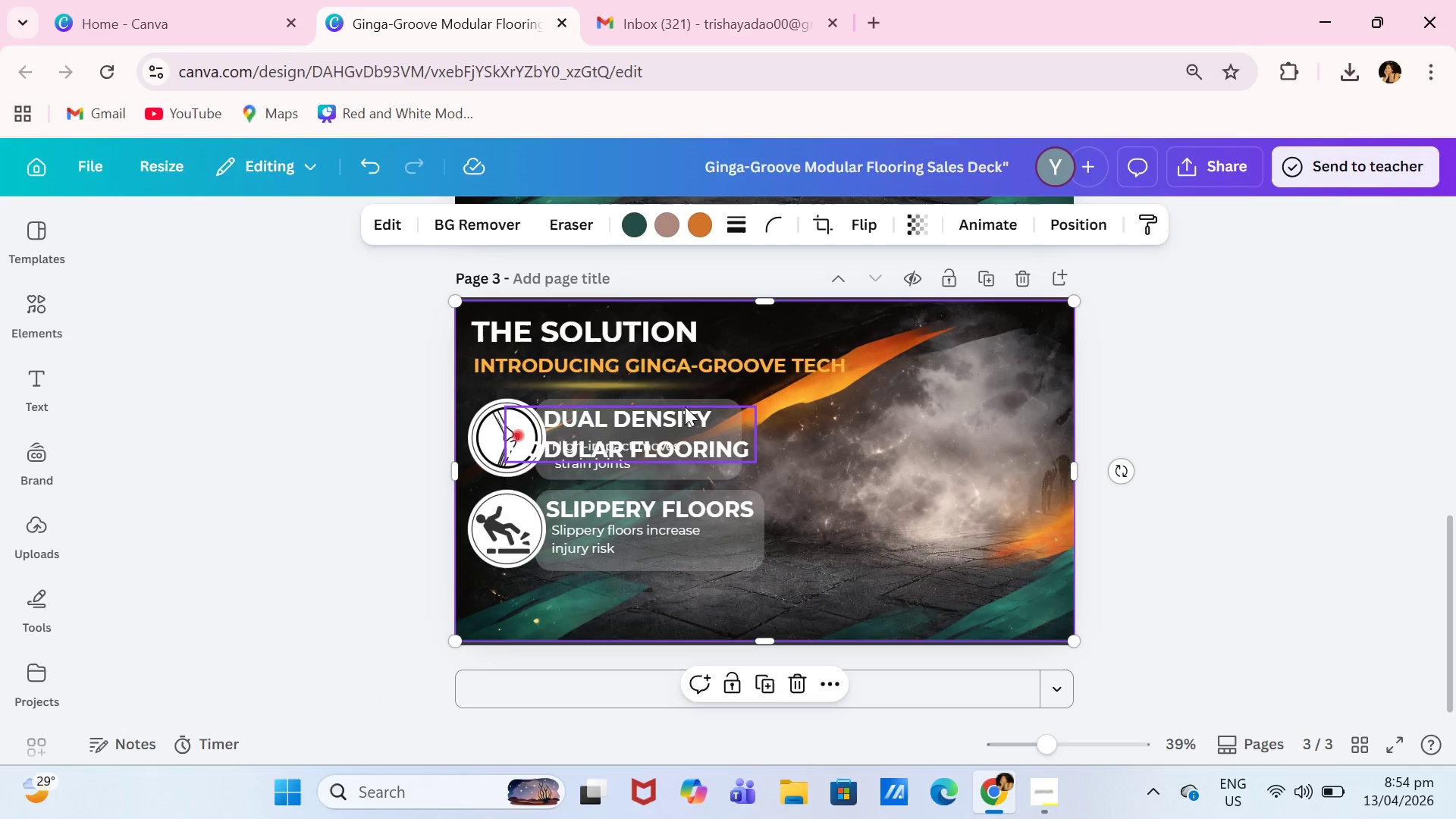 
left_click_drag(start_coordinate=[632, 400], to_coordinate=[636, 386])
 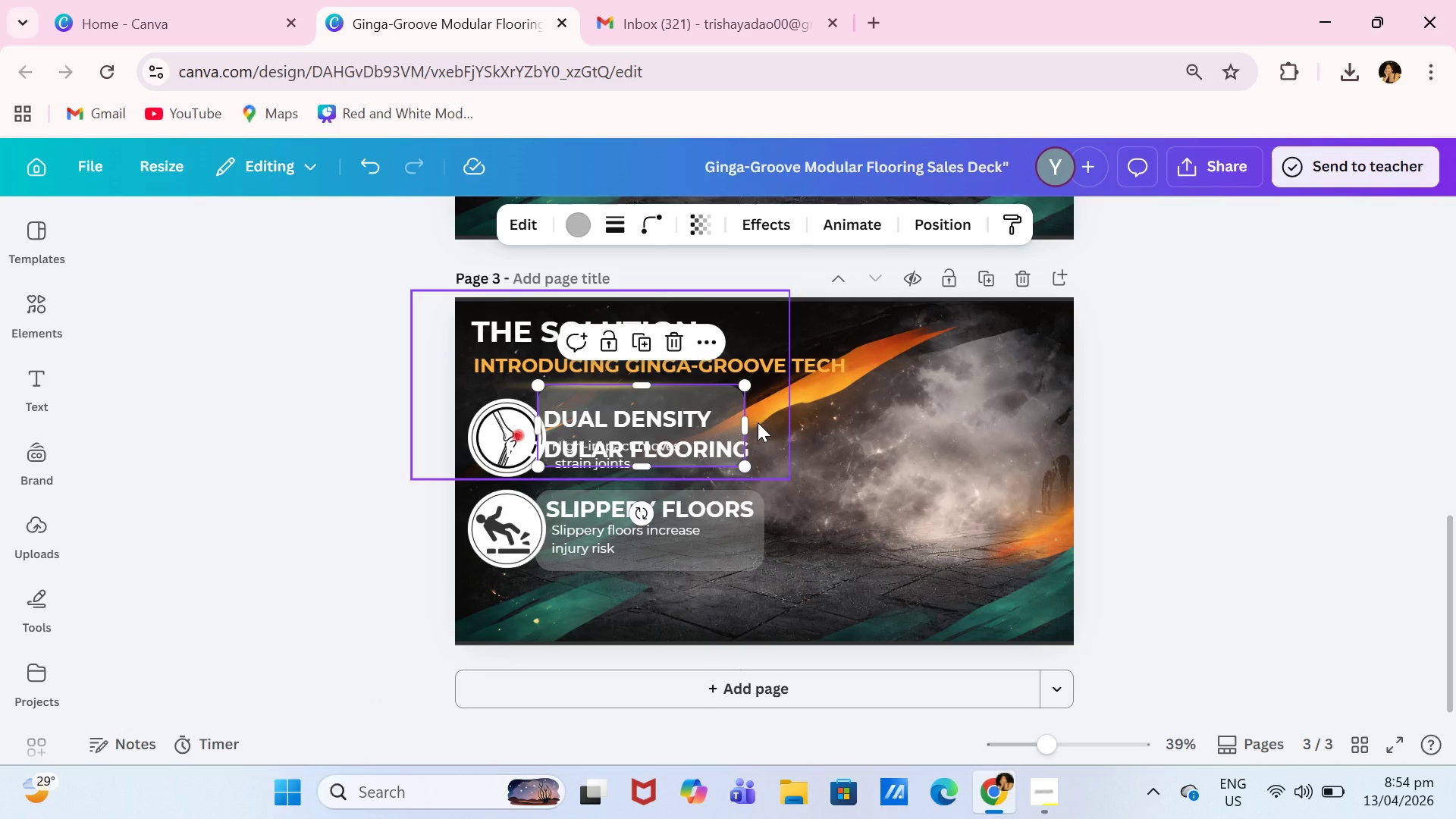 
left_click_drag(start_coordinate=[744, 423], to_coordinate=[830, 423])
 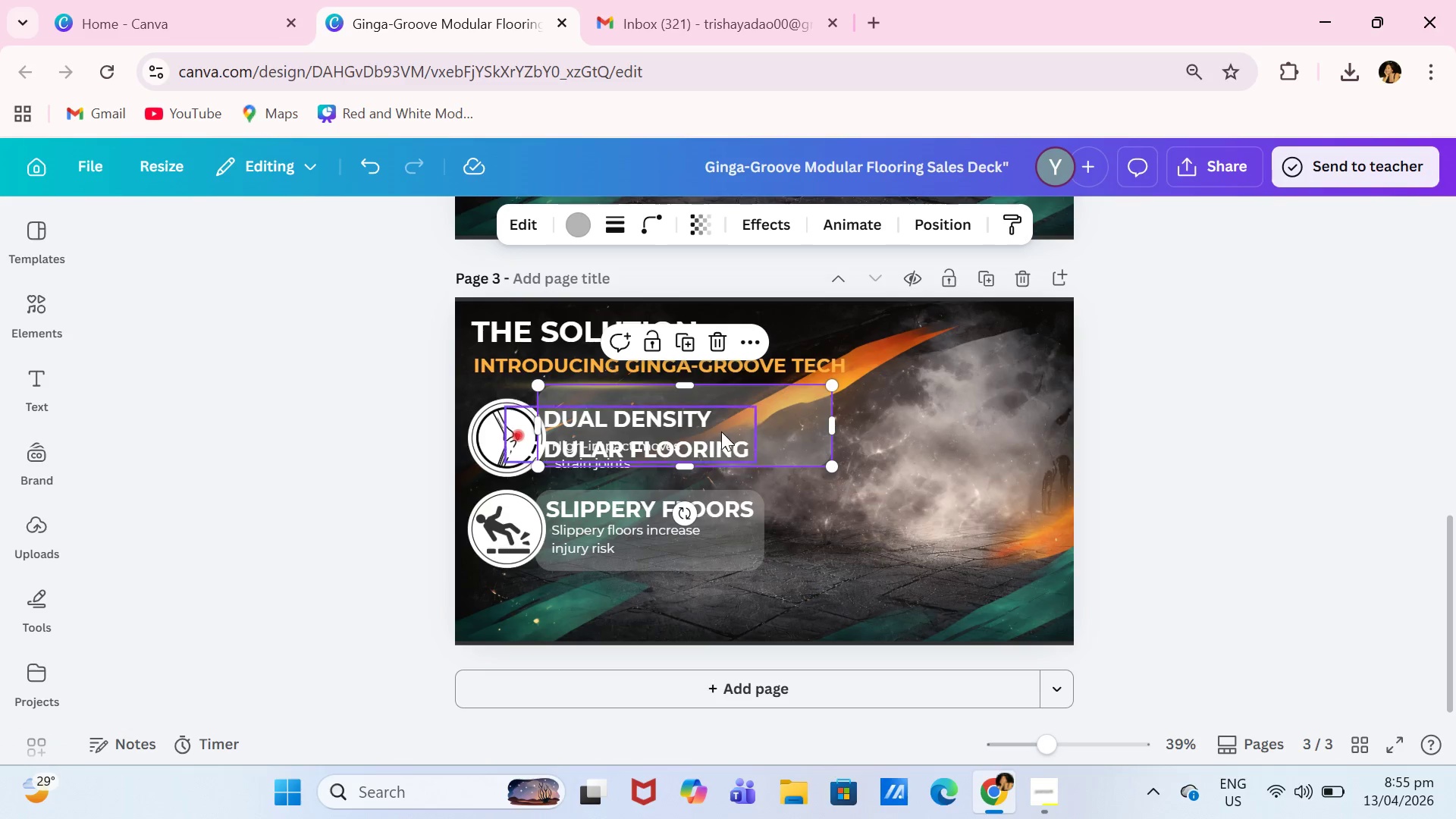 
left_click([721, 431])
 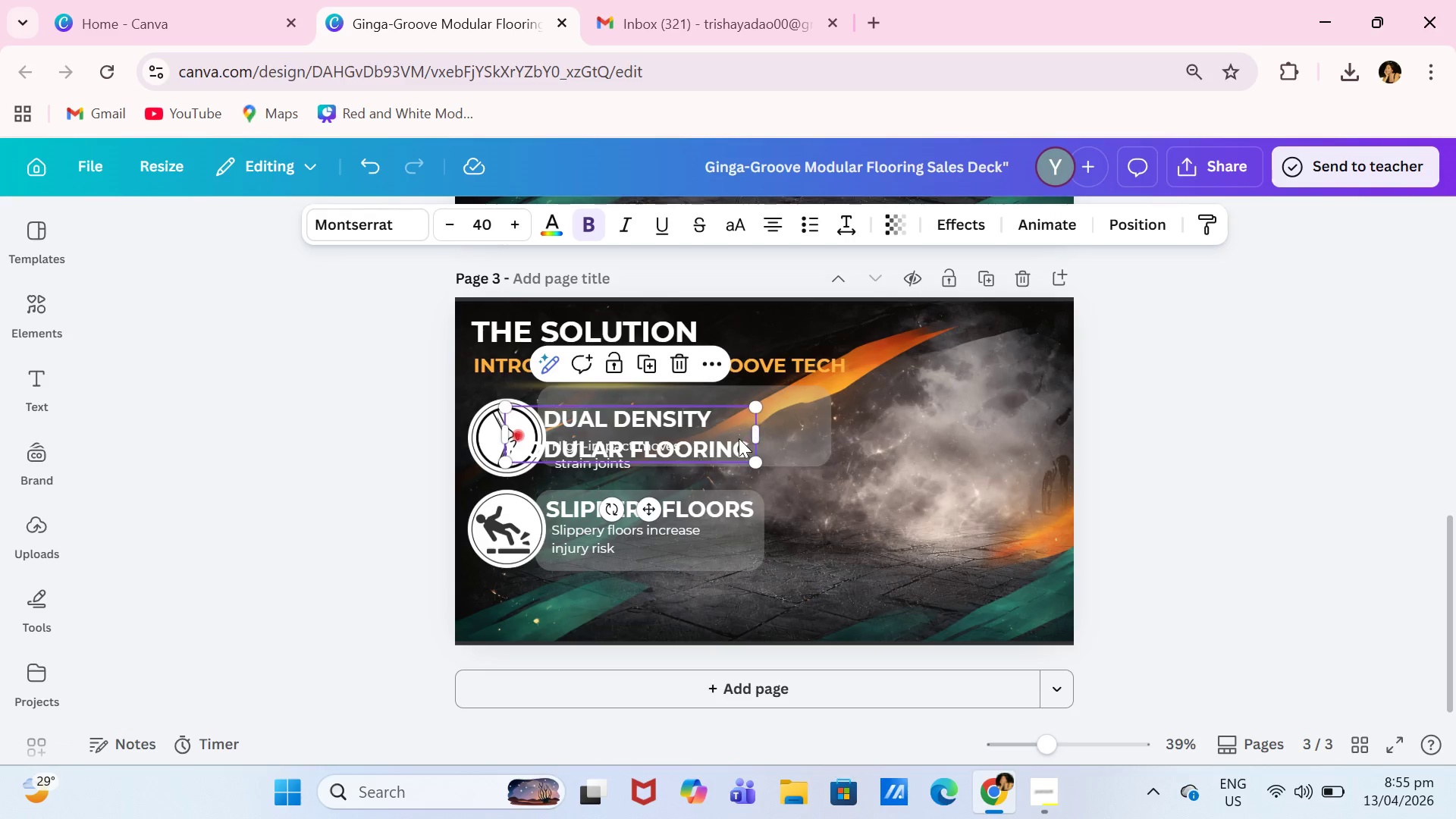 
left_click([736, 440])
 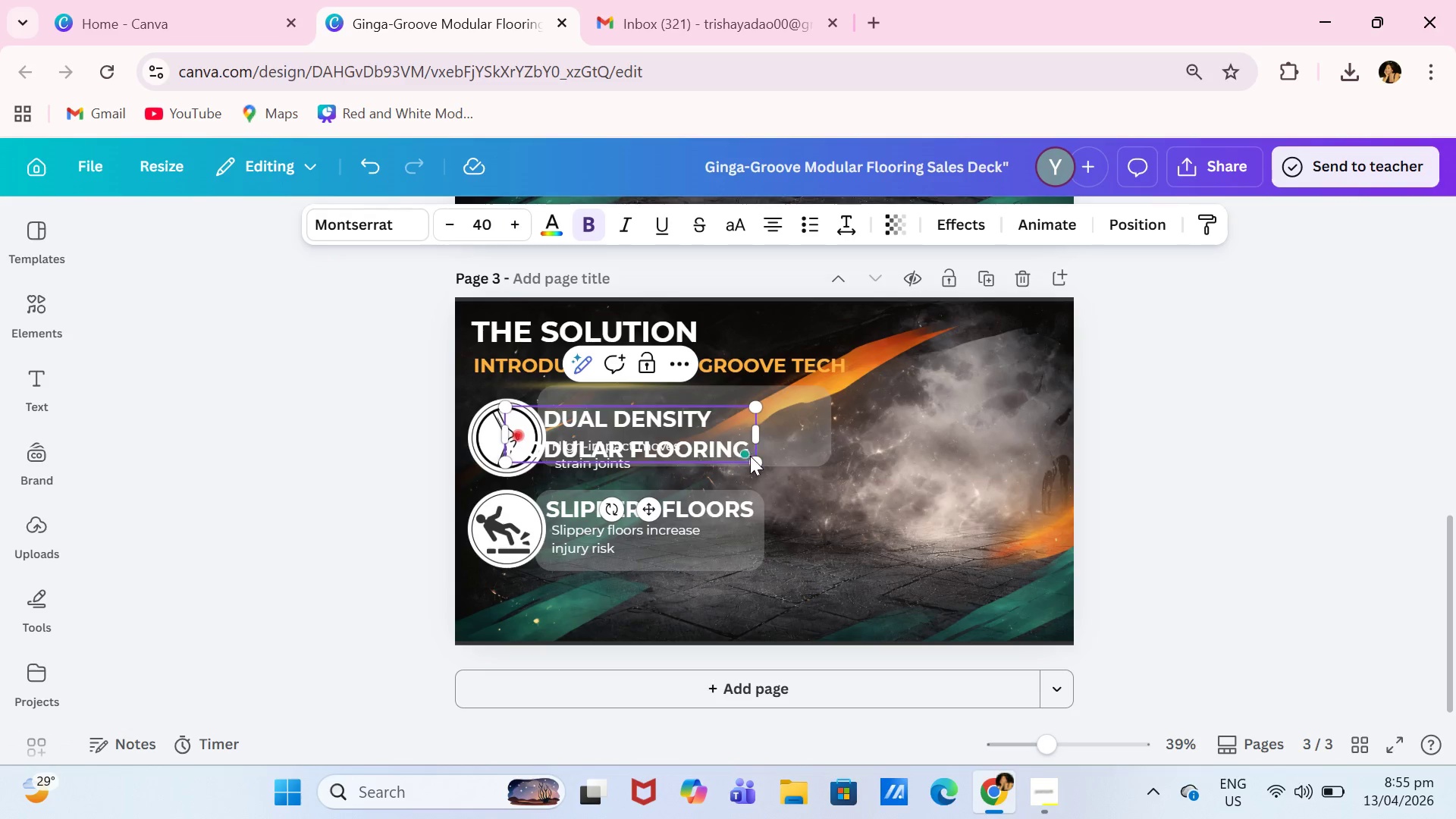 
left_click_drag(start_coordinate=[753, 458], to_coordinate=[711, 439])
 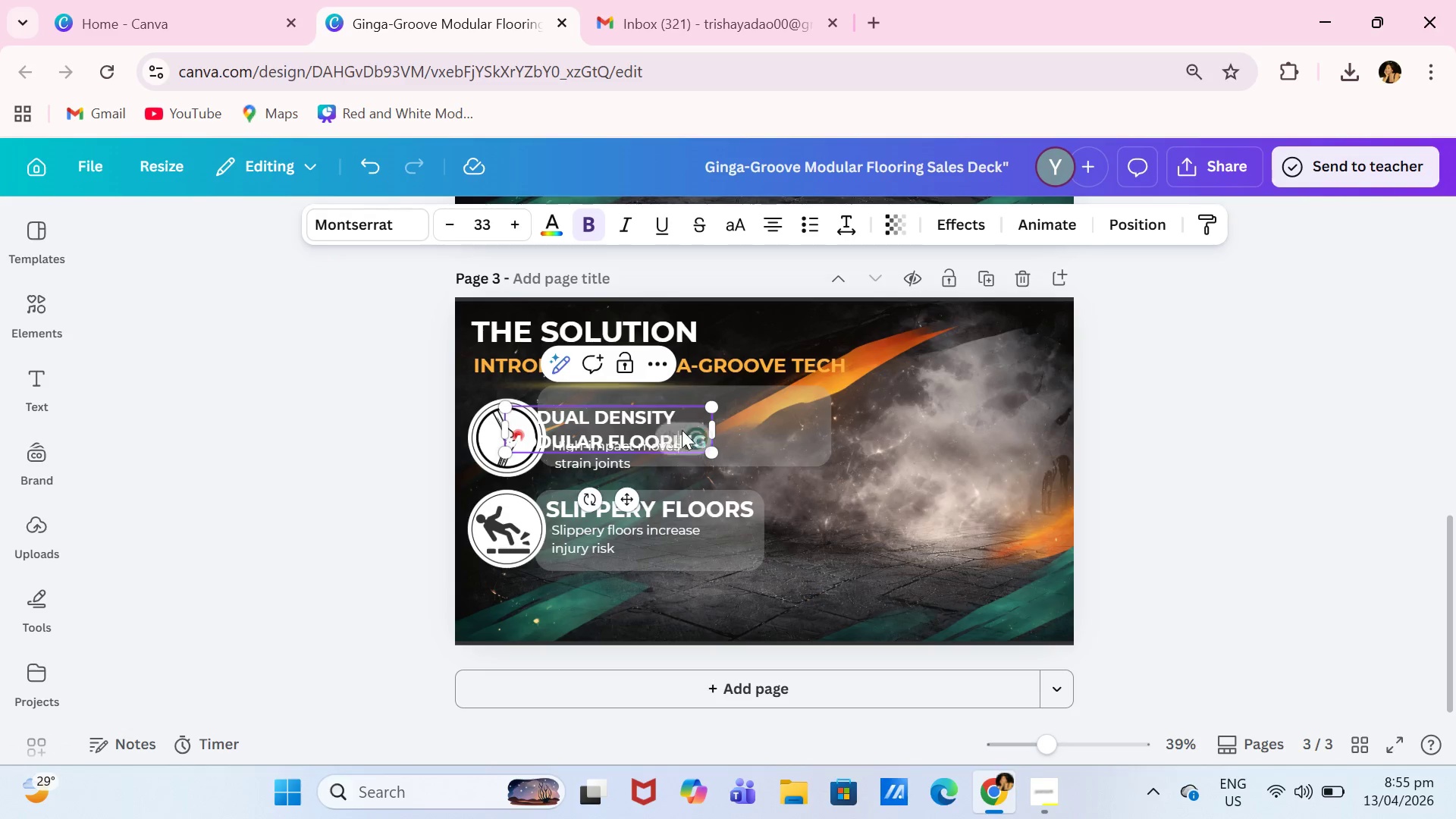 
double_click([789, 431])
 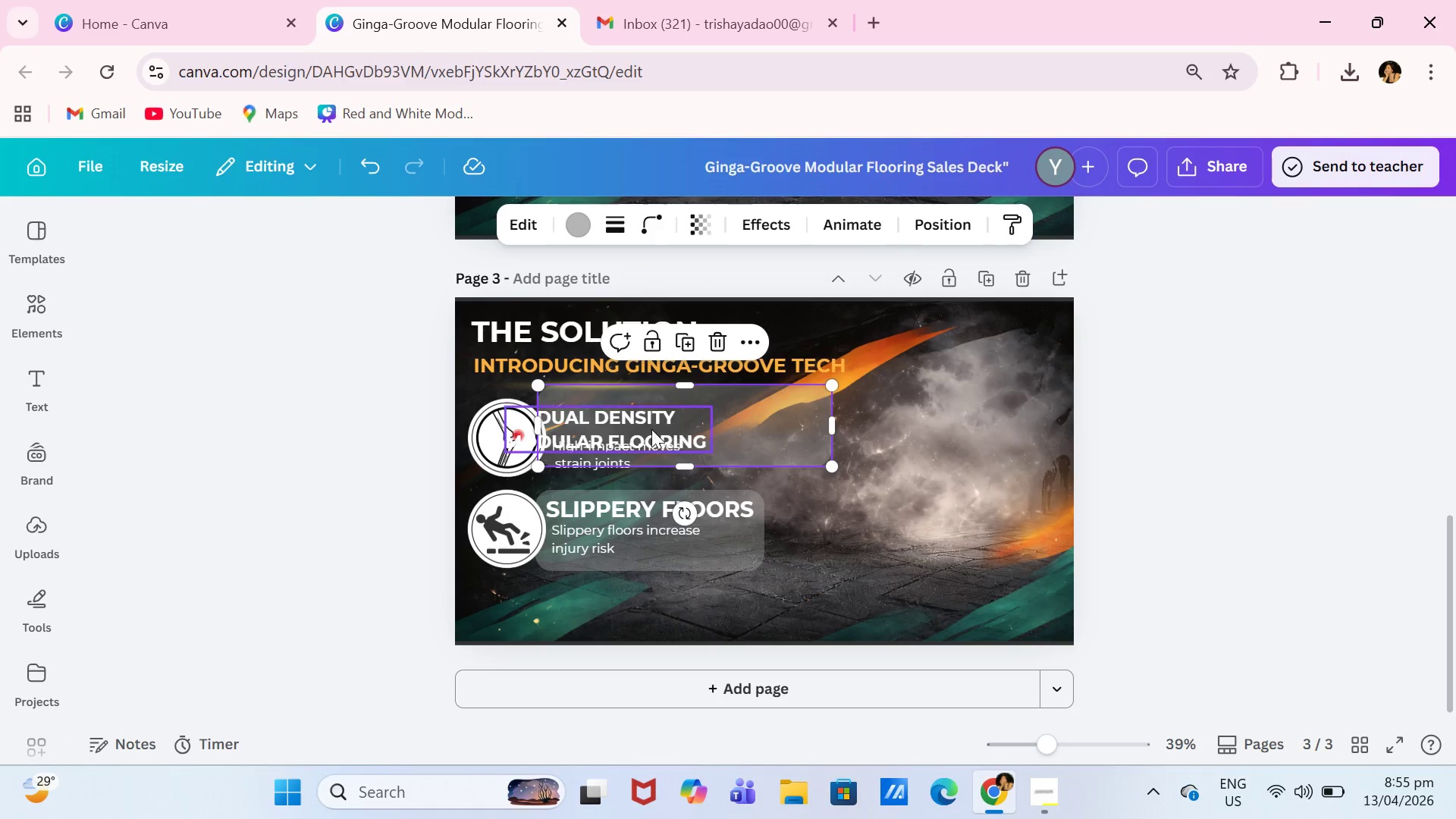 
left_click_drag(start_coordinate=[651, 428], to_coordinate=[660, 431])
 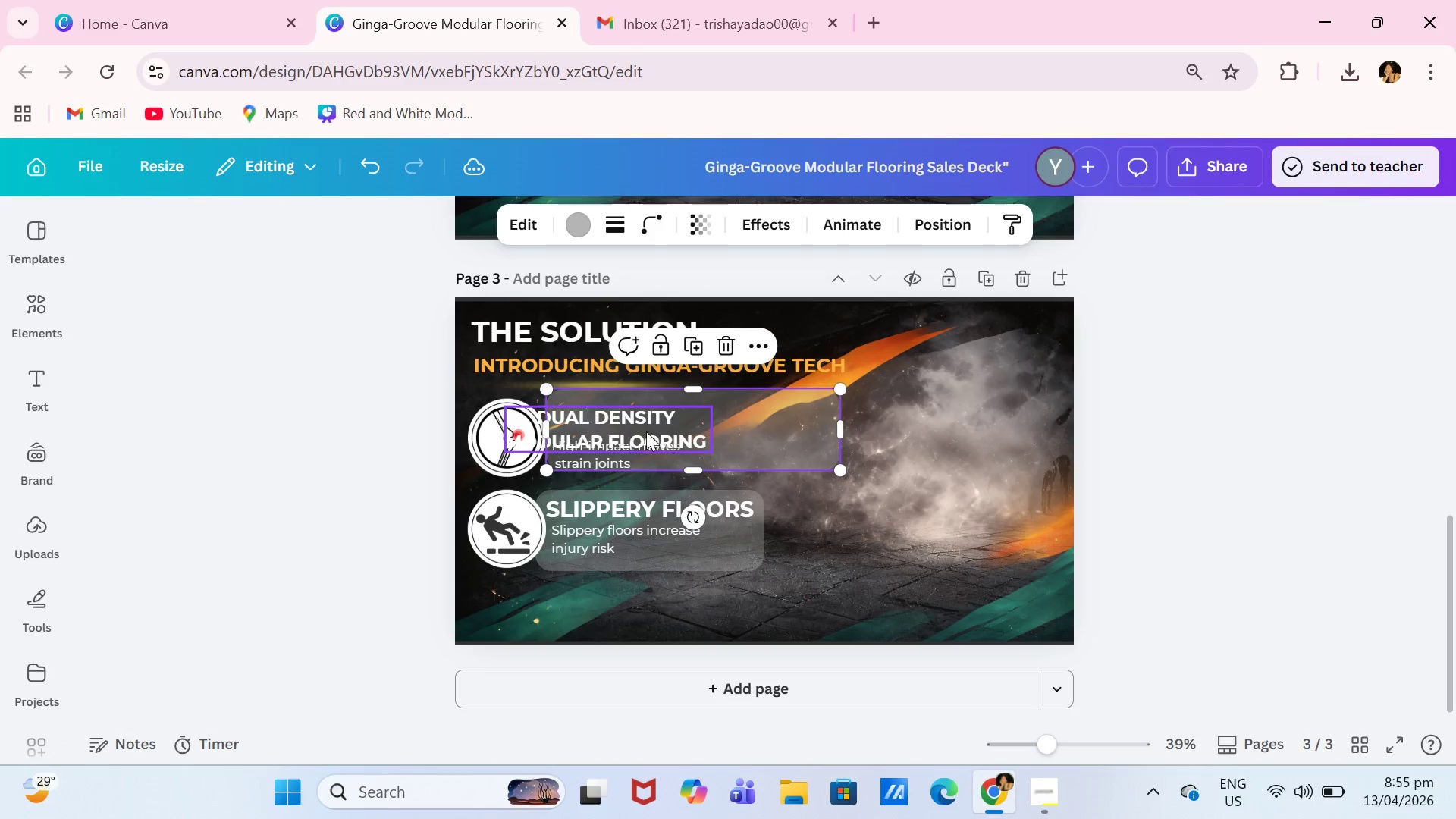 
left_click([635, 425])
 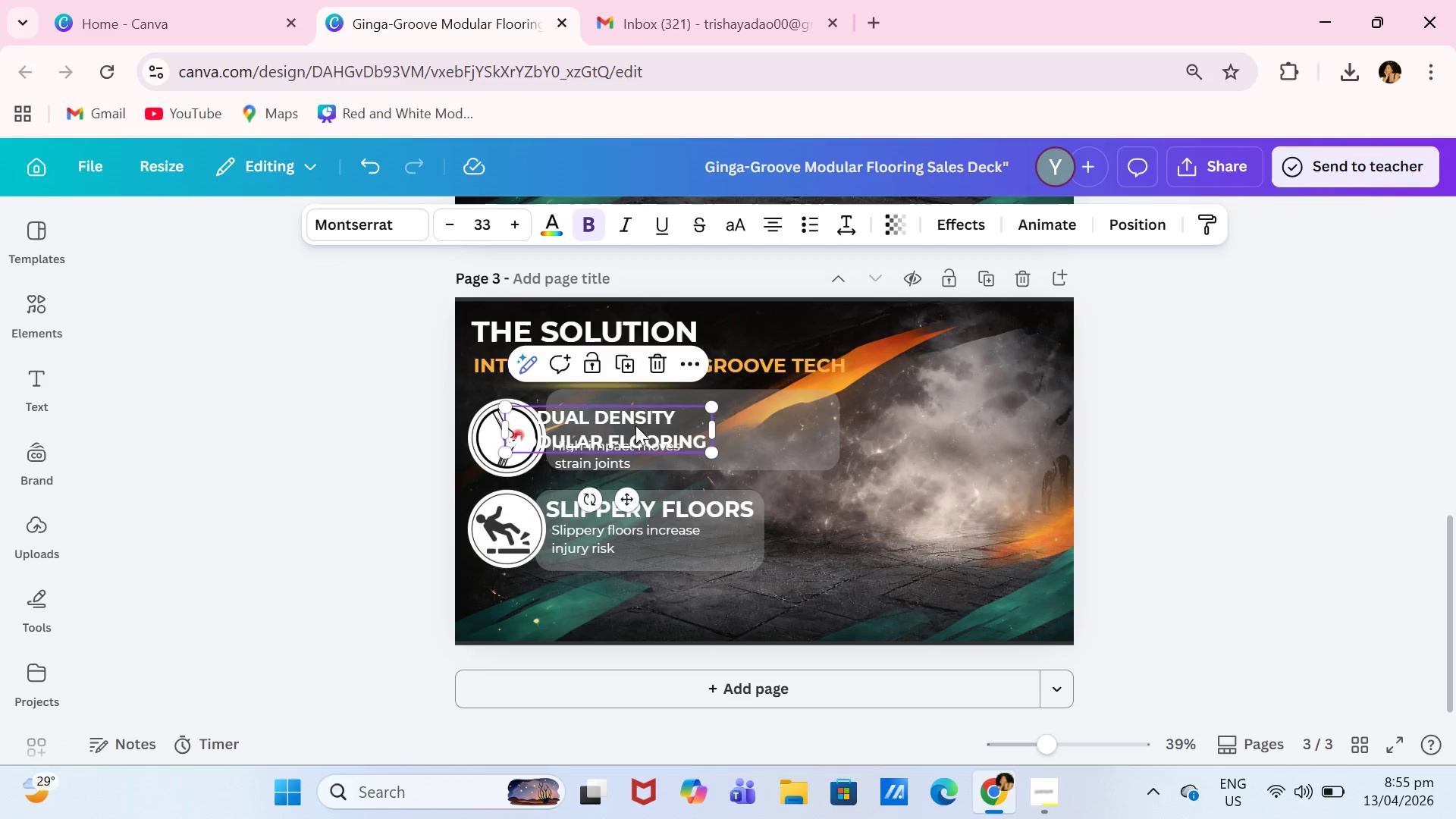 
left_click_drag(start_coordinate=[635, 425], to_coordinate=[686, 415])
 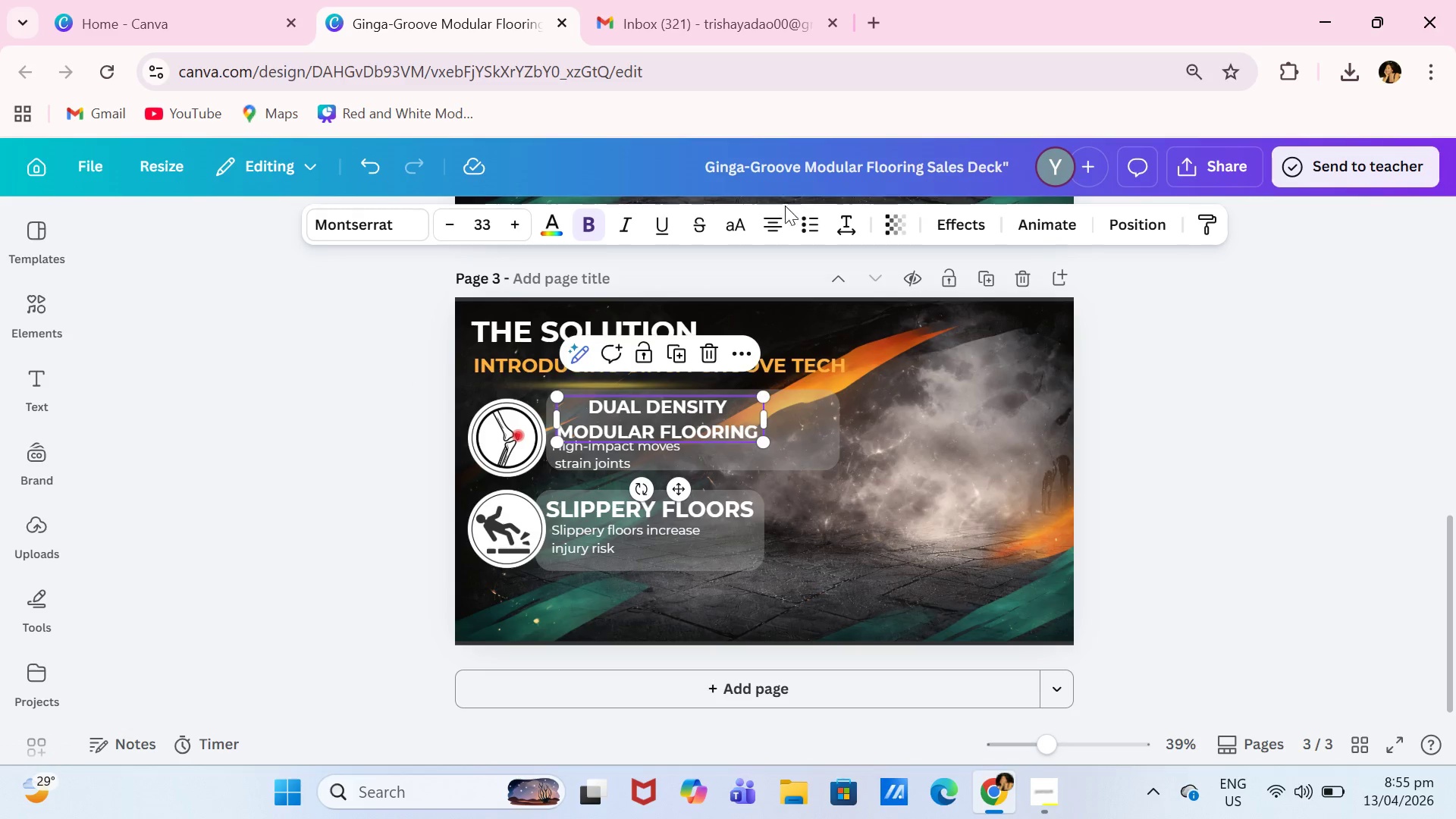 
left_click([783, 215])
 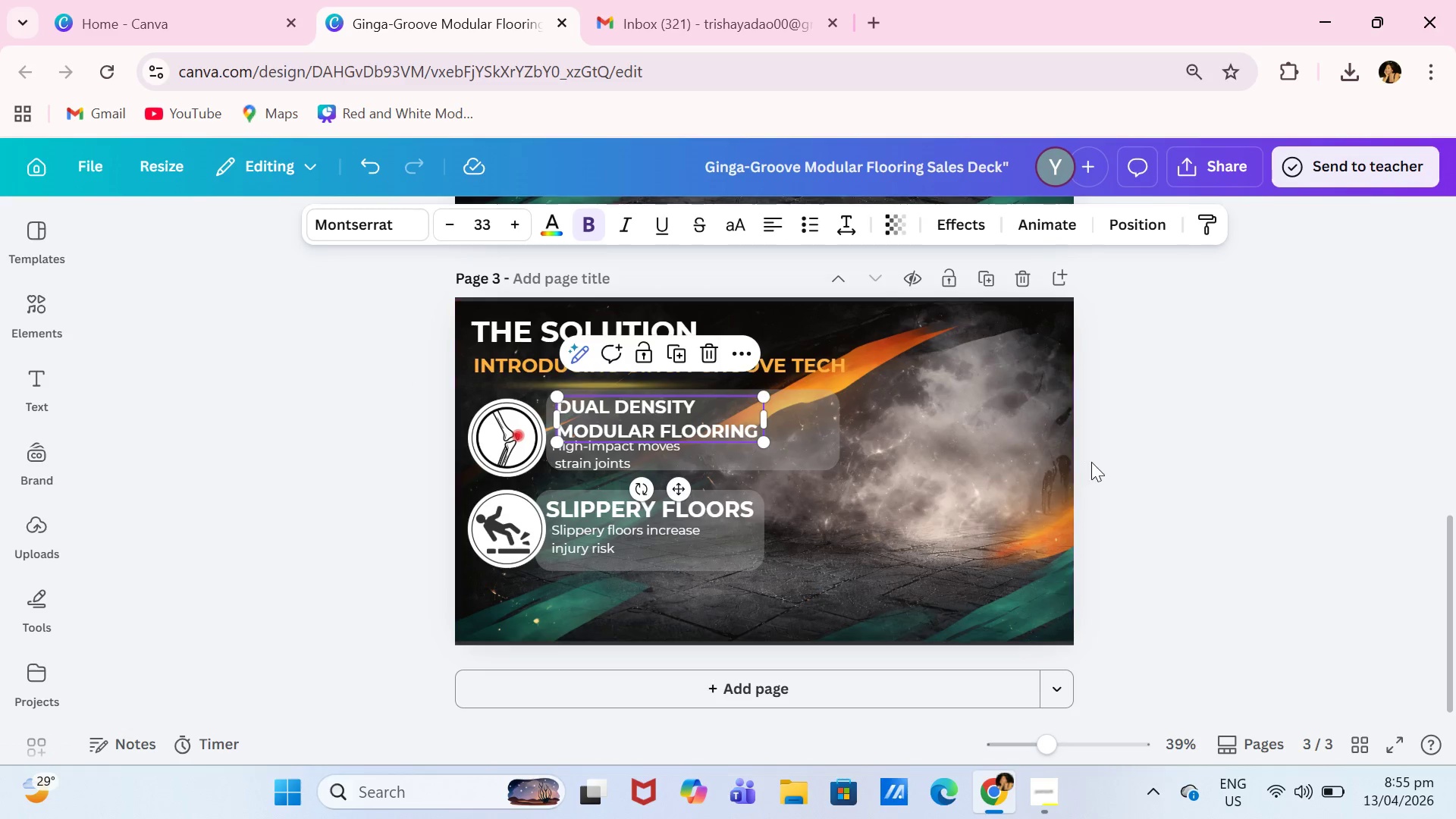 
left_click_drag(start_coordinate=[734, 420], to_coordinate=[730, 416])
 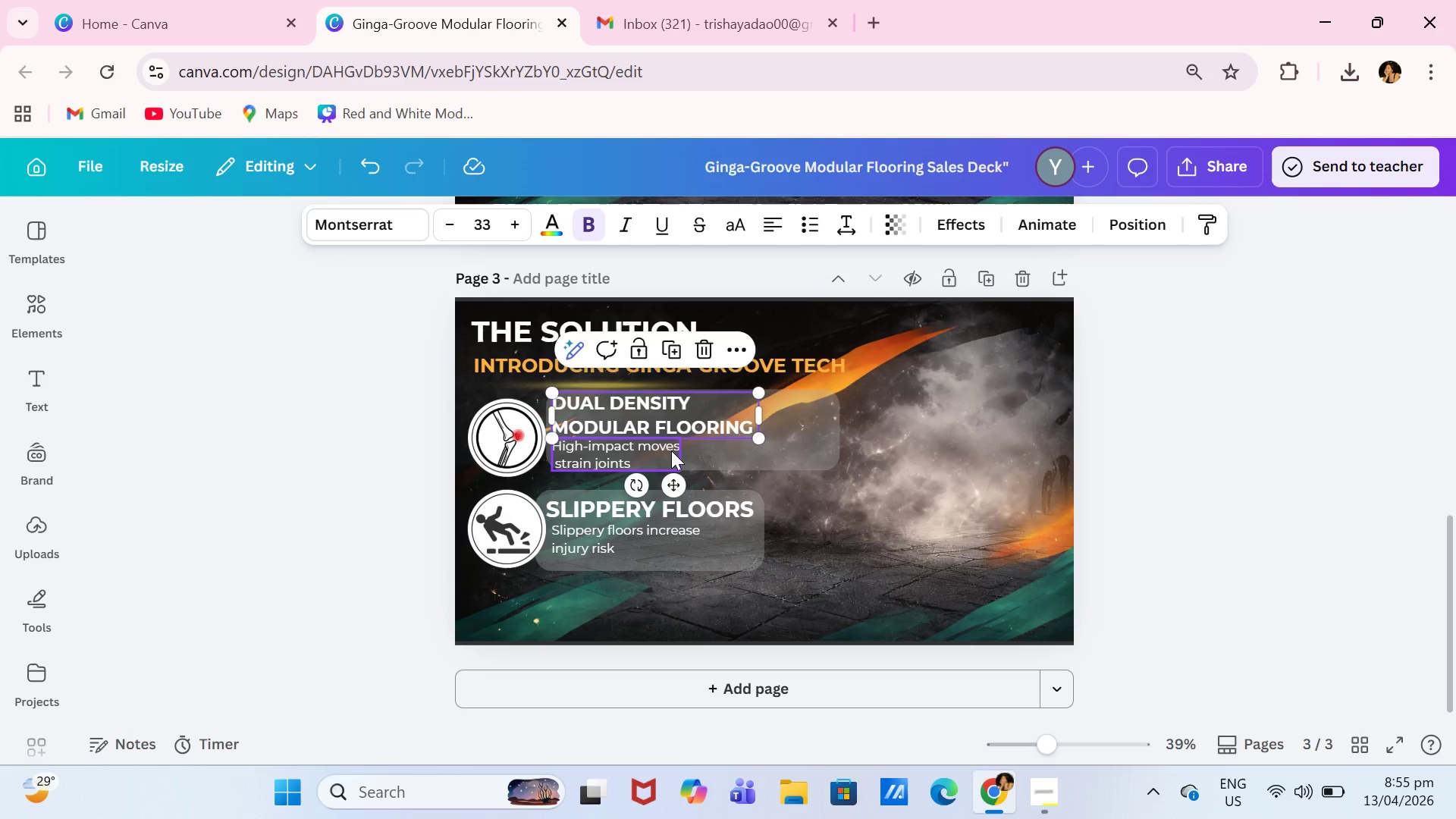 
double_click([671, 450])
 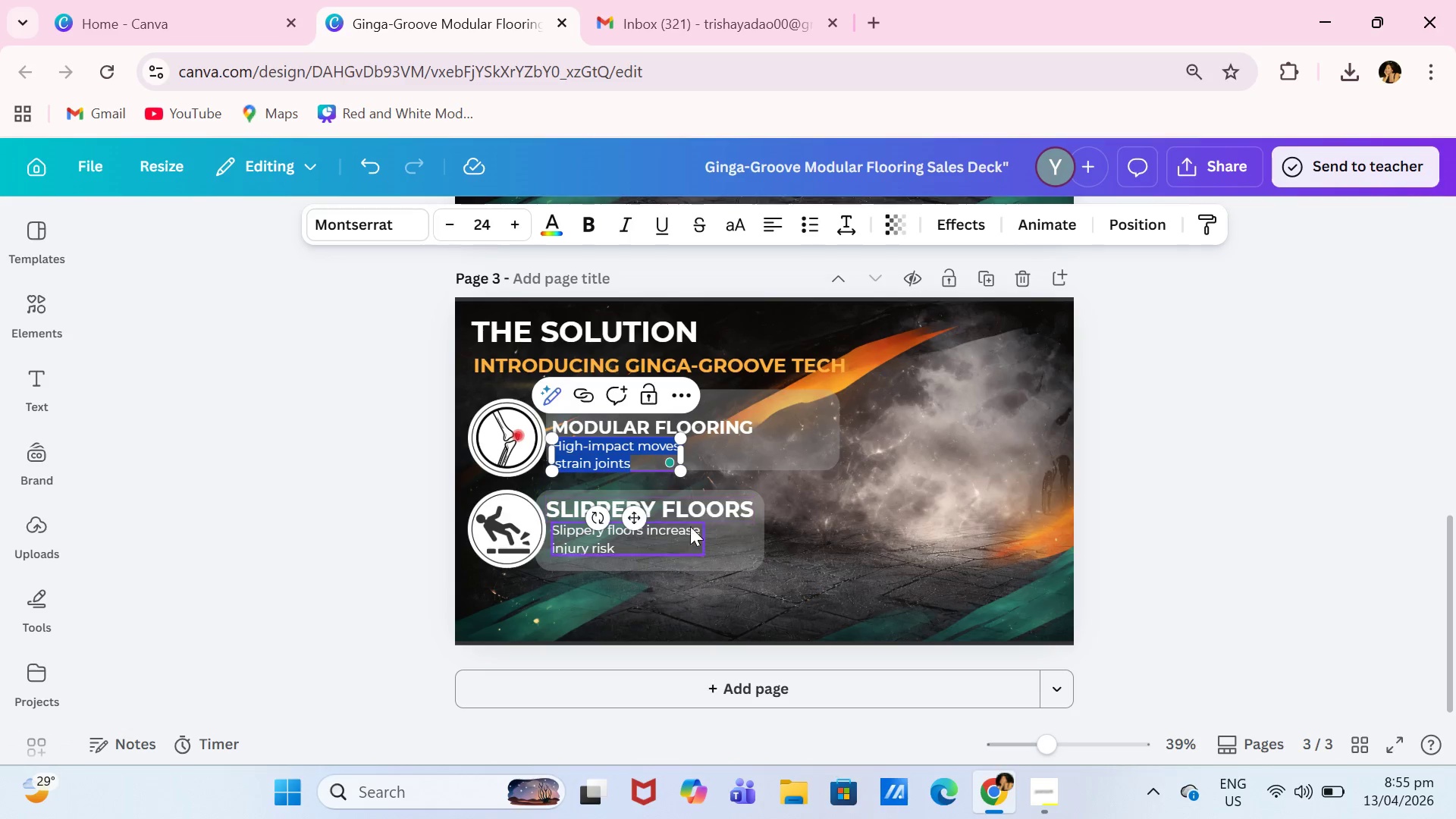 
key(Backspace)
 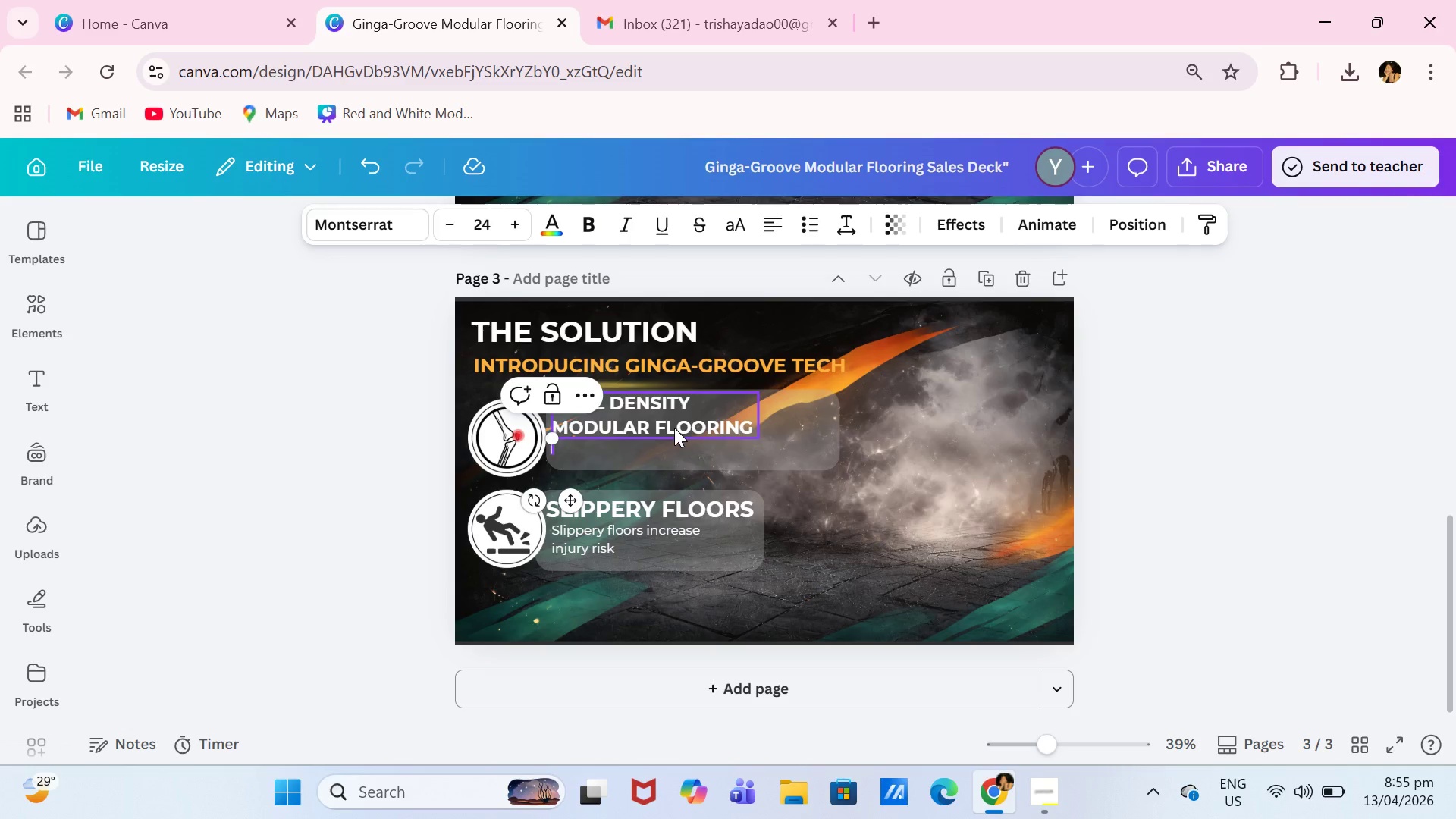 
left_click([676, 423])
 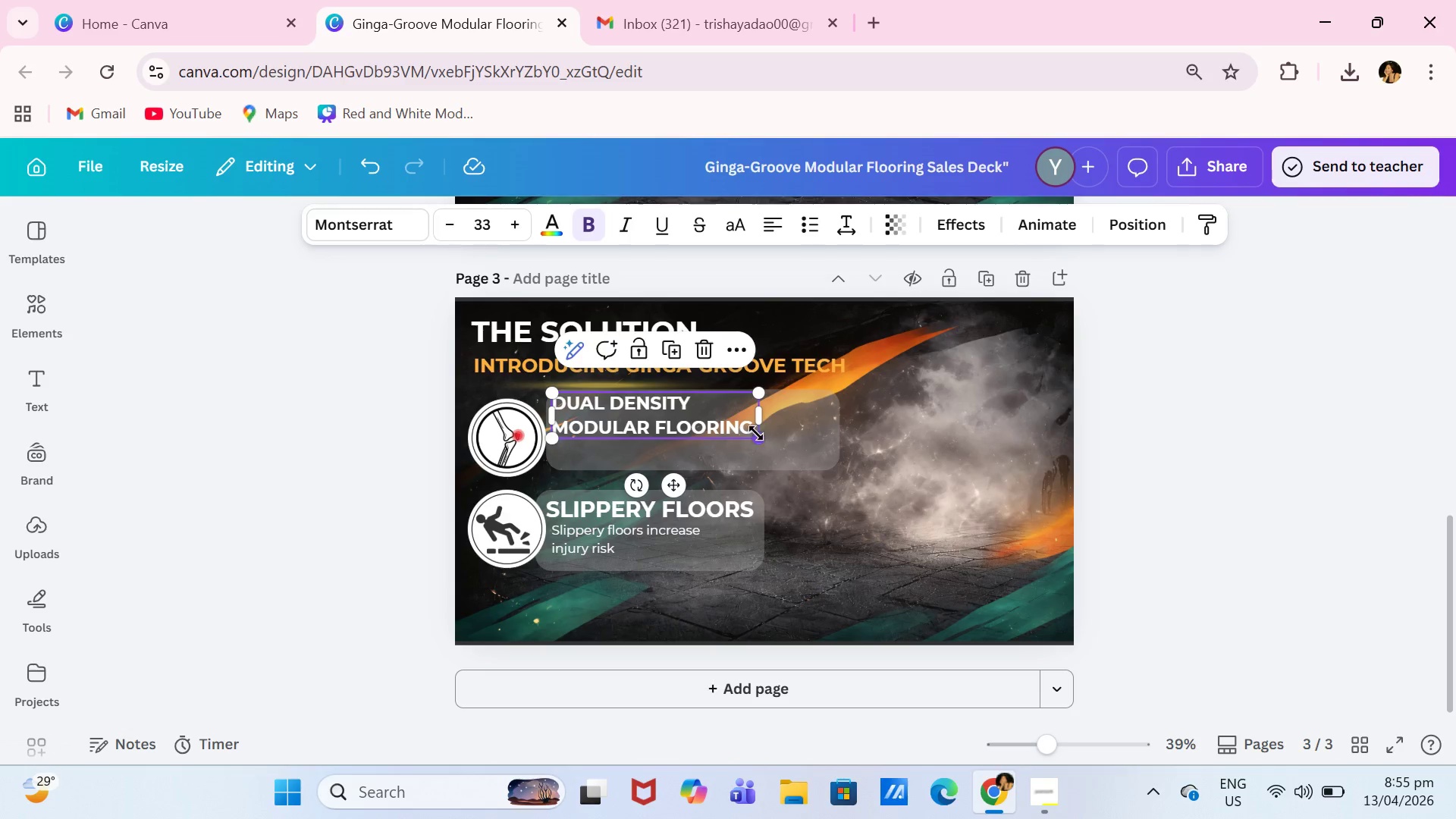 
left_click_drag(start_coordinate=[754, 432], to_coordinate=[780, 448])
 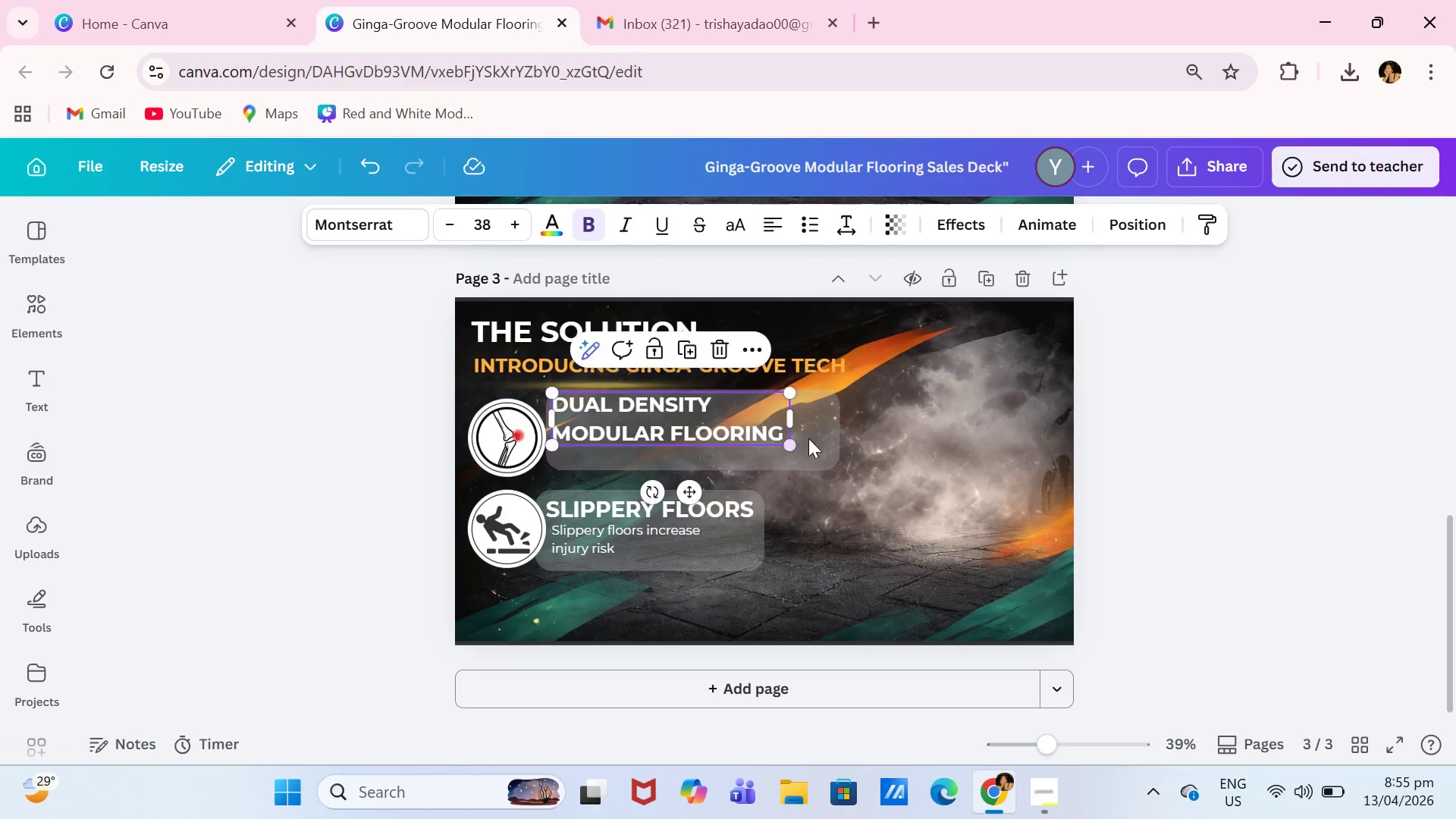 
left_click([819, 438])
 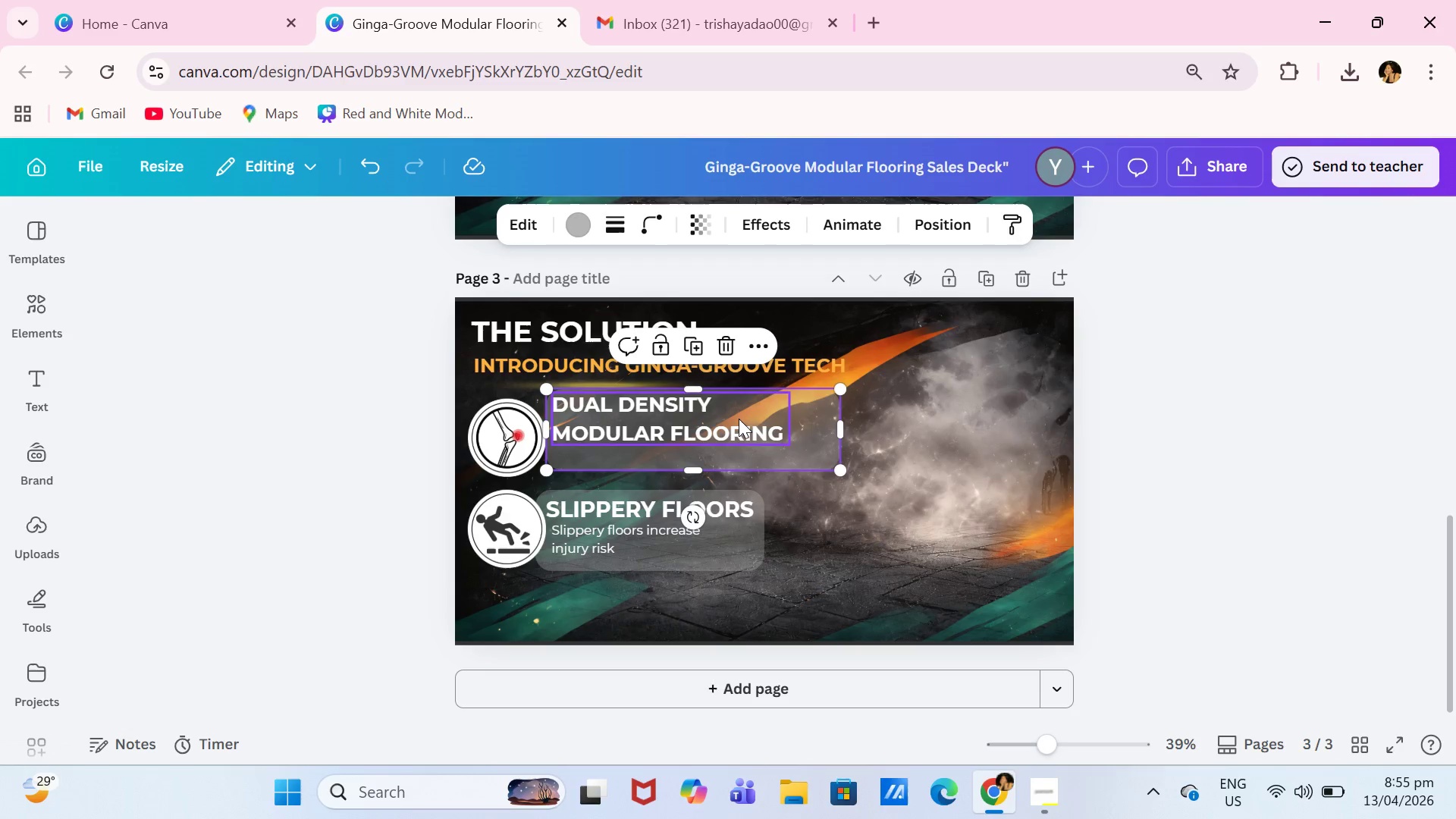 
left_click_drag(start_coordinate=[739, 419], to_coordinate=[738, 423])
 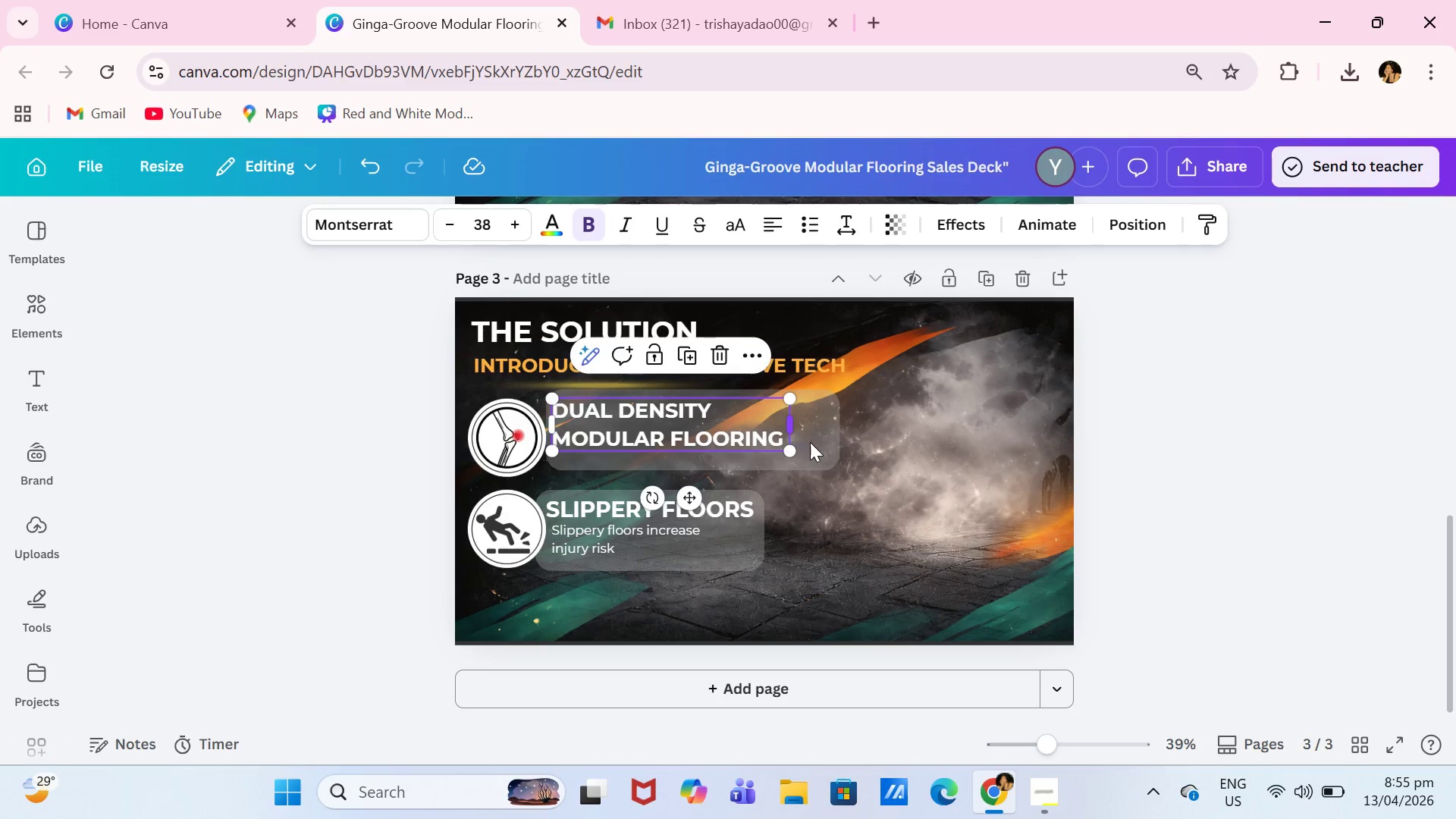 
left_click([816, 446])
 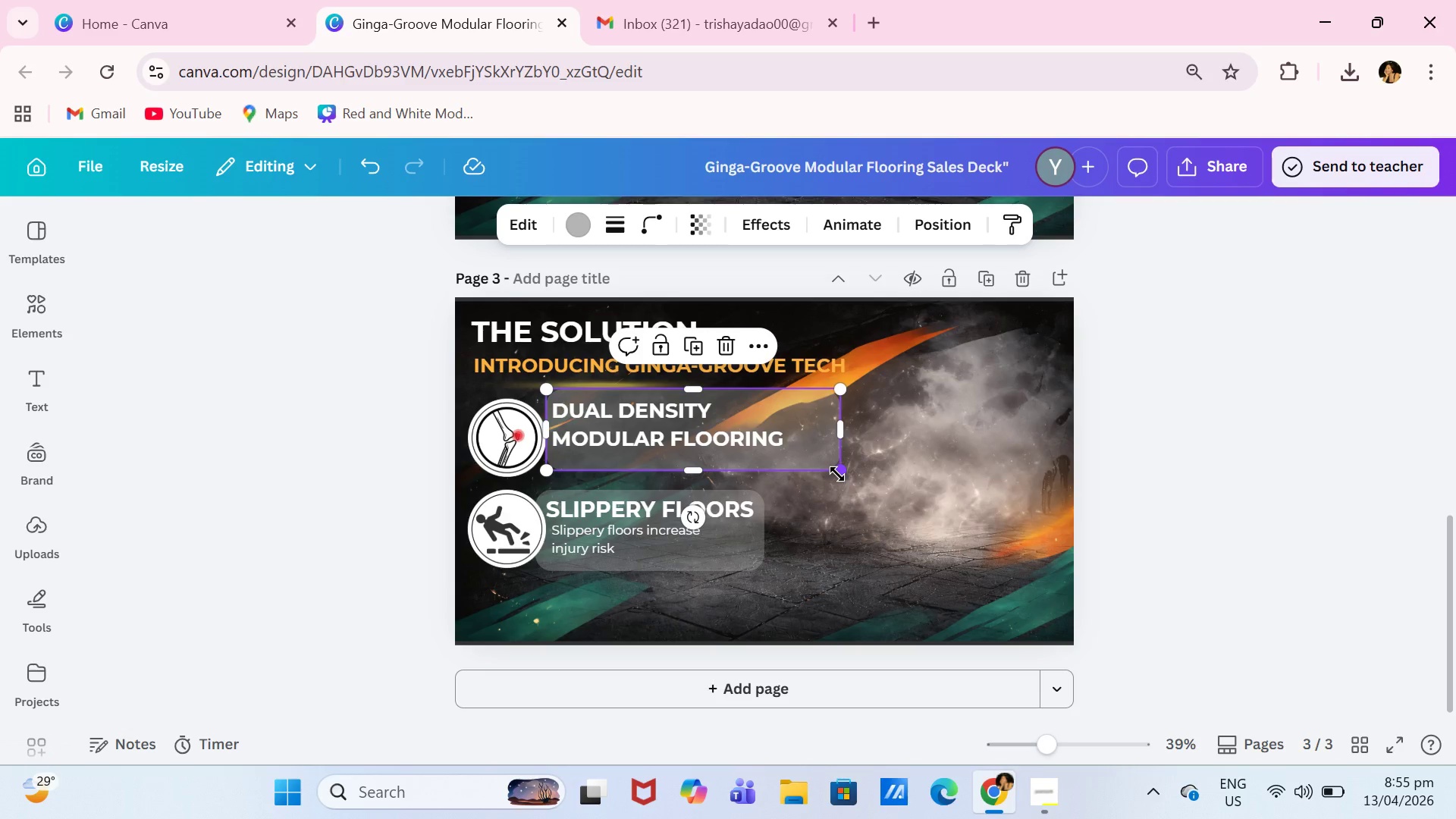 
left_click_drag(start_coordinate=[839, 472], to_coordinate=[821, 468])
 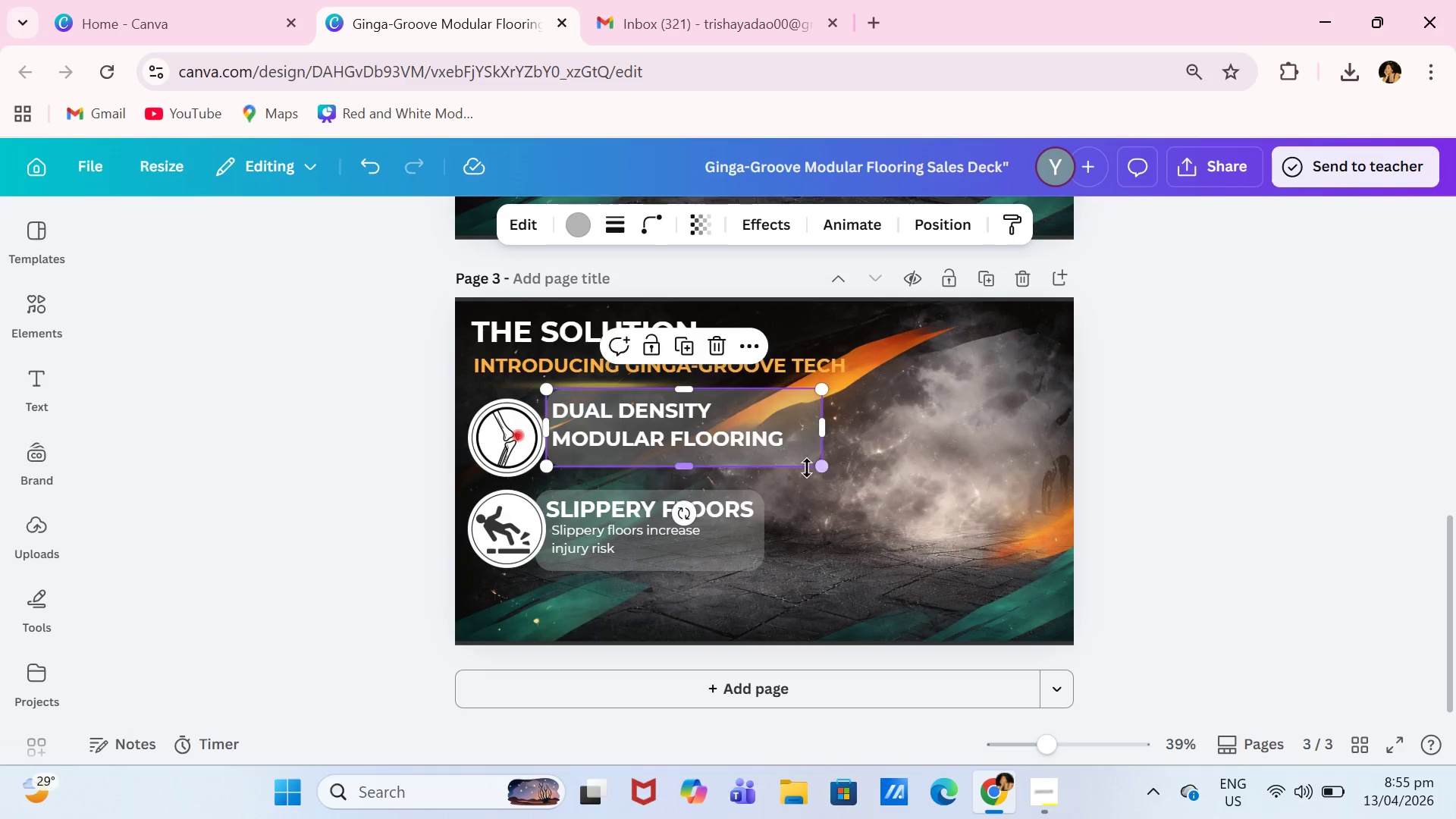 
left_click_drag(start_coordinate=[802, 468], to_coordinate=[795, 468])
 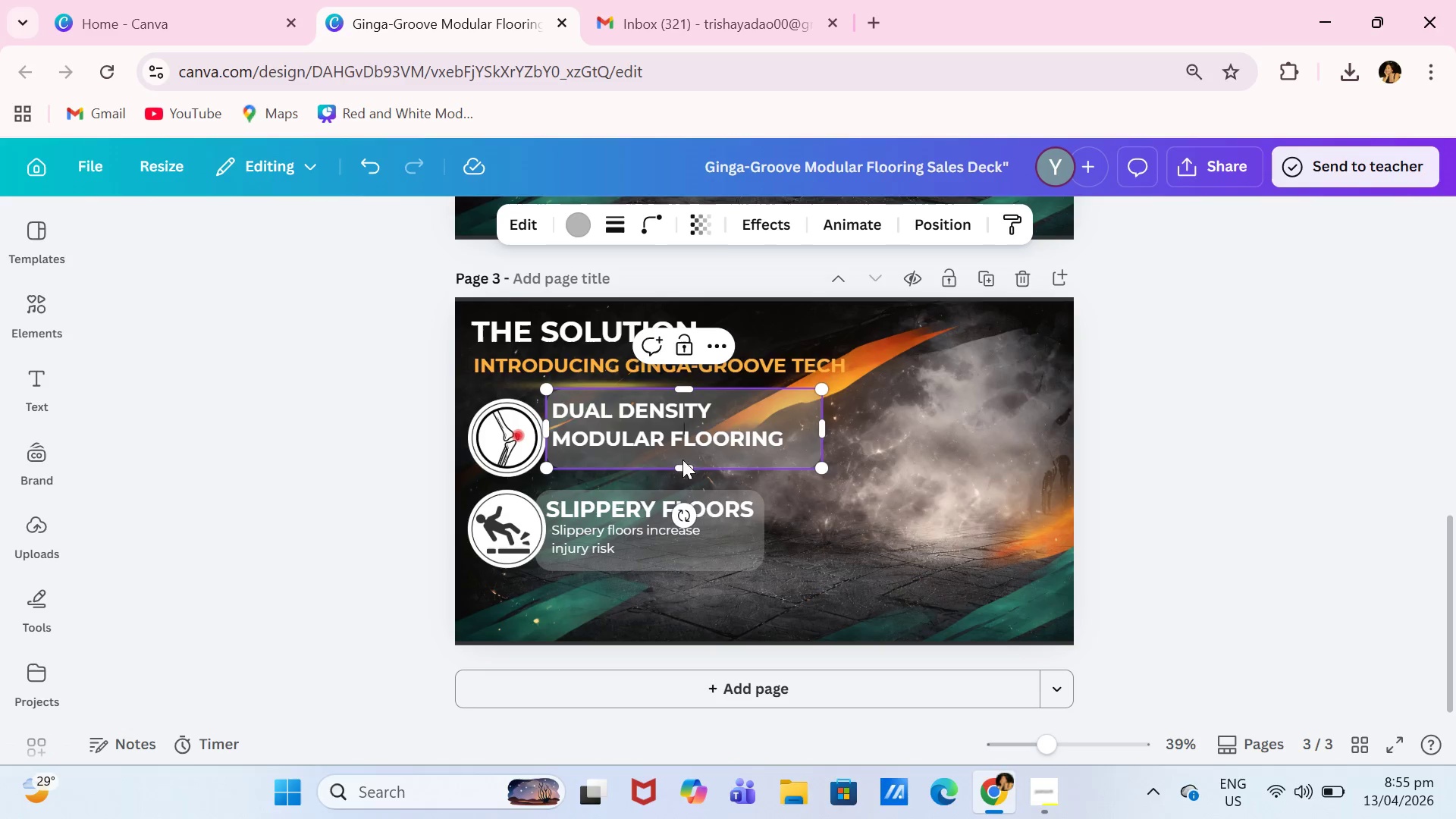 
left_click_drag(start_coordinate=[683, 468], to_coordinate=[686, 459])
 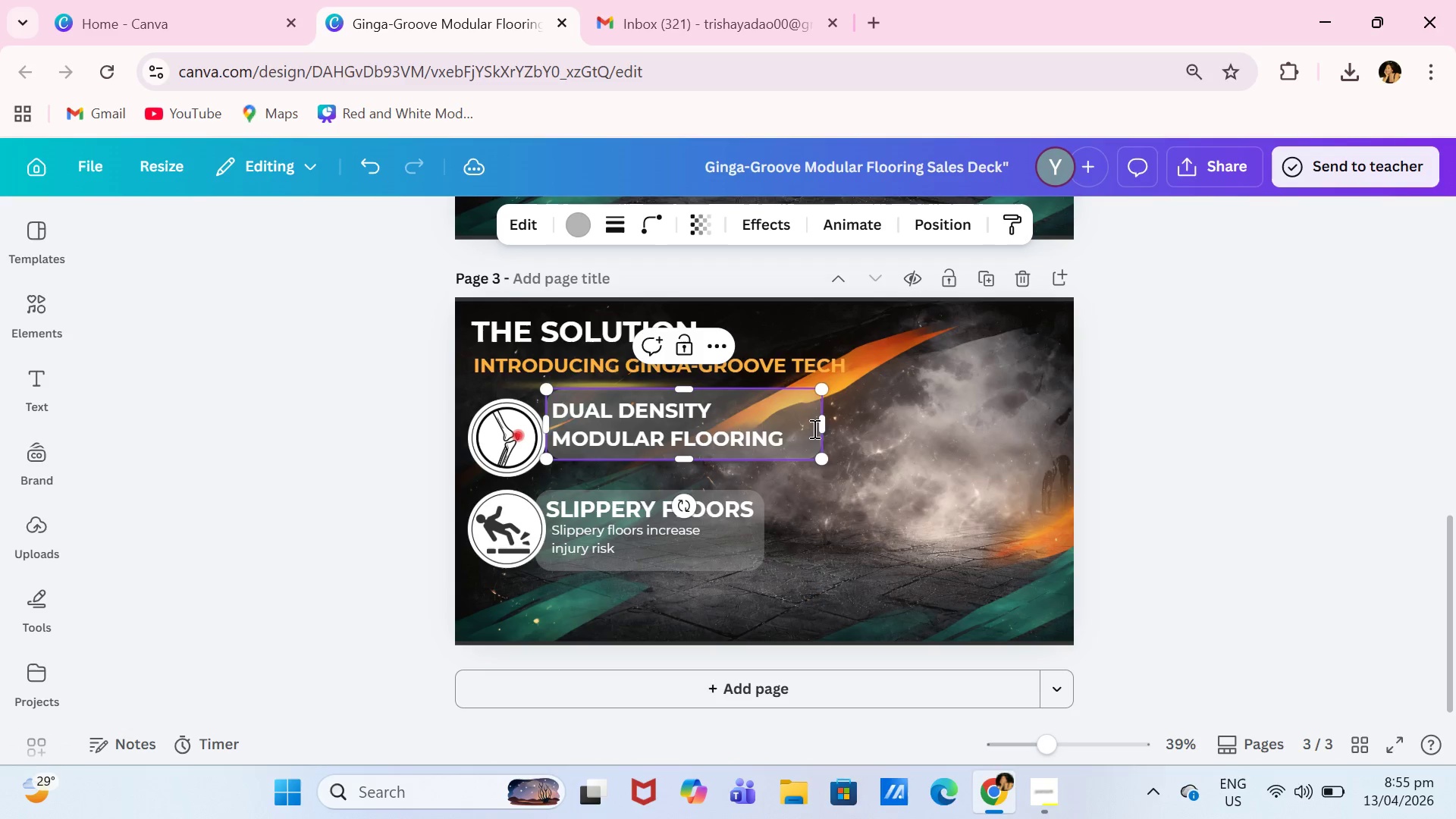 
left_click_drag(start_coordinate=[823, 425], to_coordinate=[801, 425])
 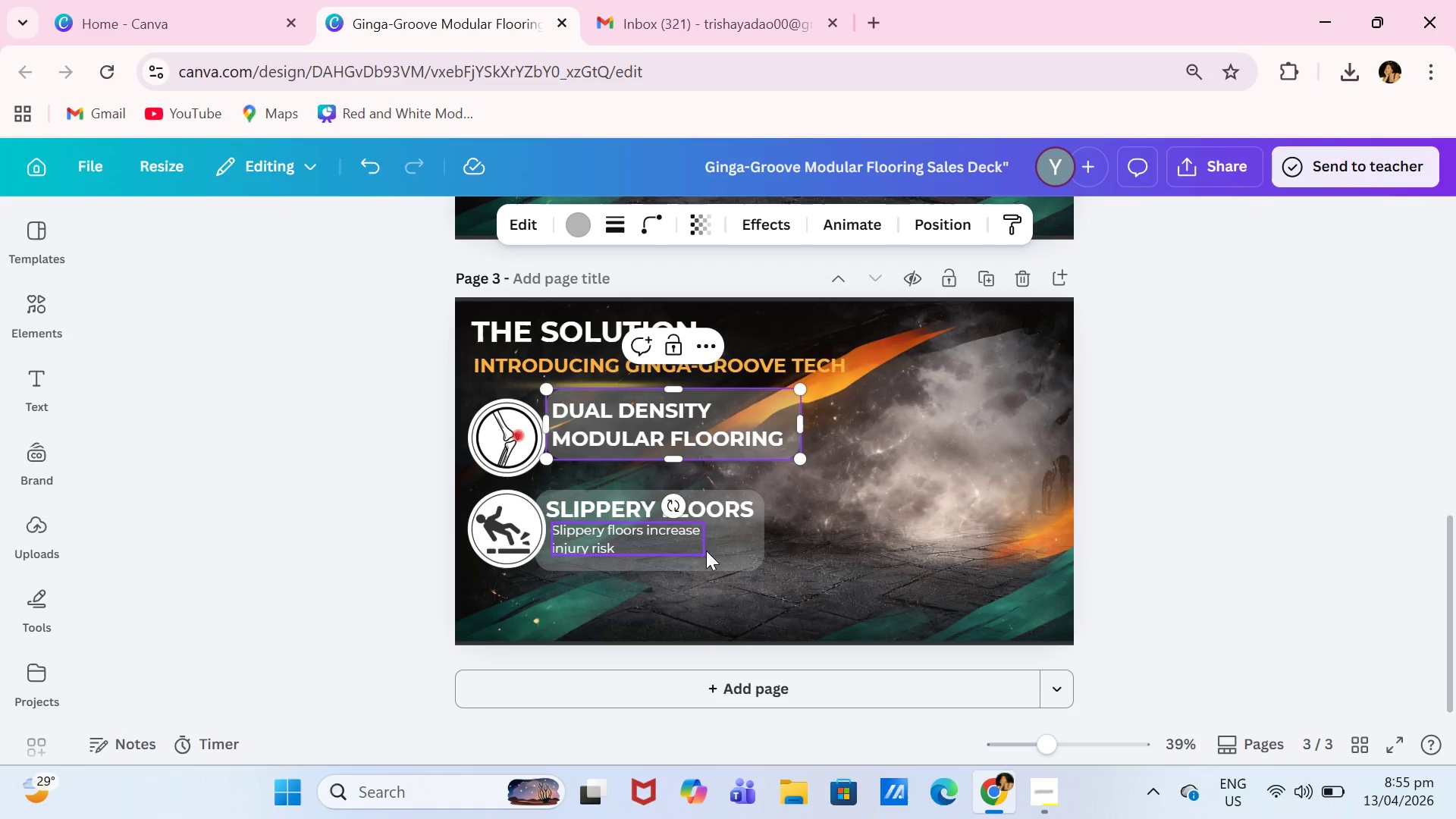 
left_click_drag(start_coordinate=[754, 553], to_coordinate=[770, 532])
 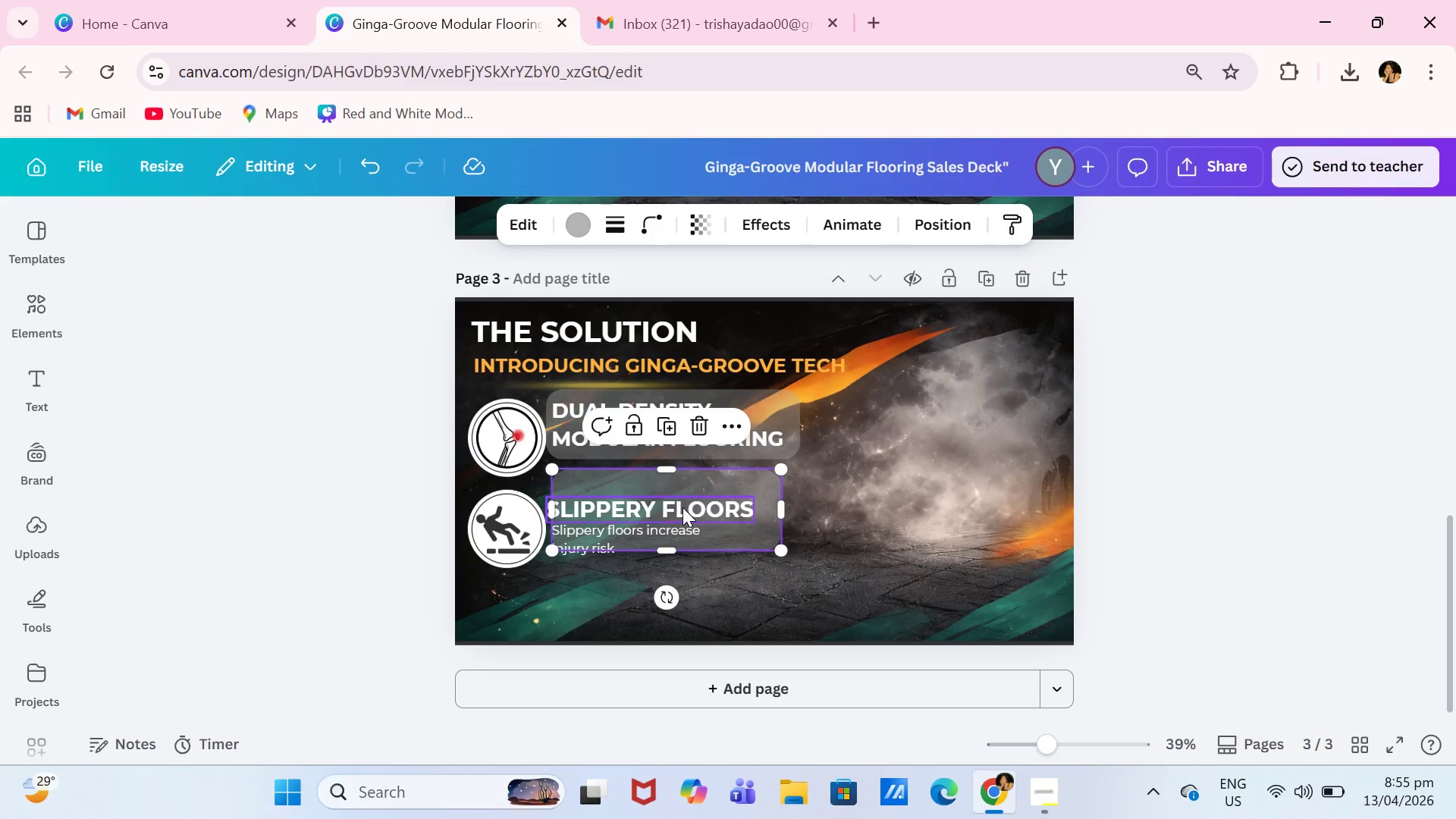 
double_click([683, 507])
 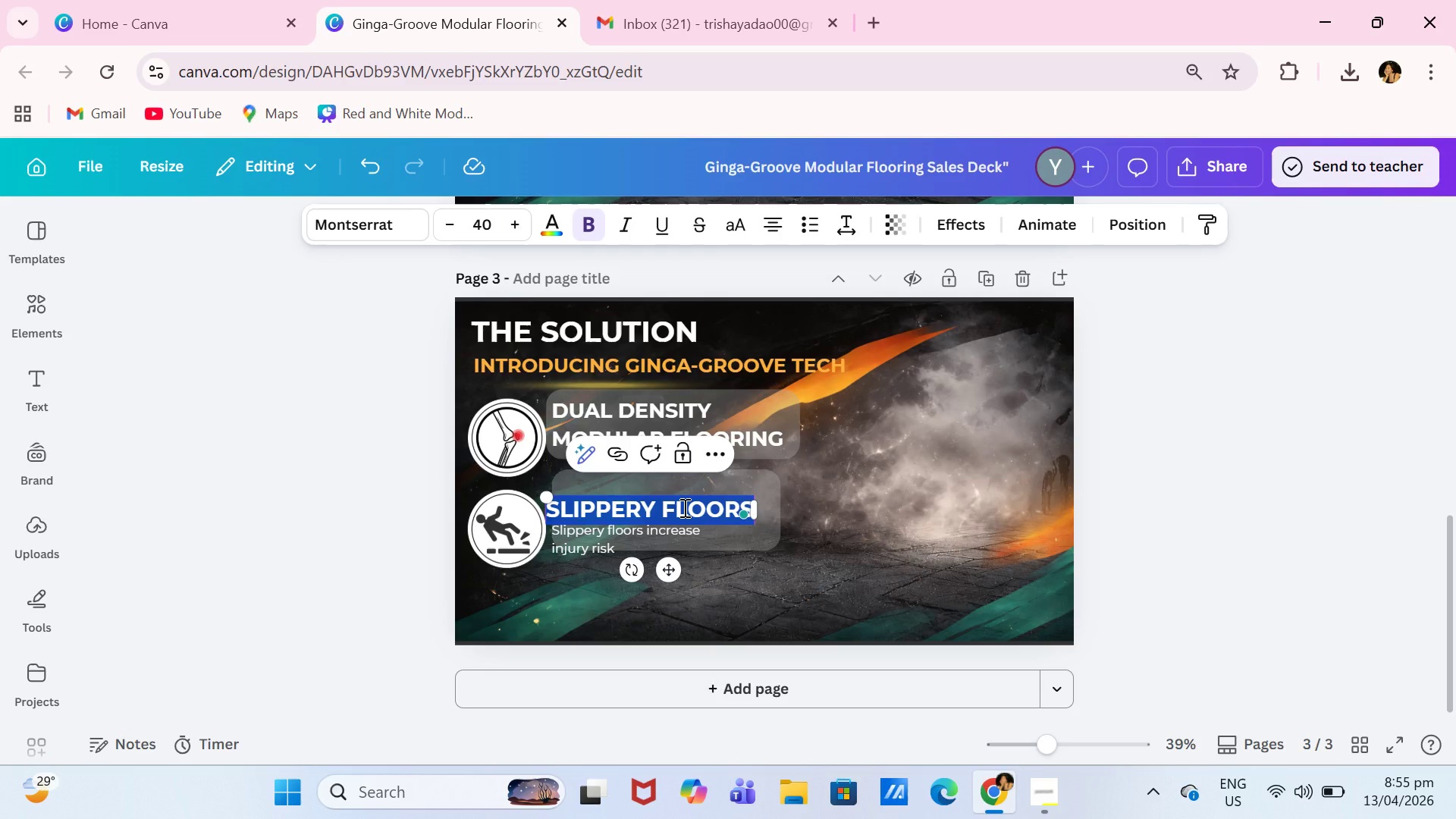 
key(Backspace)
 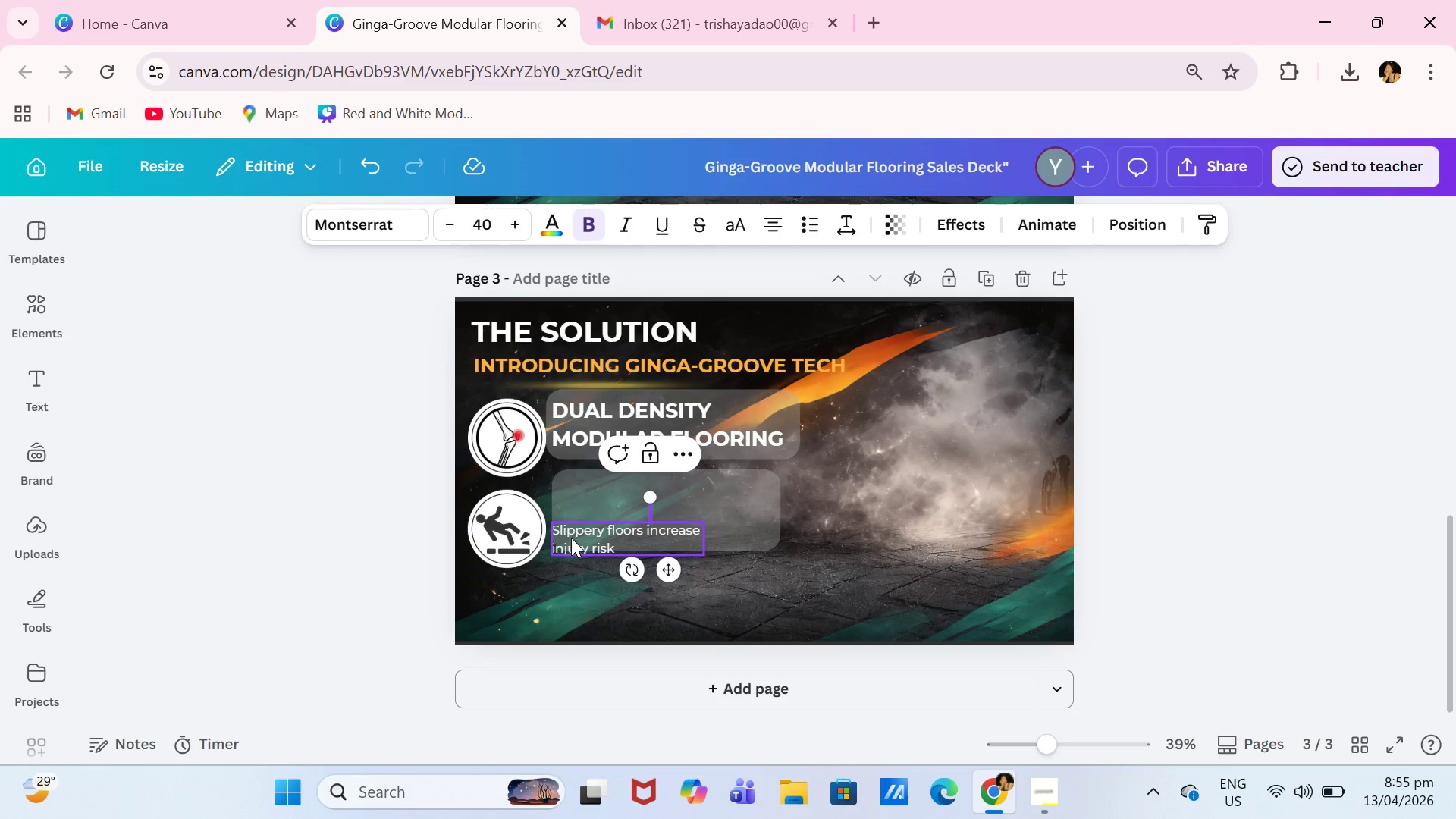 
double_click([575, 538])
 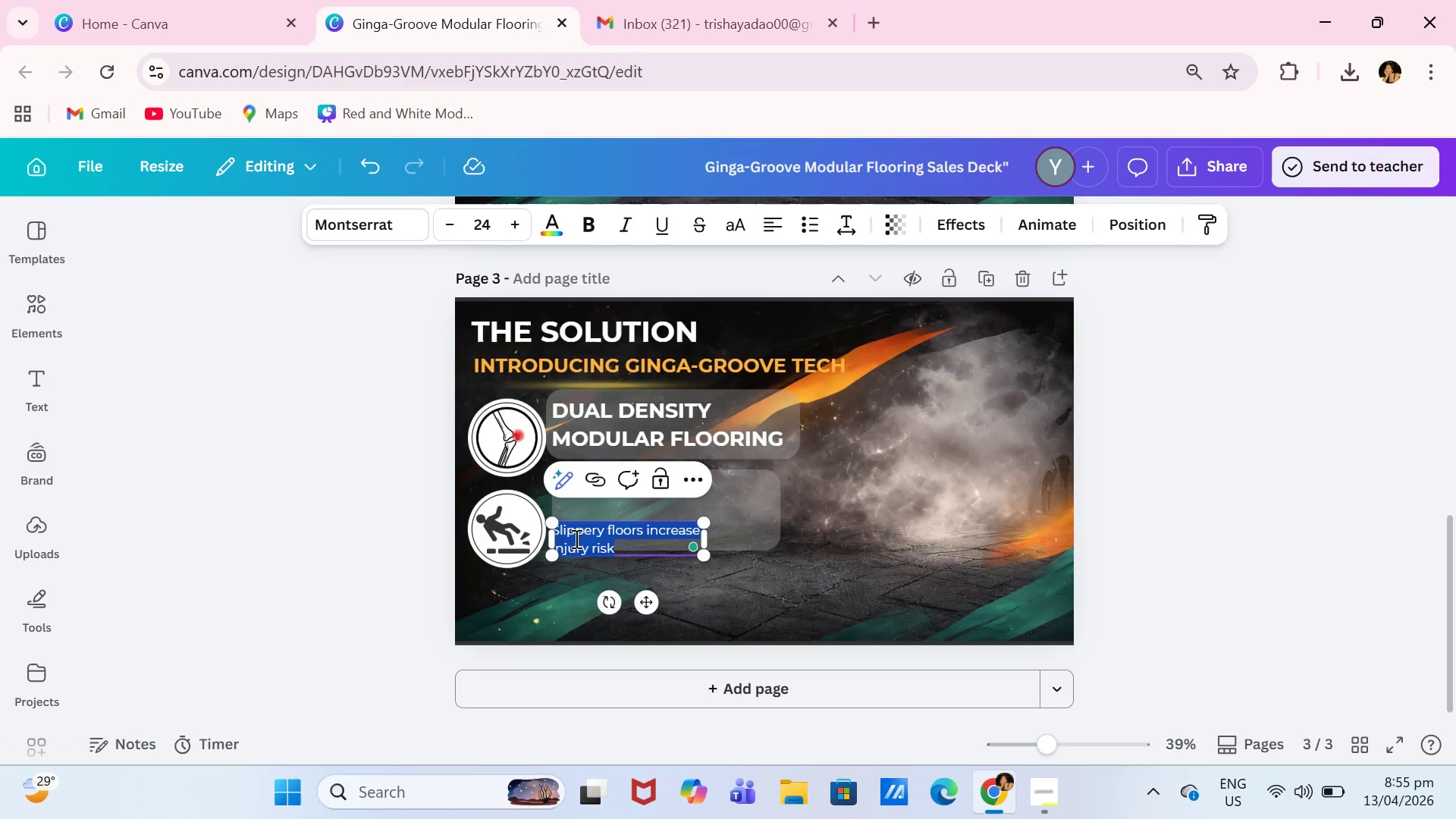 
type(Firm for strikes & stability)
 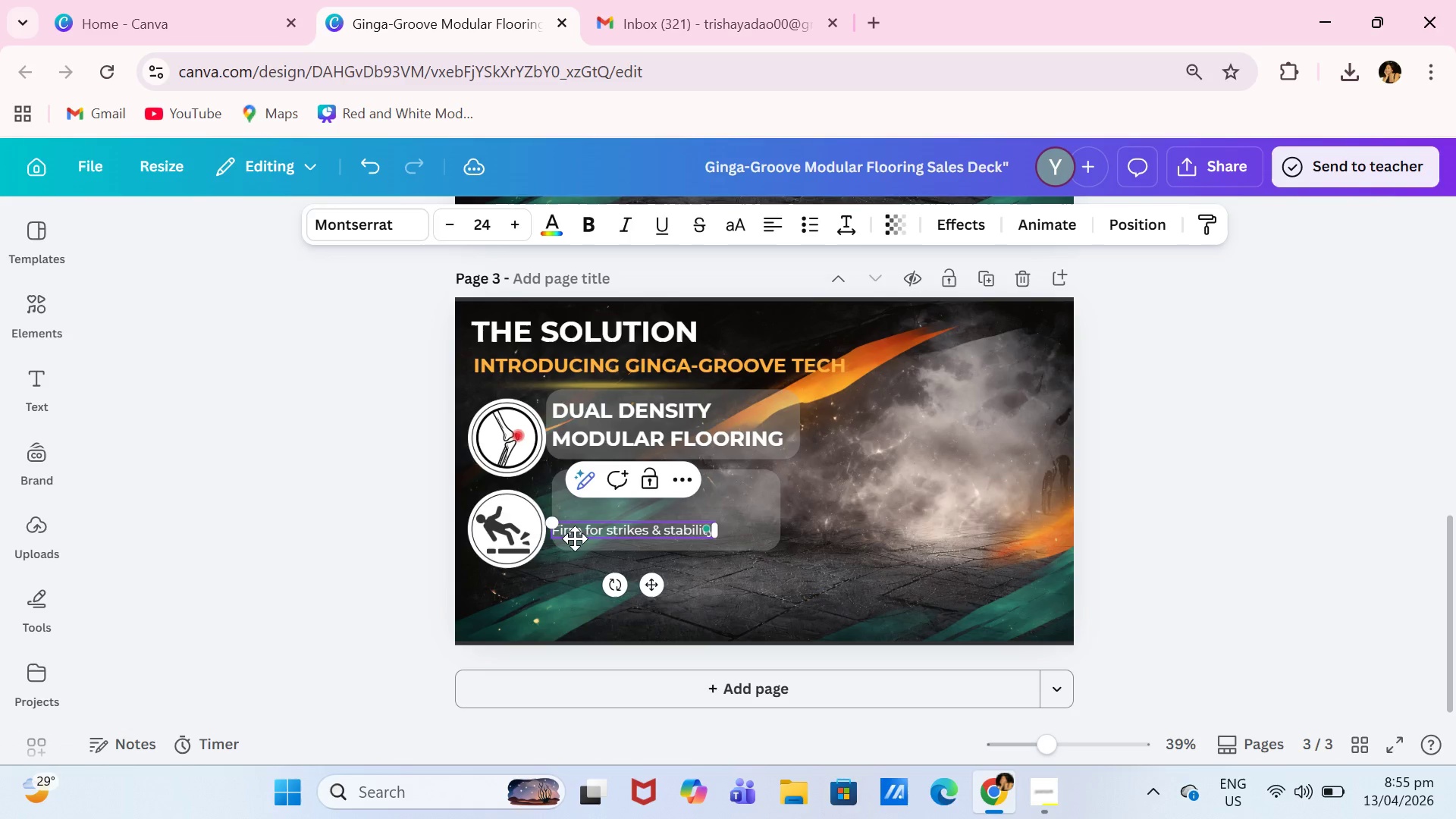 
left_click_drag(start_coordinate=[657, 579], to_coordinate=[664, 535])
 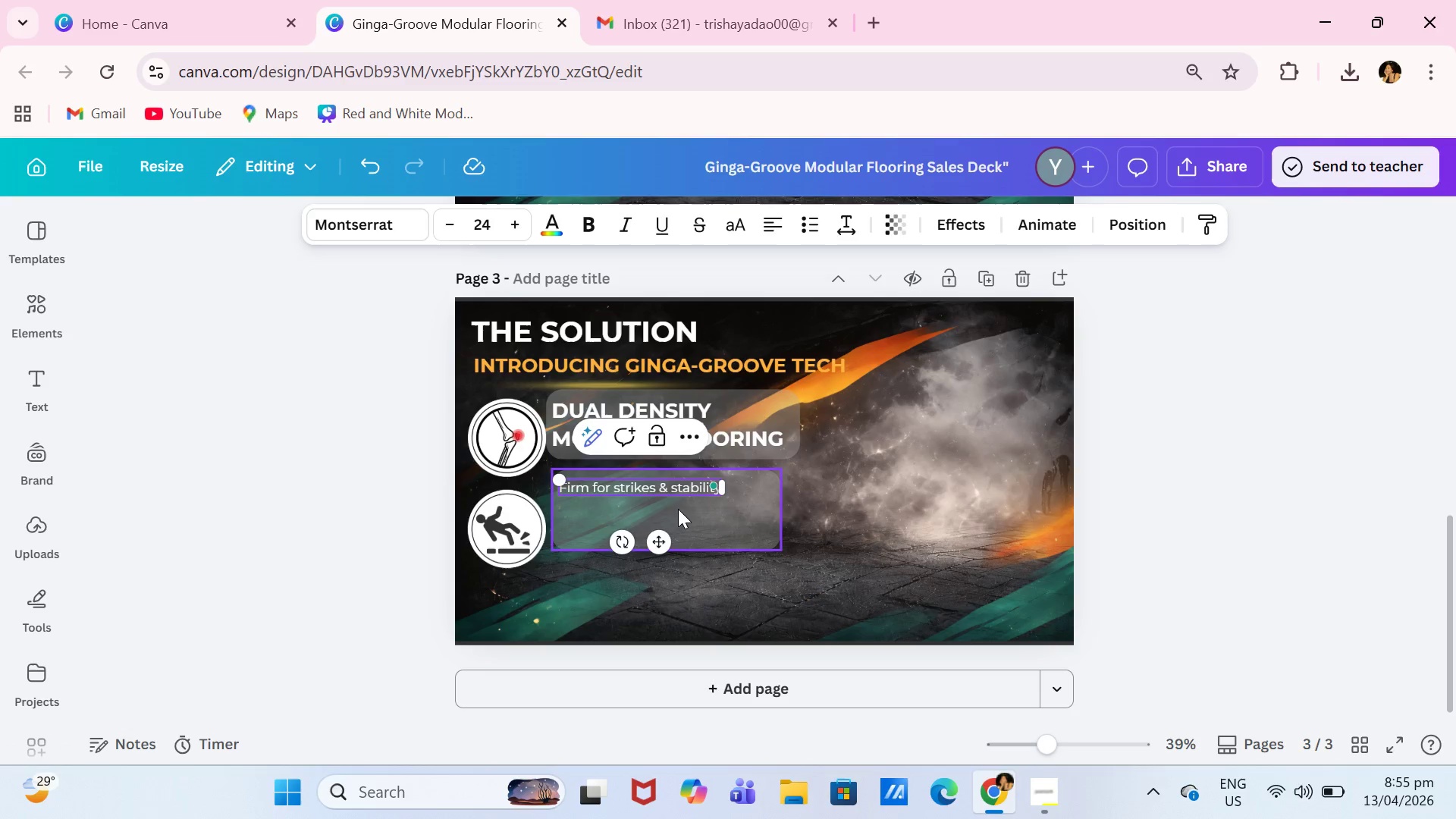 
left_click([682, 506])
 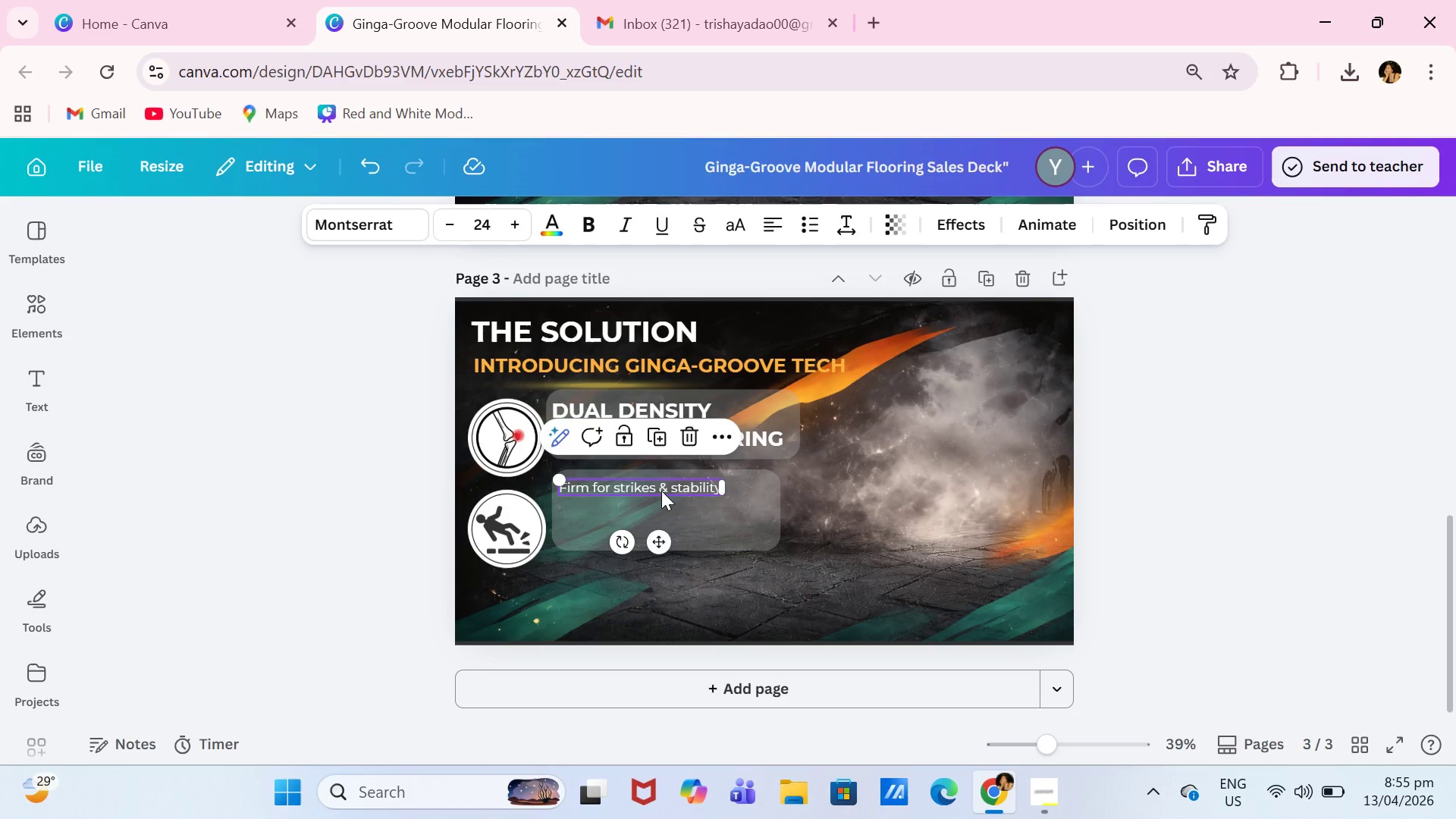 
left_click([661, 491])
 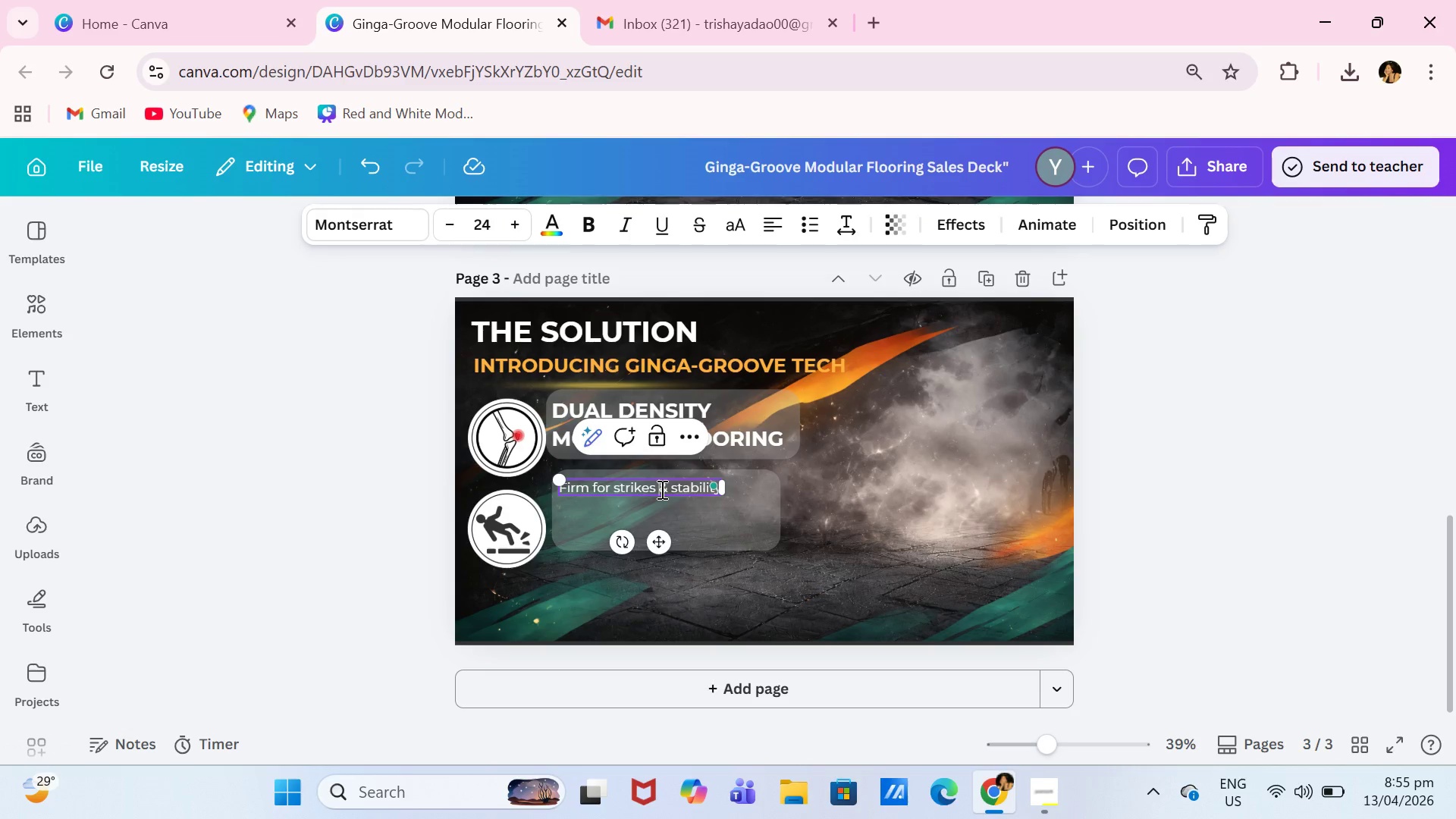 
key(Enter)
 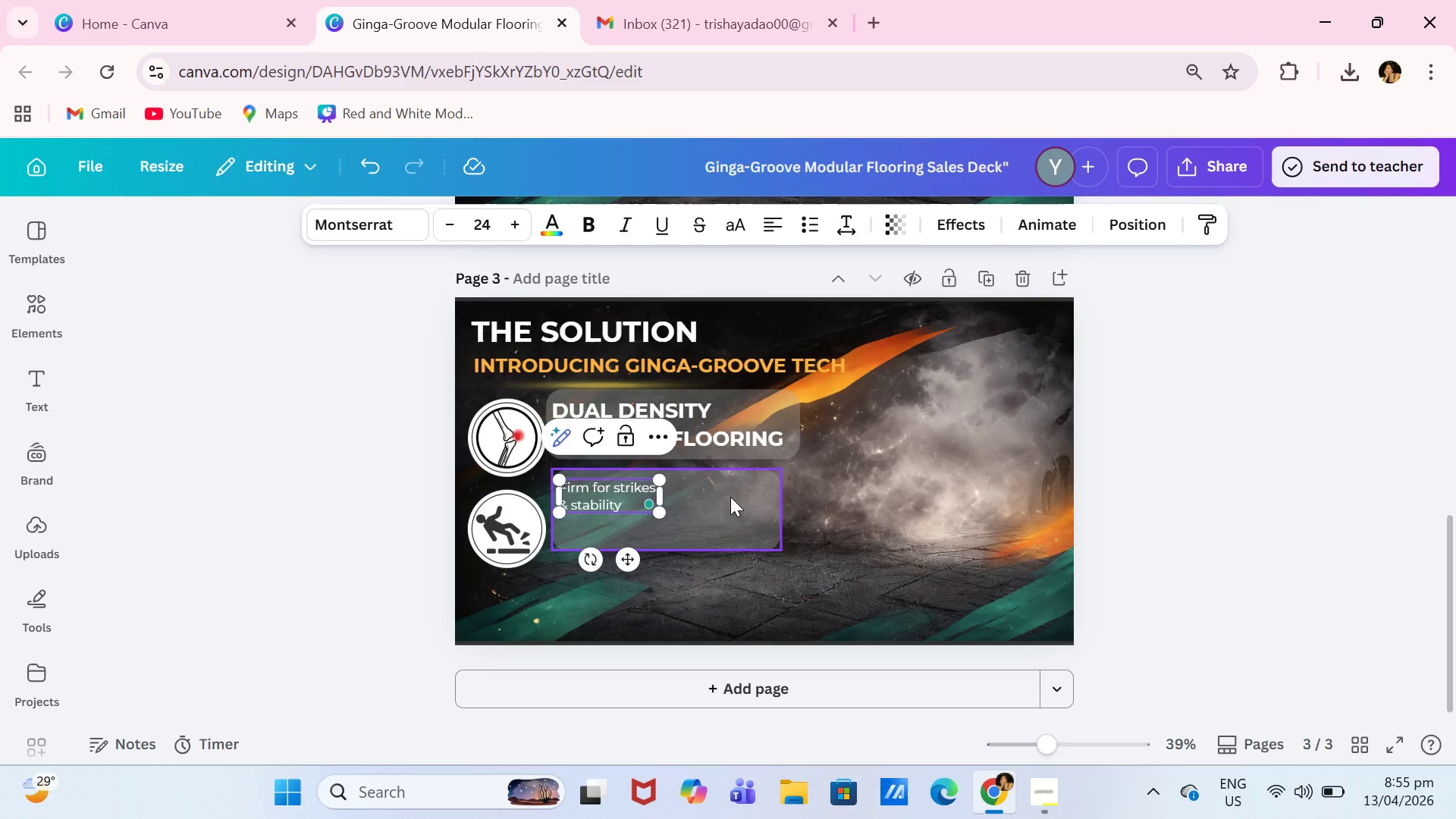 
left_click([730, 500])
 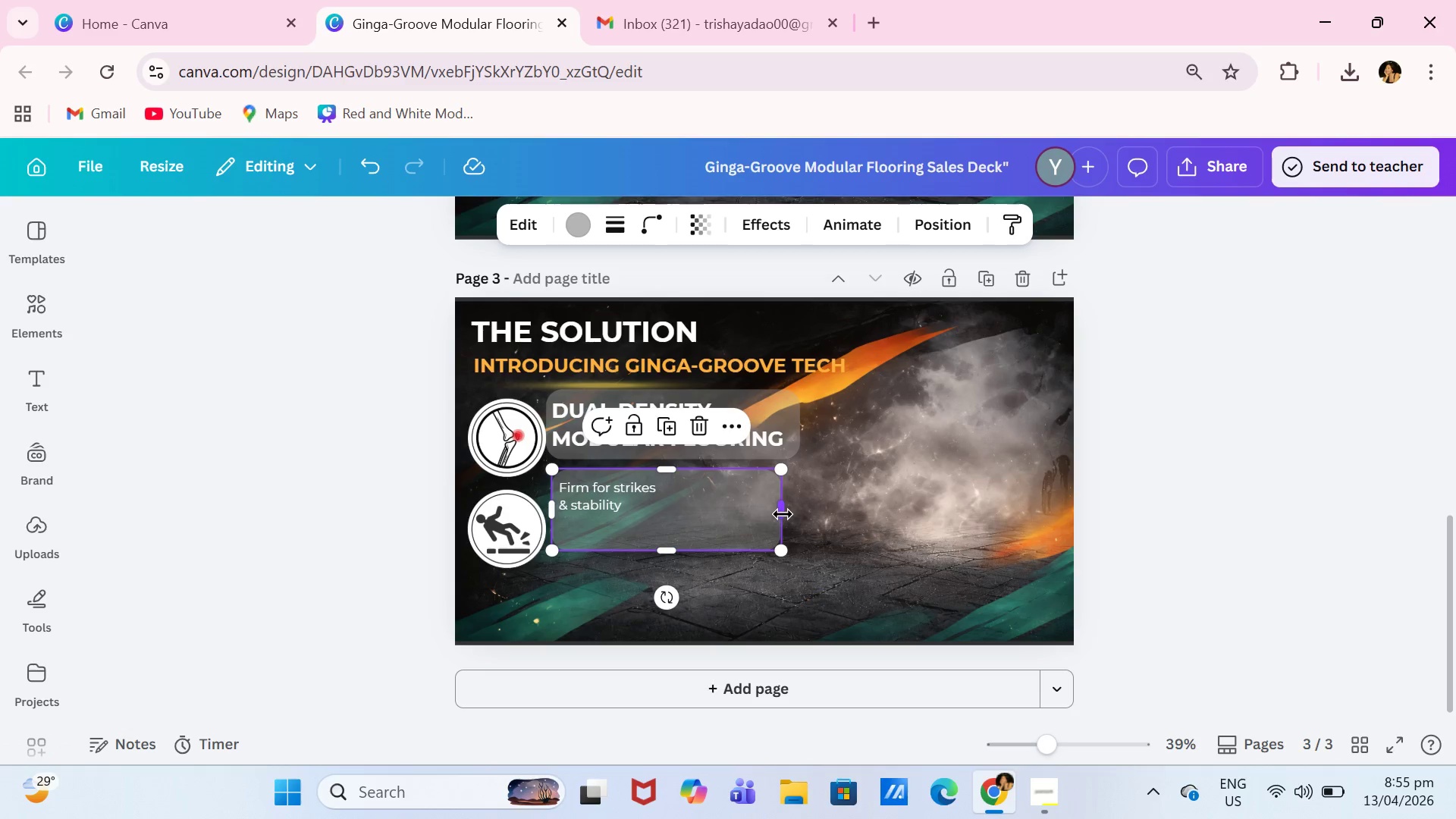 
left_click_drag(start_coordinate=[632, 491], to_coordinate=[636, 491])
 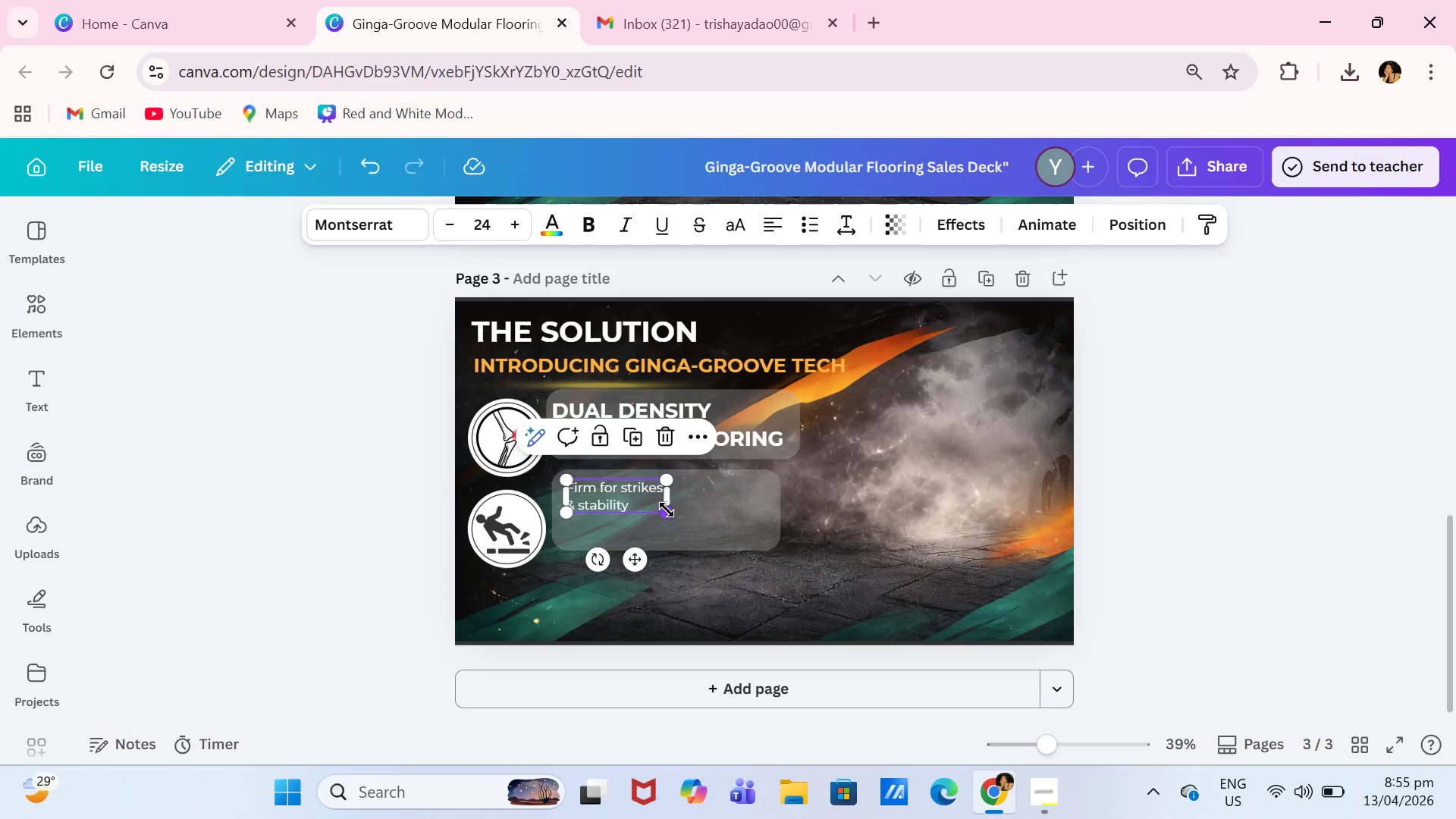 
left_click_drag(start_coordinate=[666, 510], to_coordinate=[686, 519])
 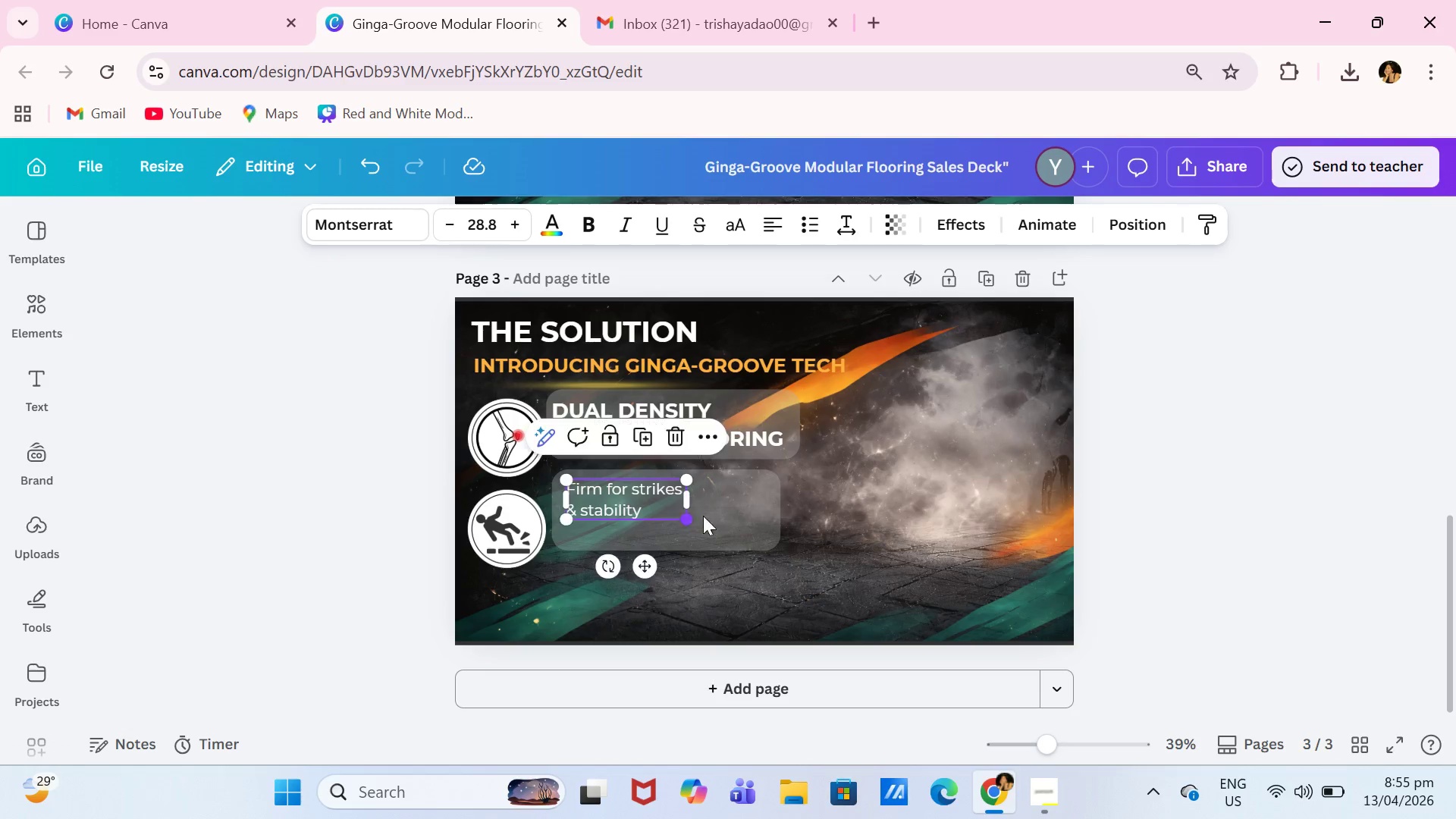 
left_click([711, 511])
 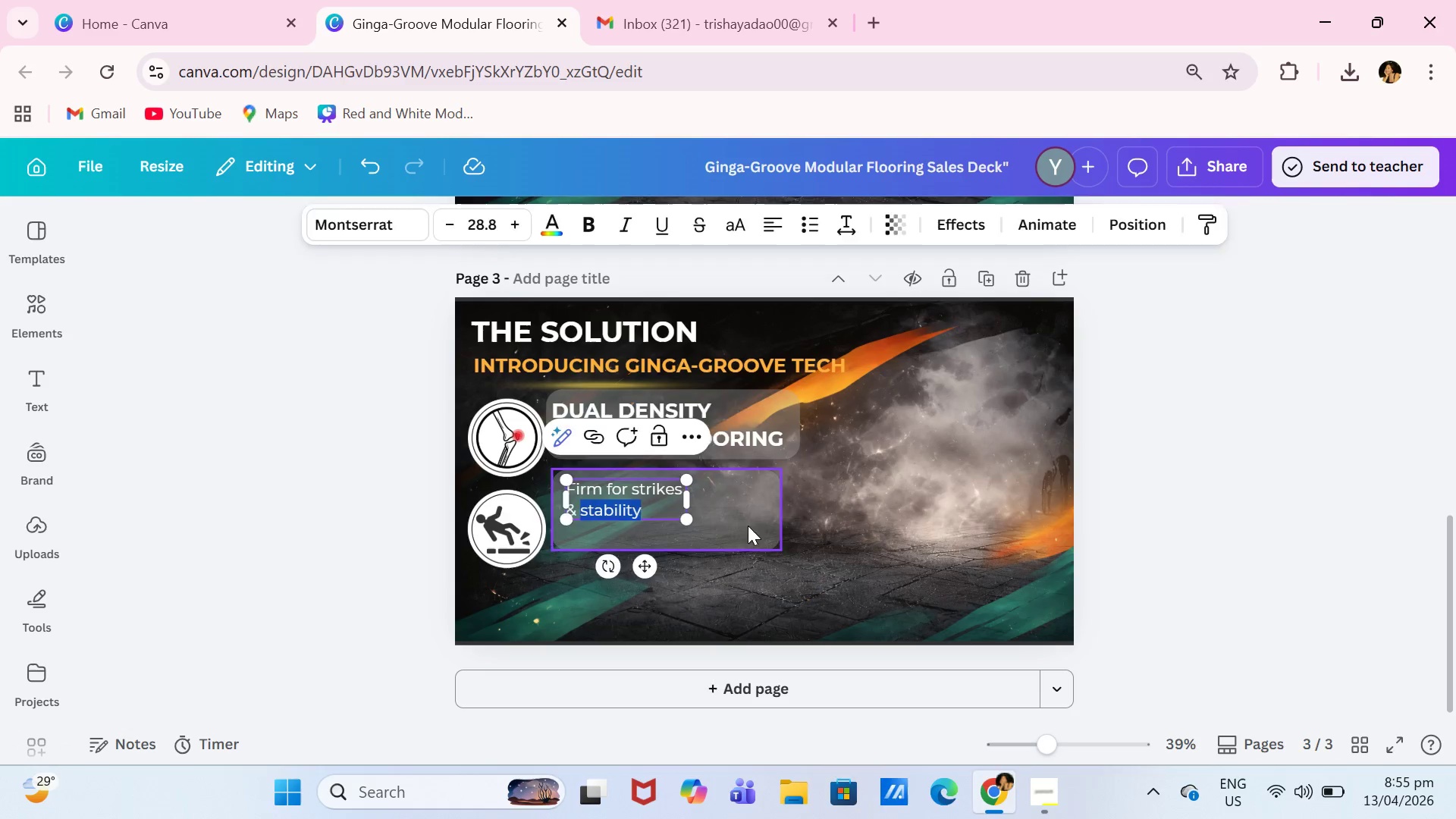 
left_click_drag(start_coordinate=[658, 510], to_coordinate=[653, 503])
 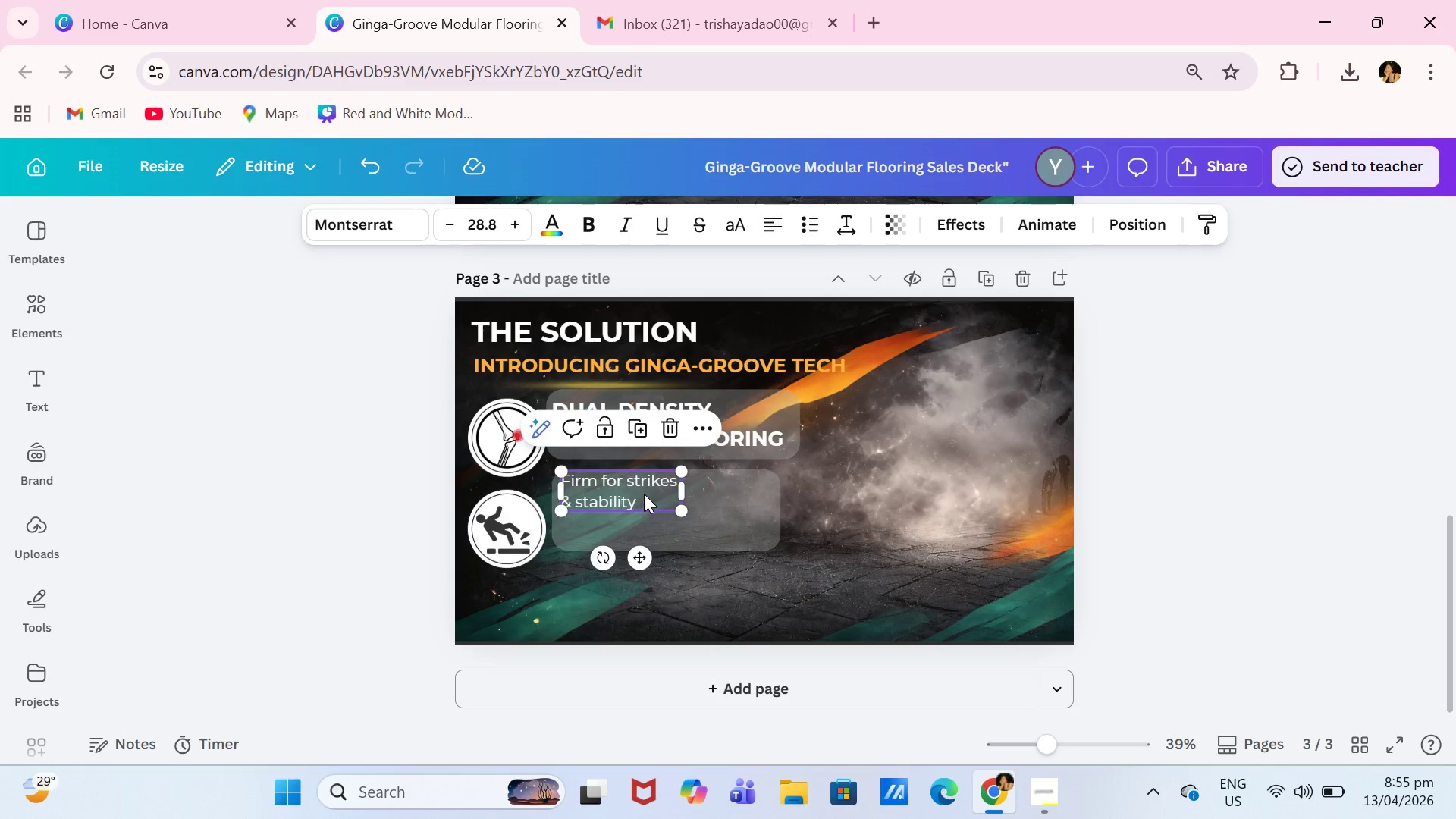 
left_click_drag(start_coordinate=[644, 493], to_coordinate=[647, 498])
 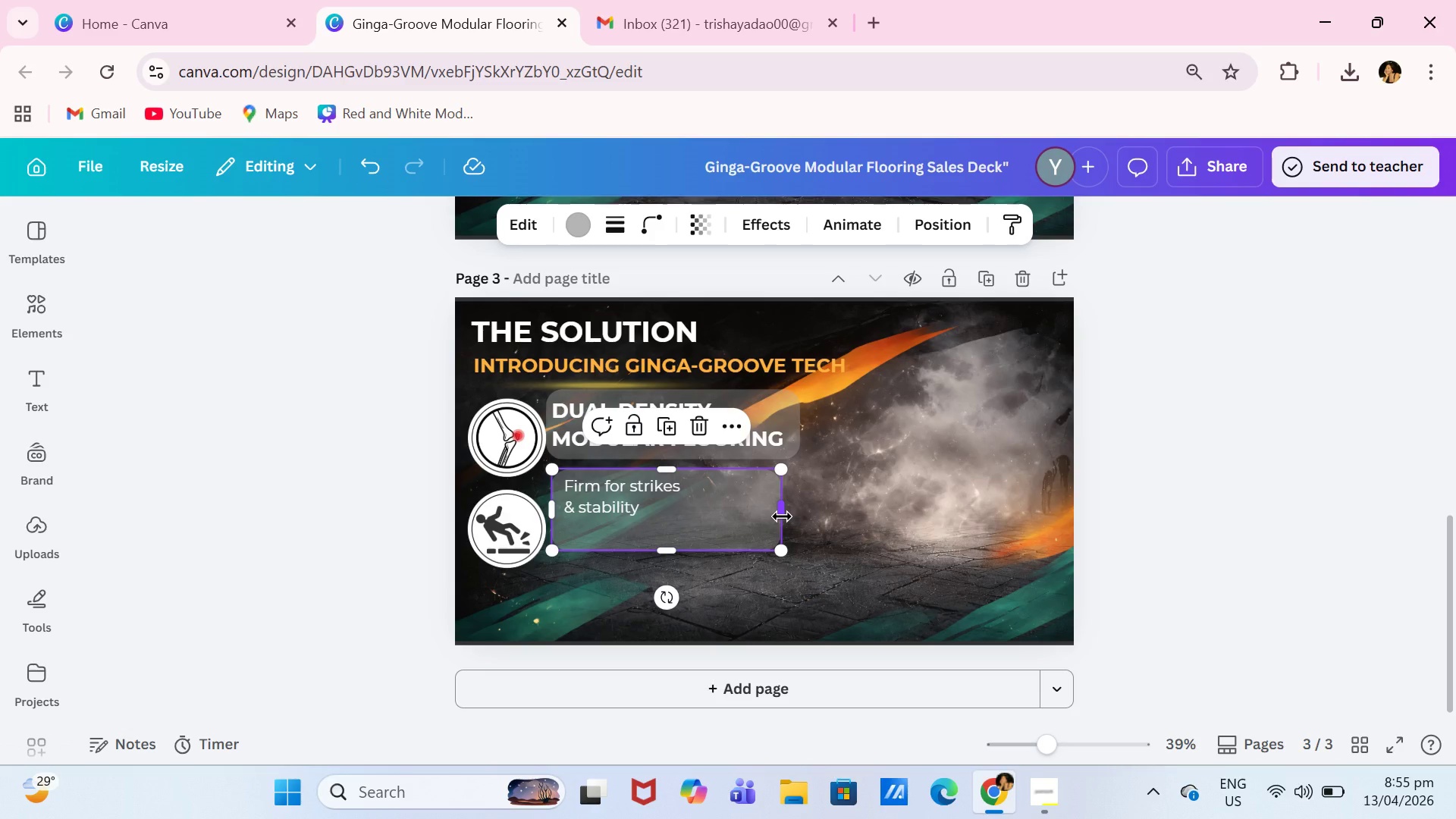 
left_click_drag(start_coordinate=[782, 516], to_coordinate=[698, 503])
 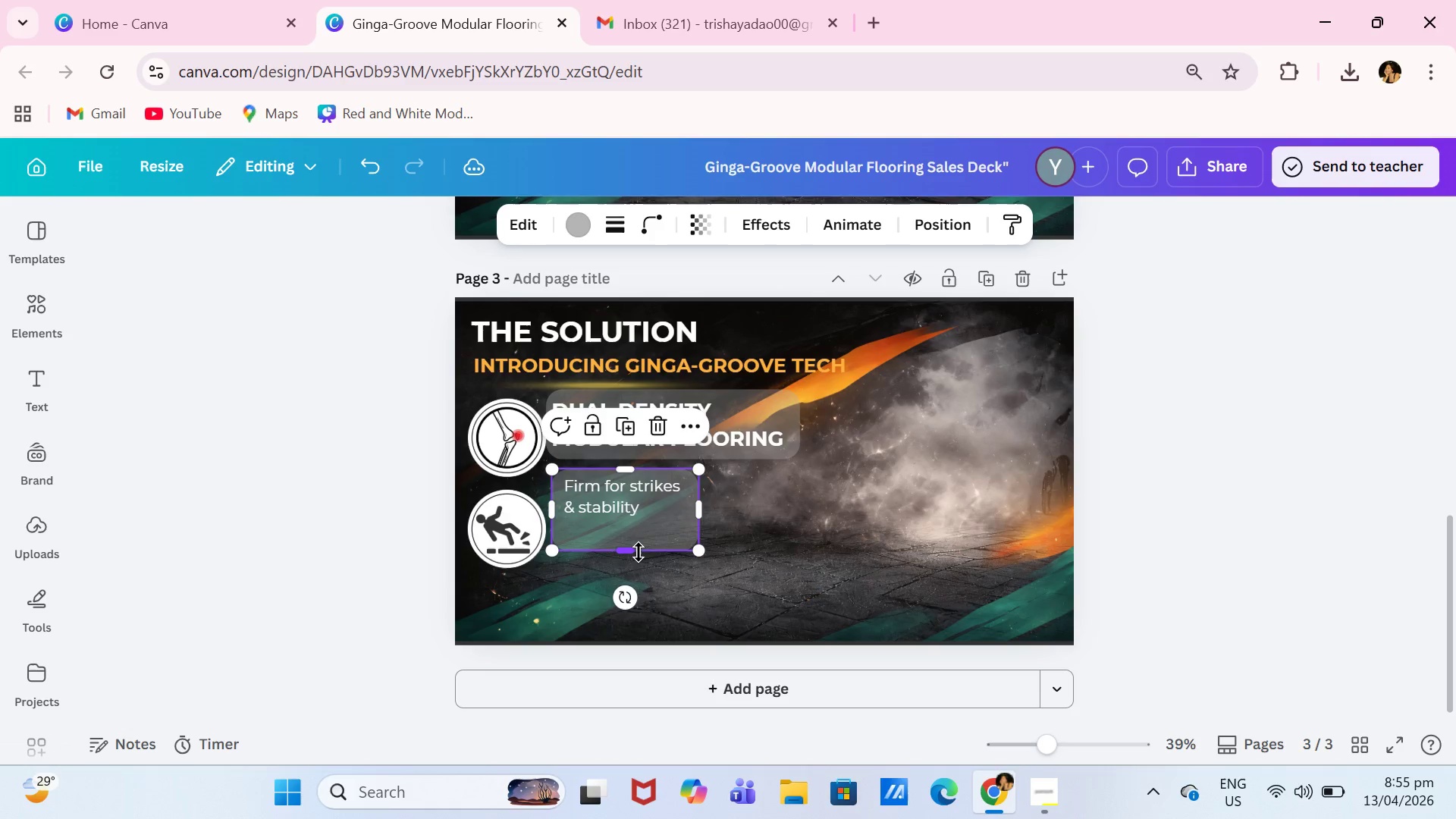 
left_click_drag(start_coordinate=[635, 552], to_coordinate=[642, 532])
 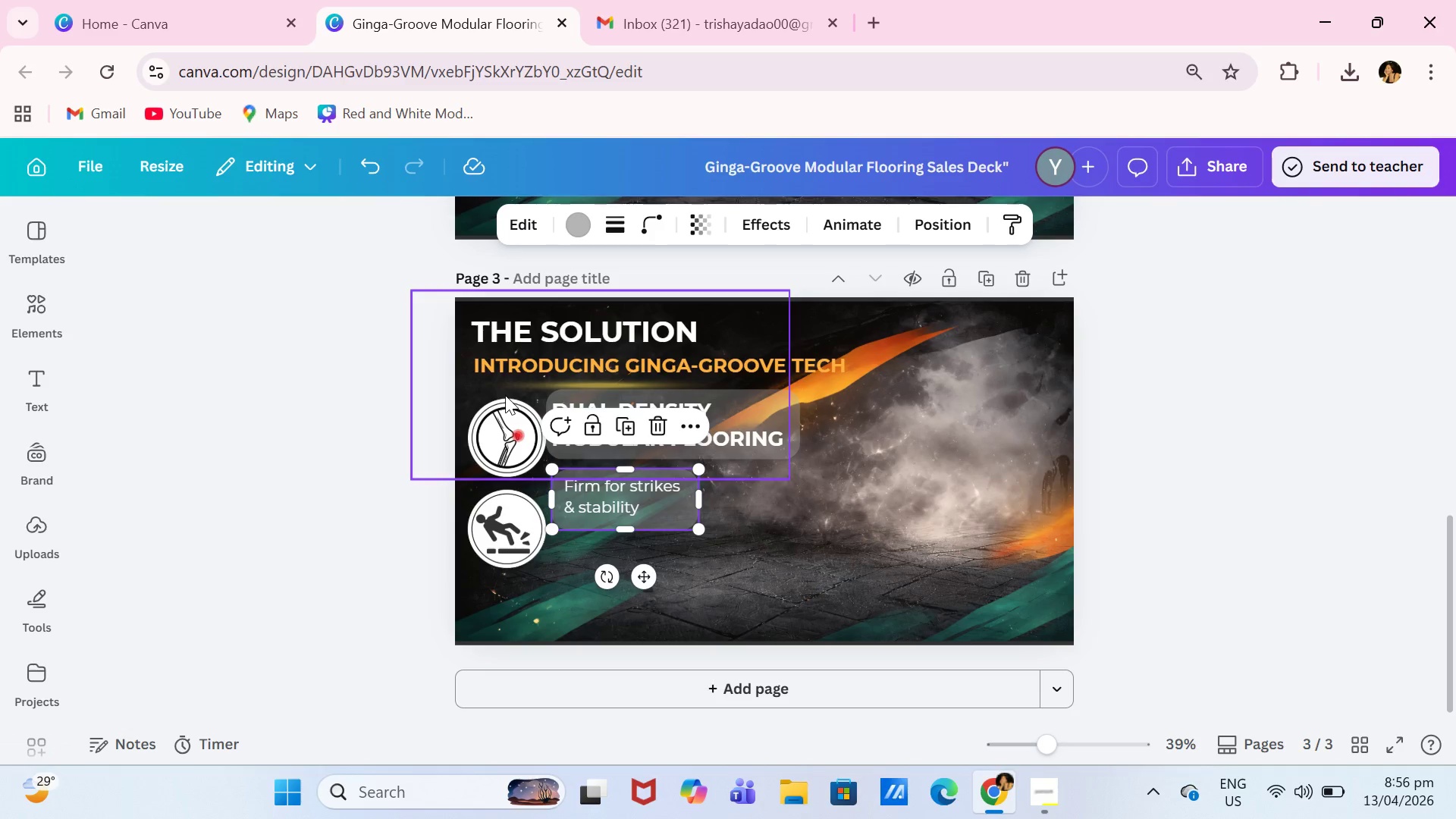 
left_click([516, 440])
 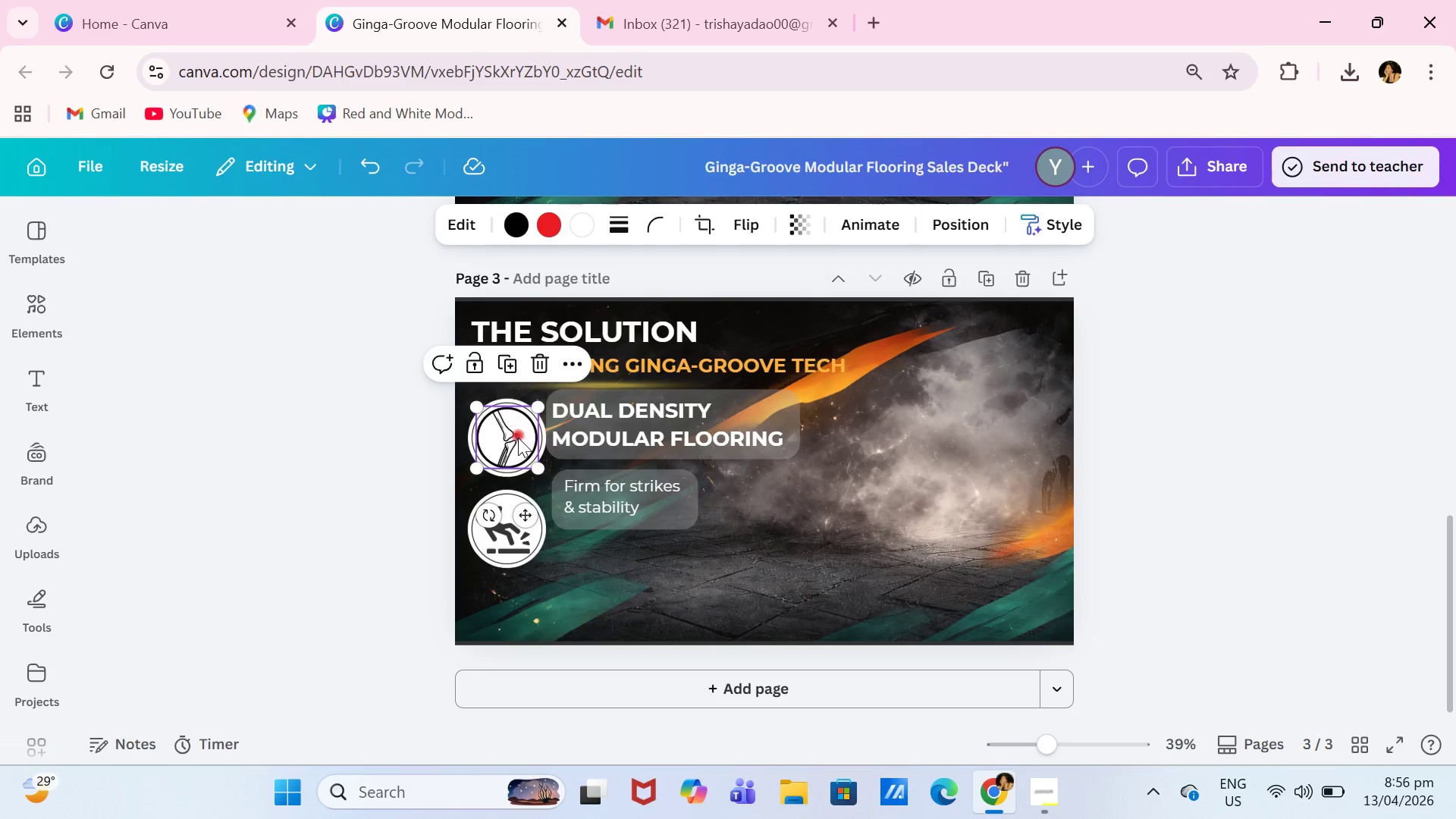 
key(Backspace)
 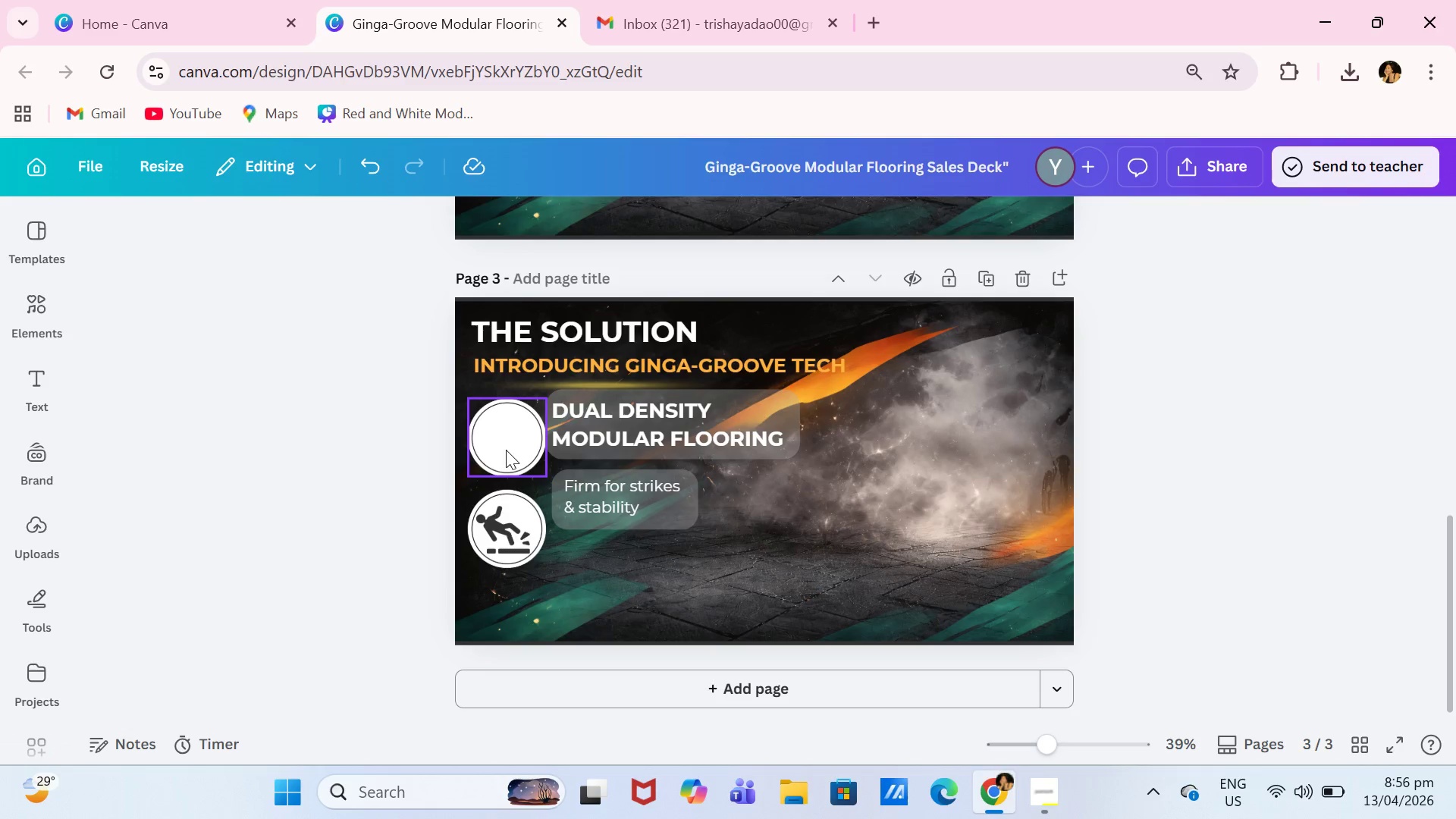 
left_click_drag(start_coordinate=[506, 450], to_coordinate=[510, 438])
 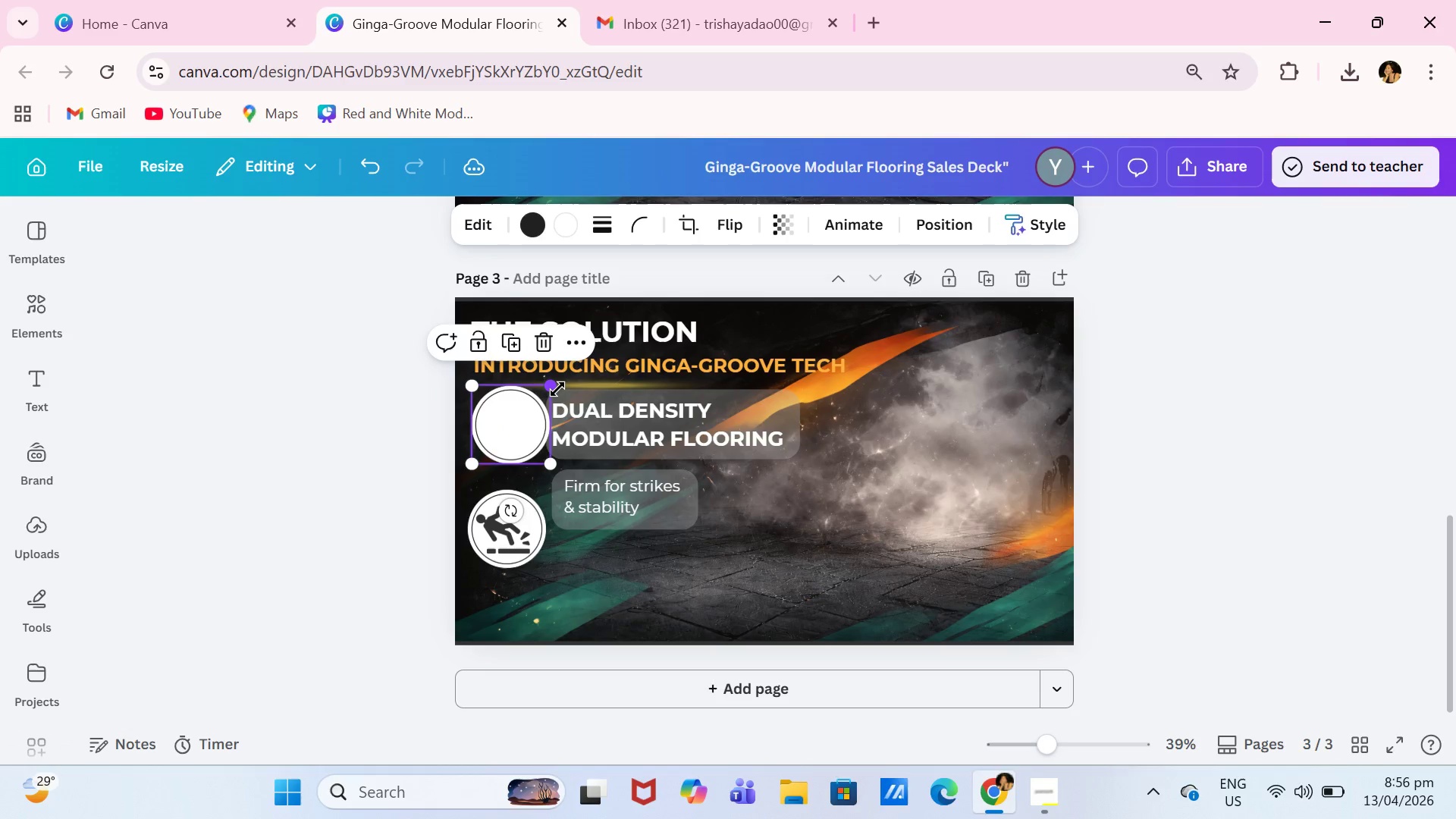 
left_click_drag(start_coordinate=[557, 387], to_coordinate=[544, 395])
 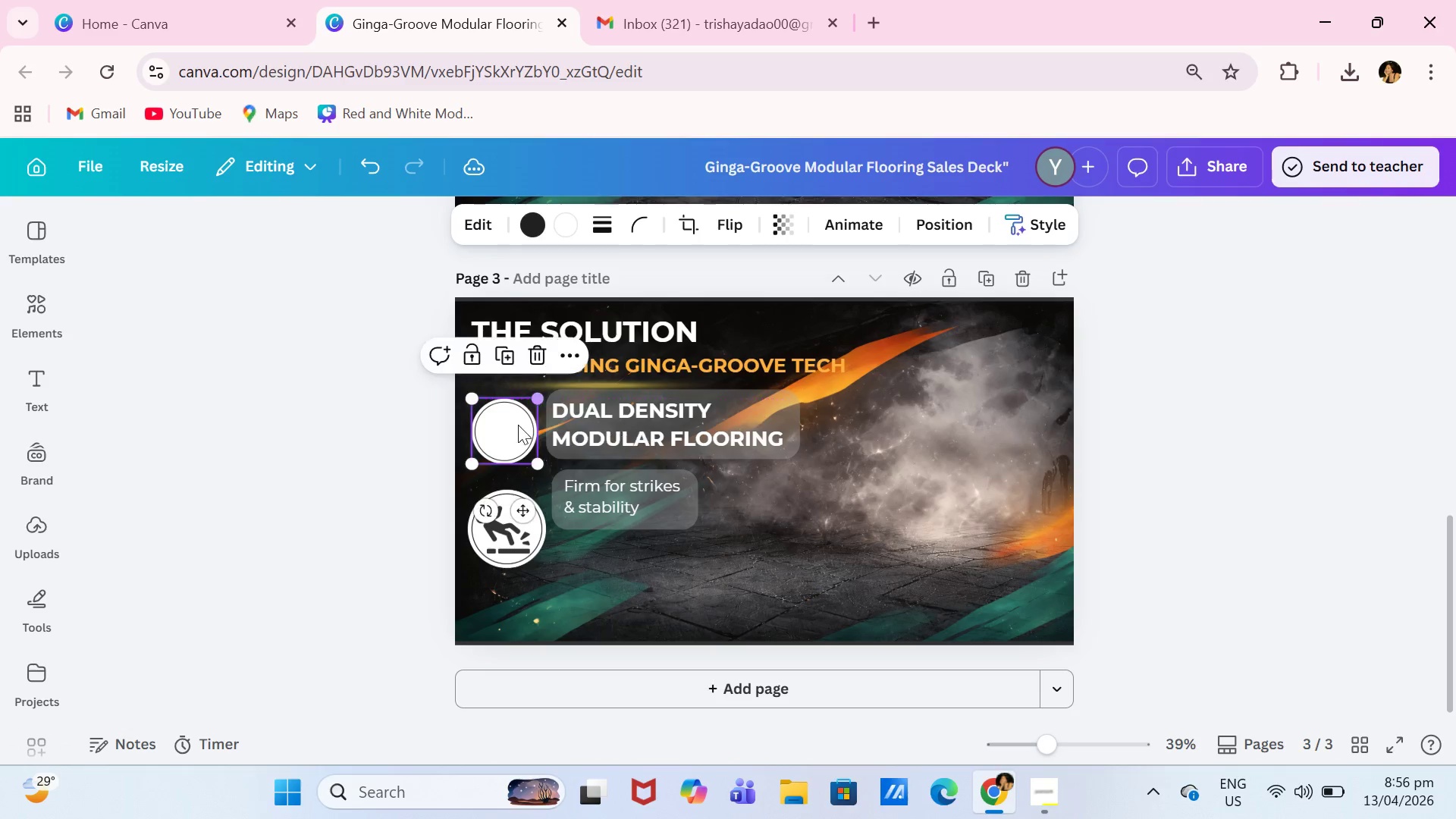 
left_click_drag(start_coordinate=[516, 427], to_coordinate=[526, 420])
 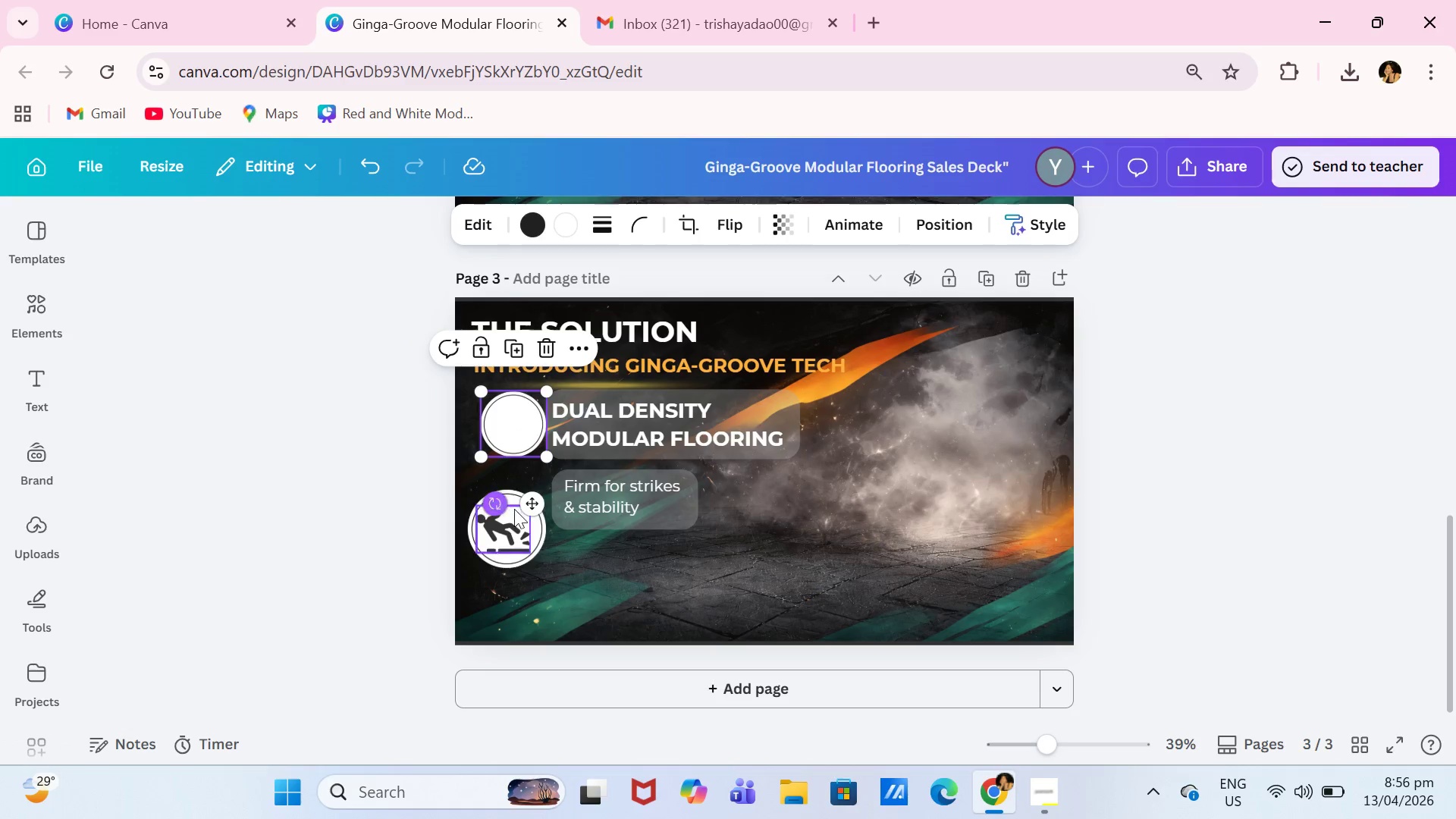 
double_click([532, 534])
 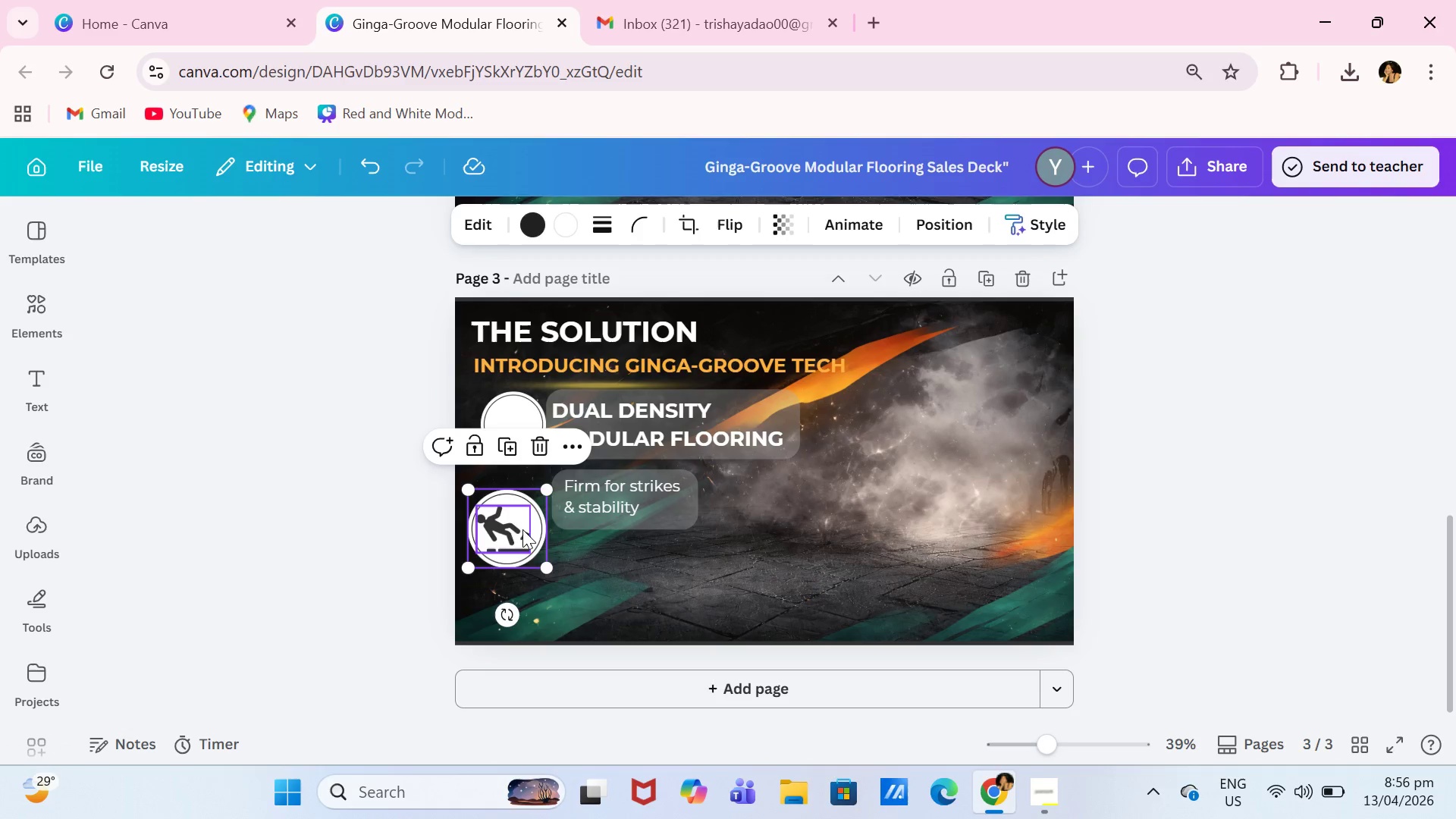 
triple_click([510, 535])
 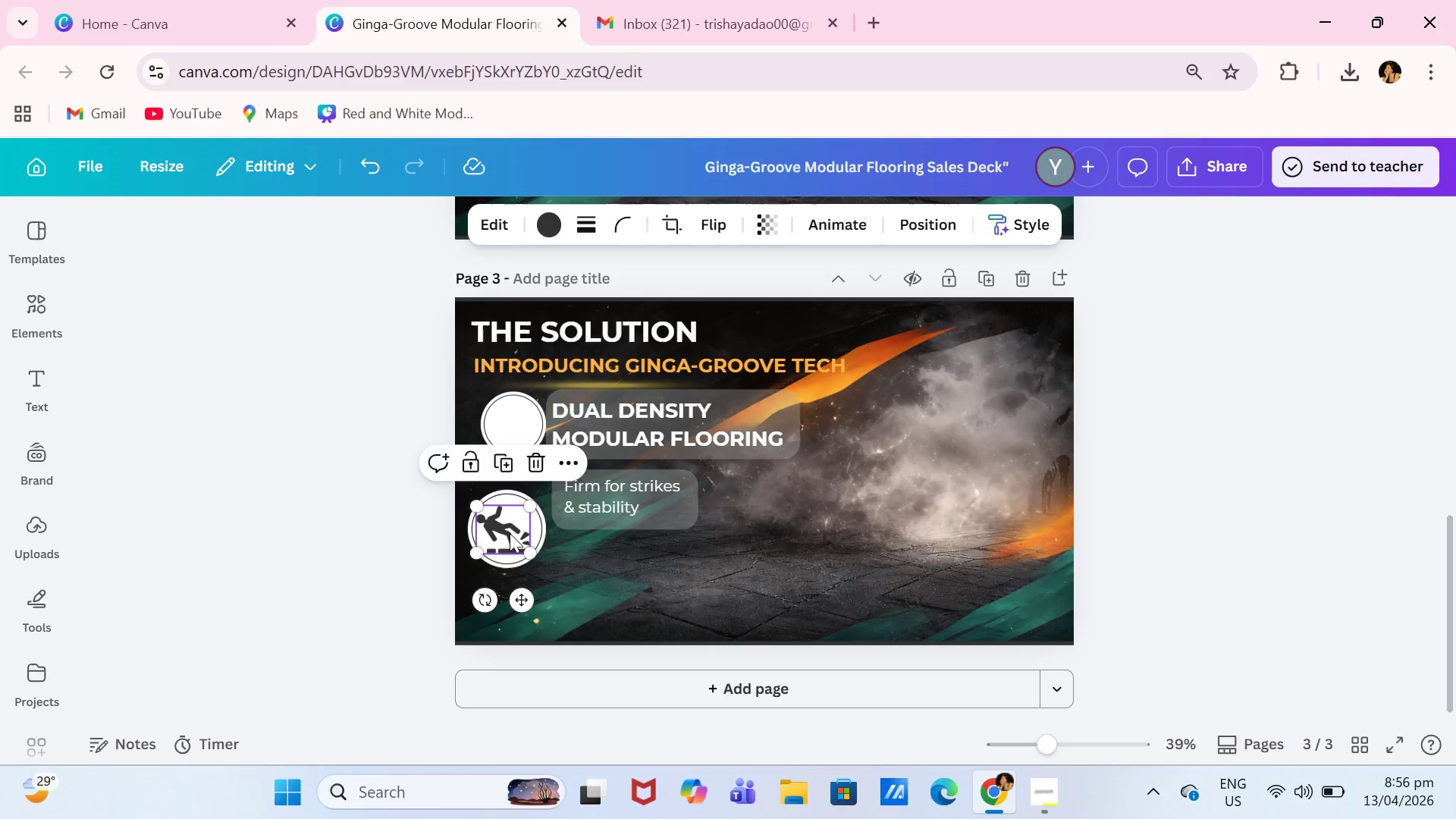 
key(Backspace)
 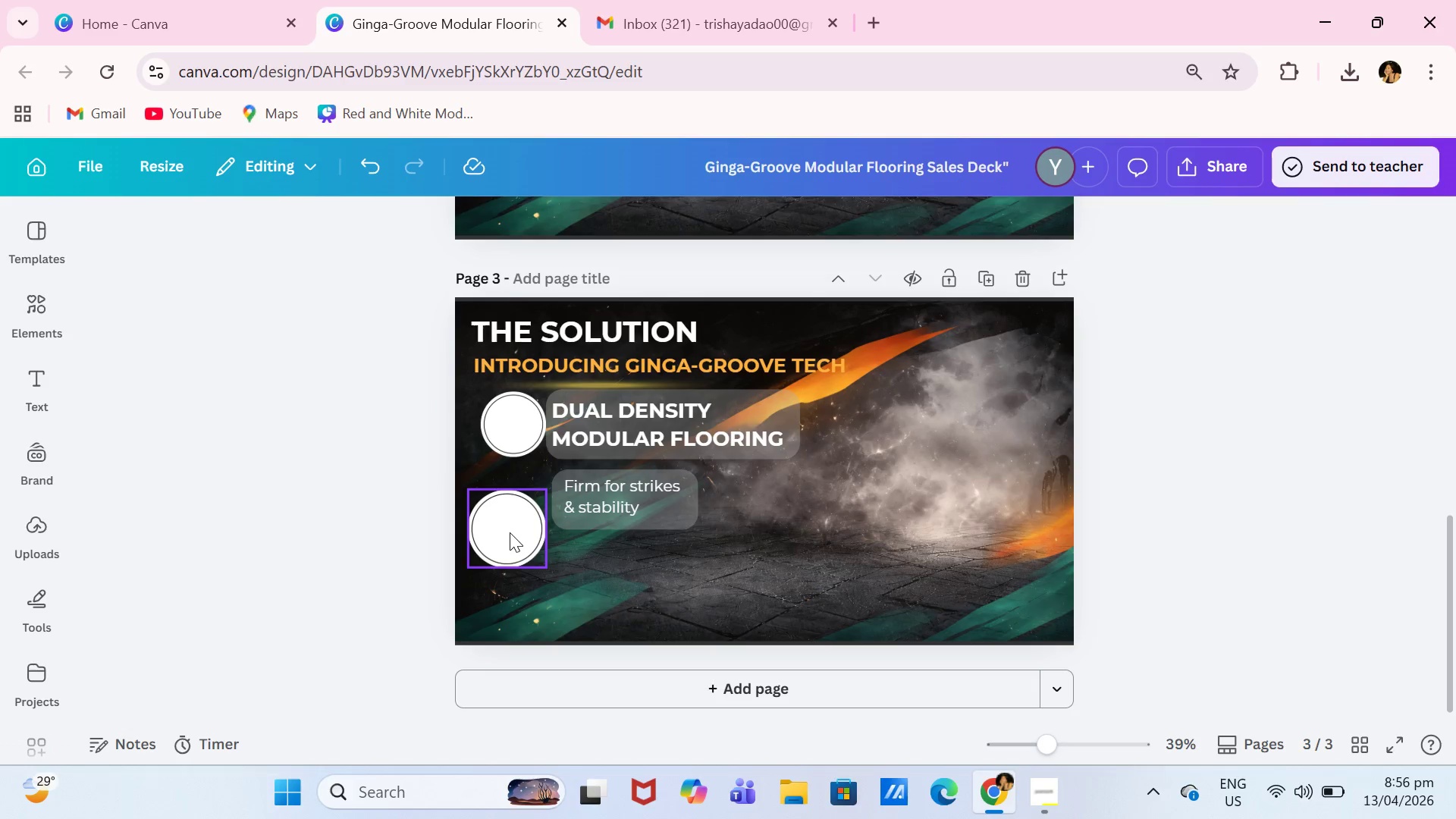 
left_click_drag(start_coordinate=[510, 532], to_coordinate=[525, 510])
 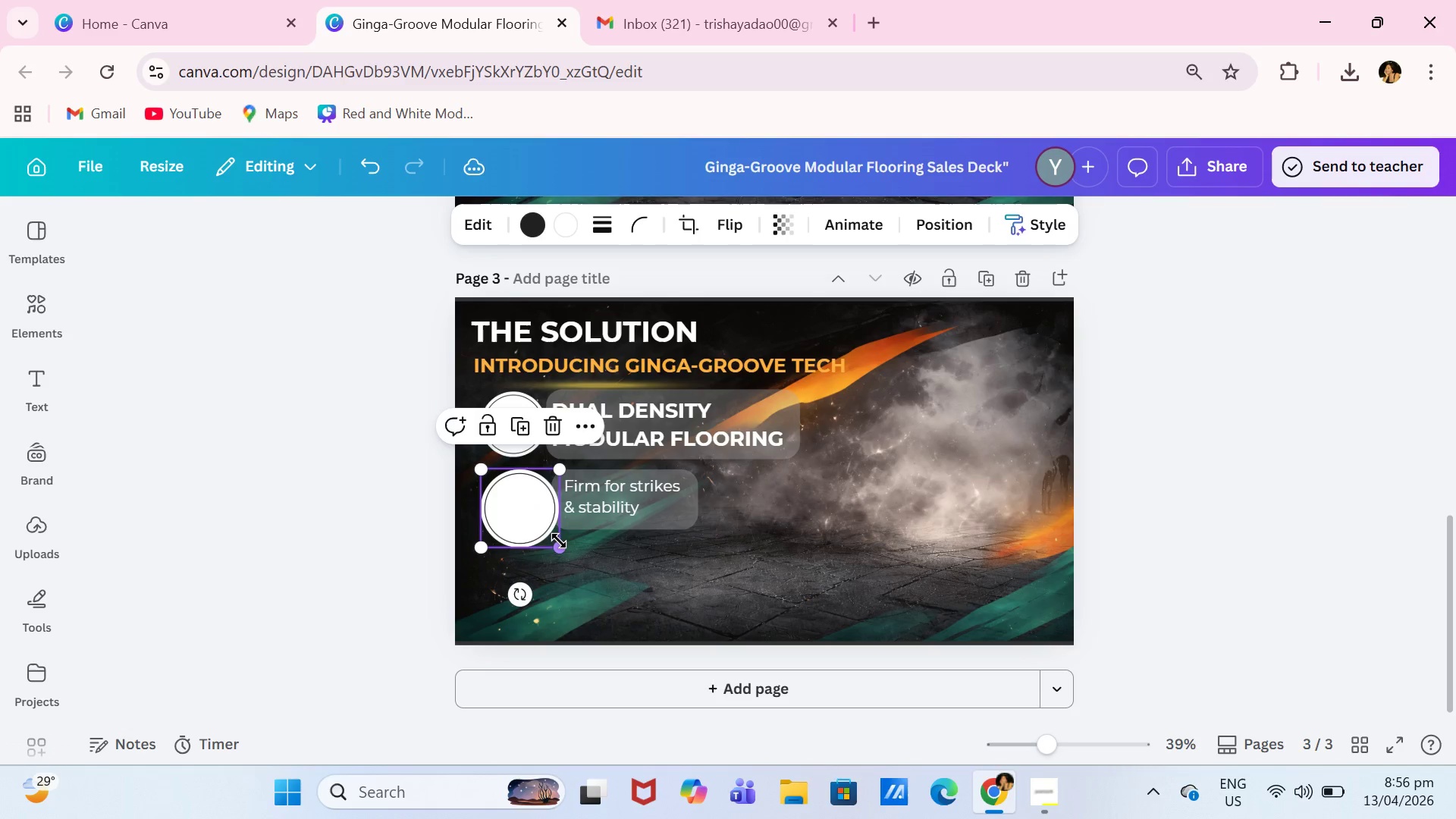 
left_click_drag(start_coordinate=[559, 542], to_coordinate=[555, 535])
 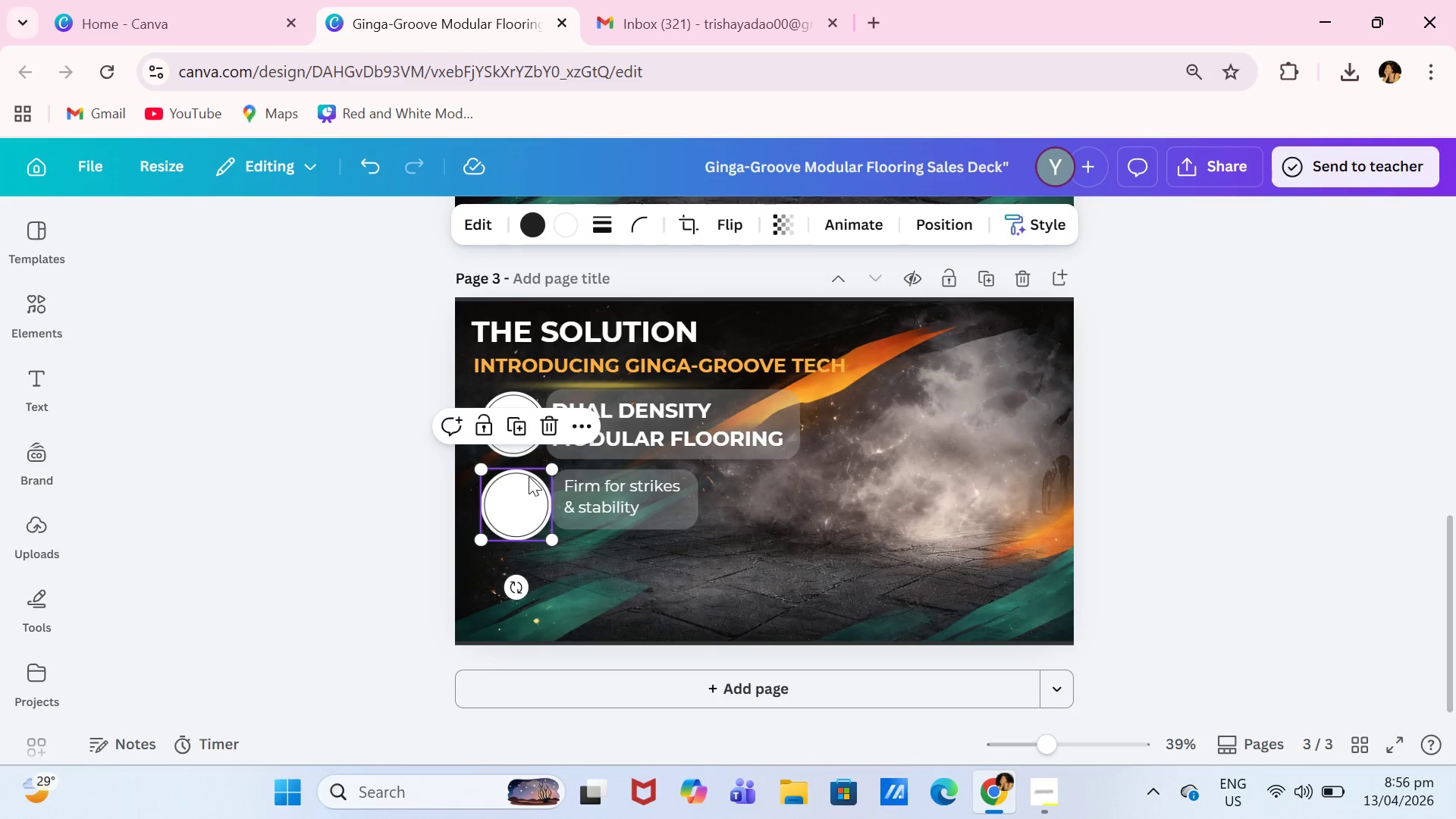 
key(Backspace)
 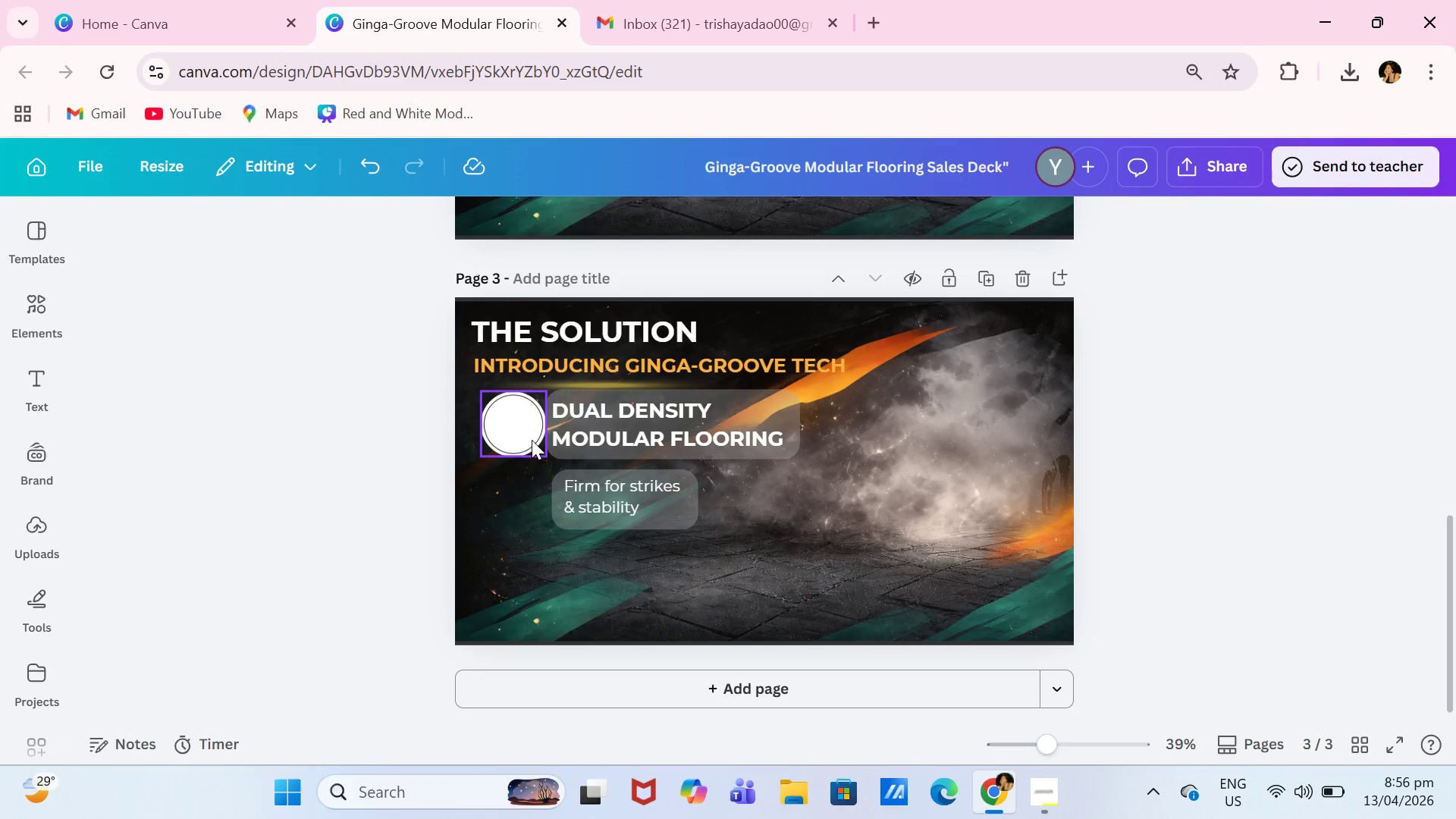 
left_click([532, 440])
 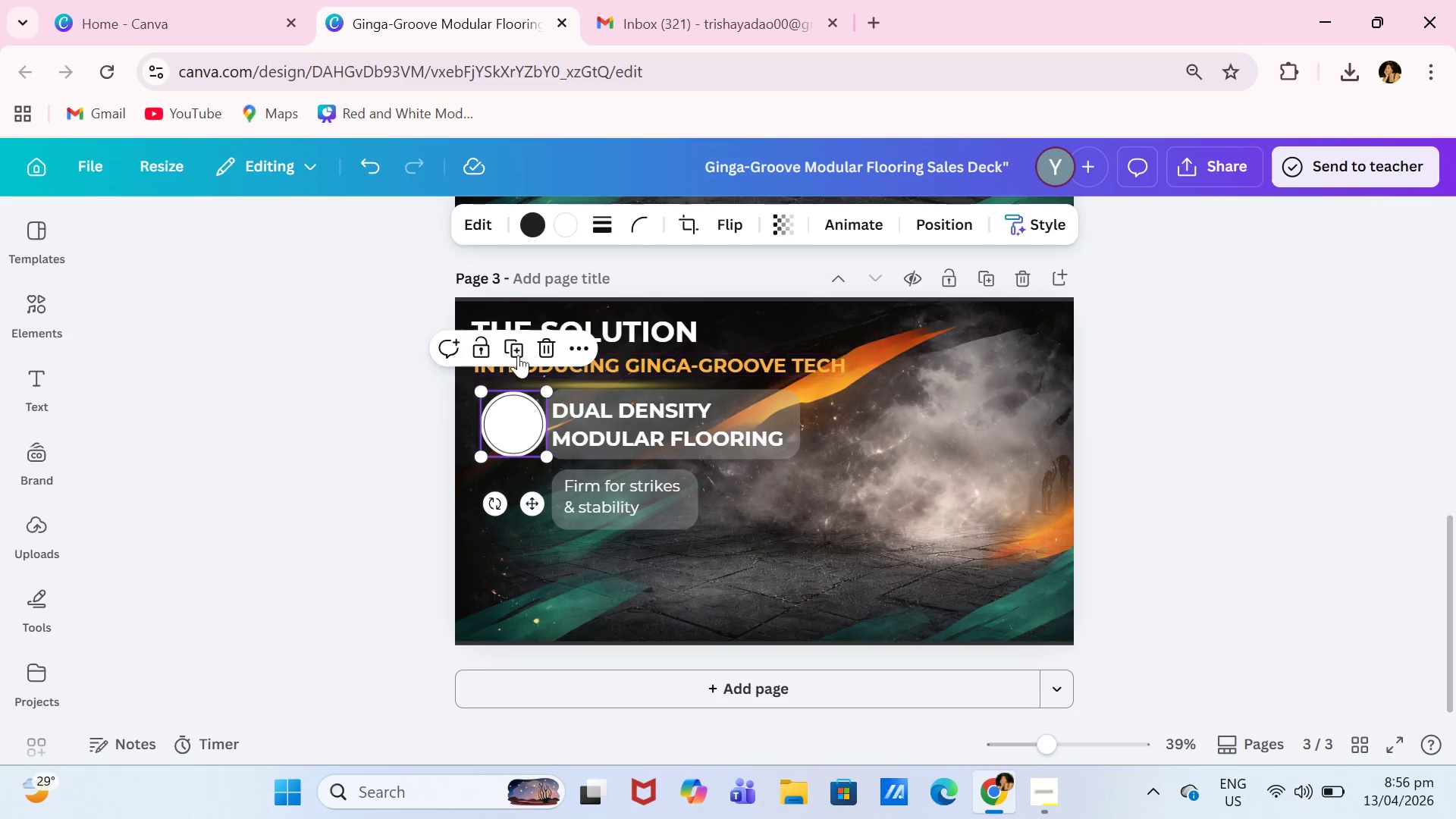 
left_click([518, 347])
 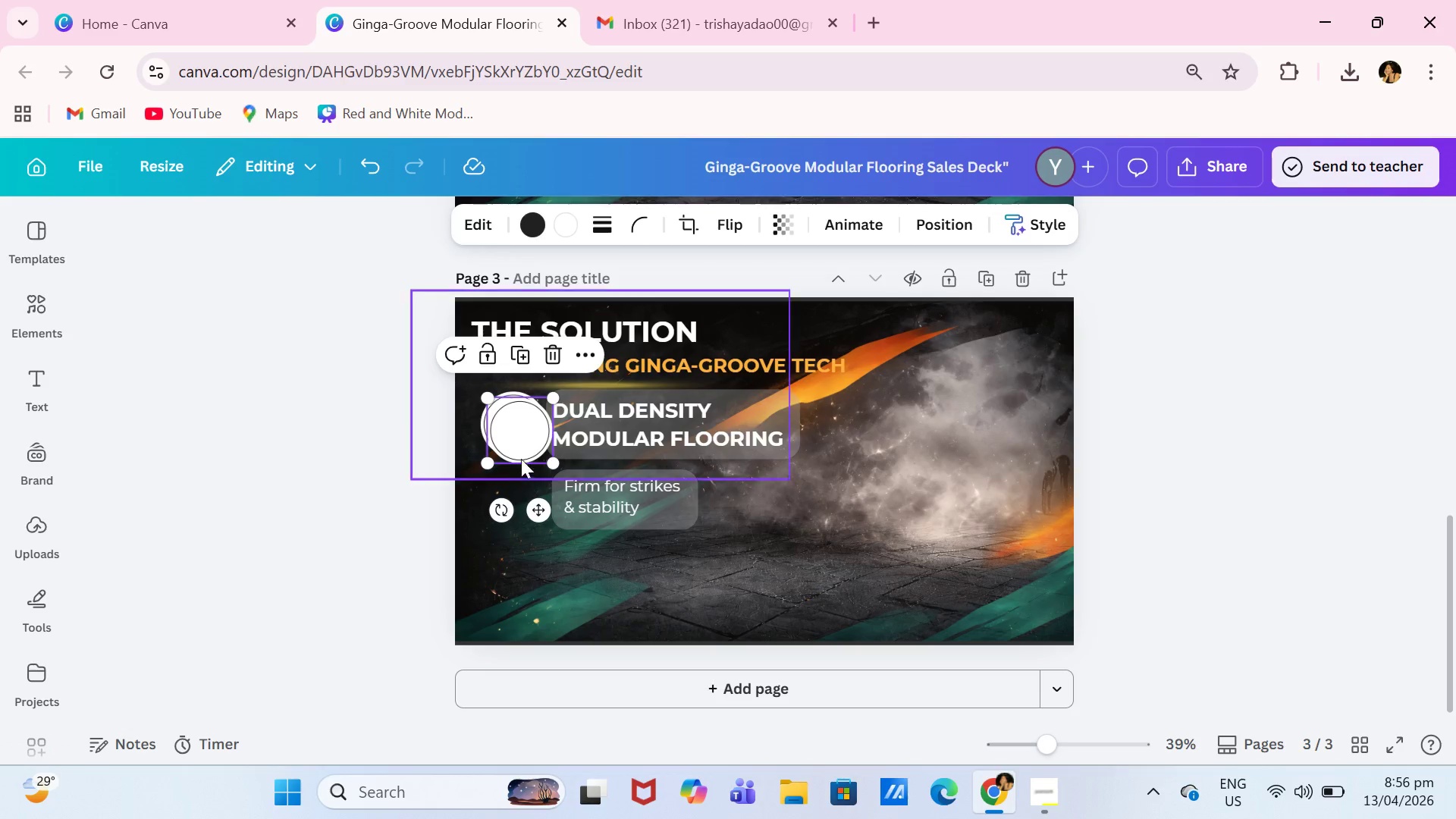 
left_click_drag(start_coordinate=[522, 425], to_coordinate=[516, 492])
 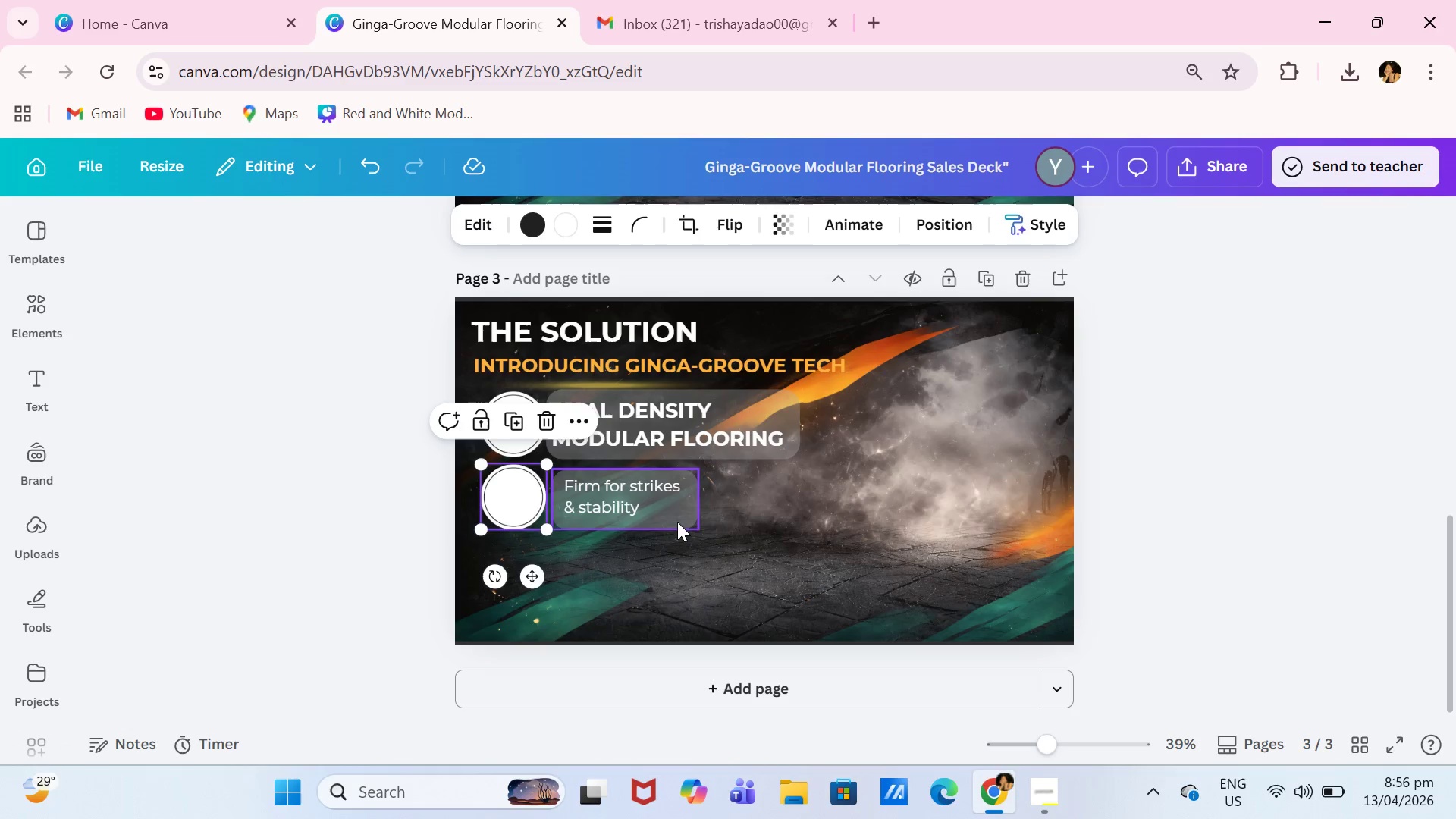 
left_click_drag(start_coordinate=[678, 522], to_coordinate=[669, 523])
 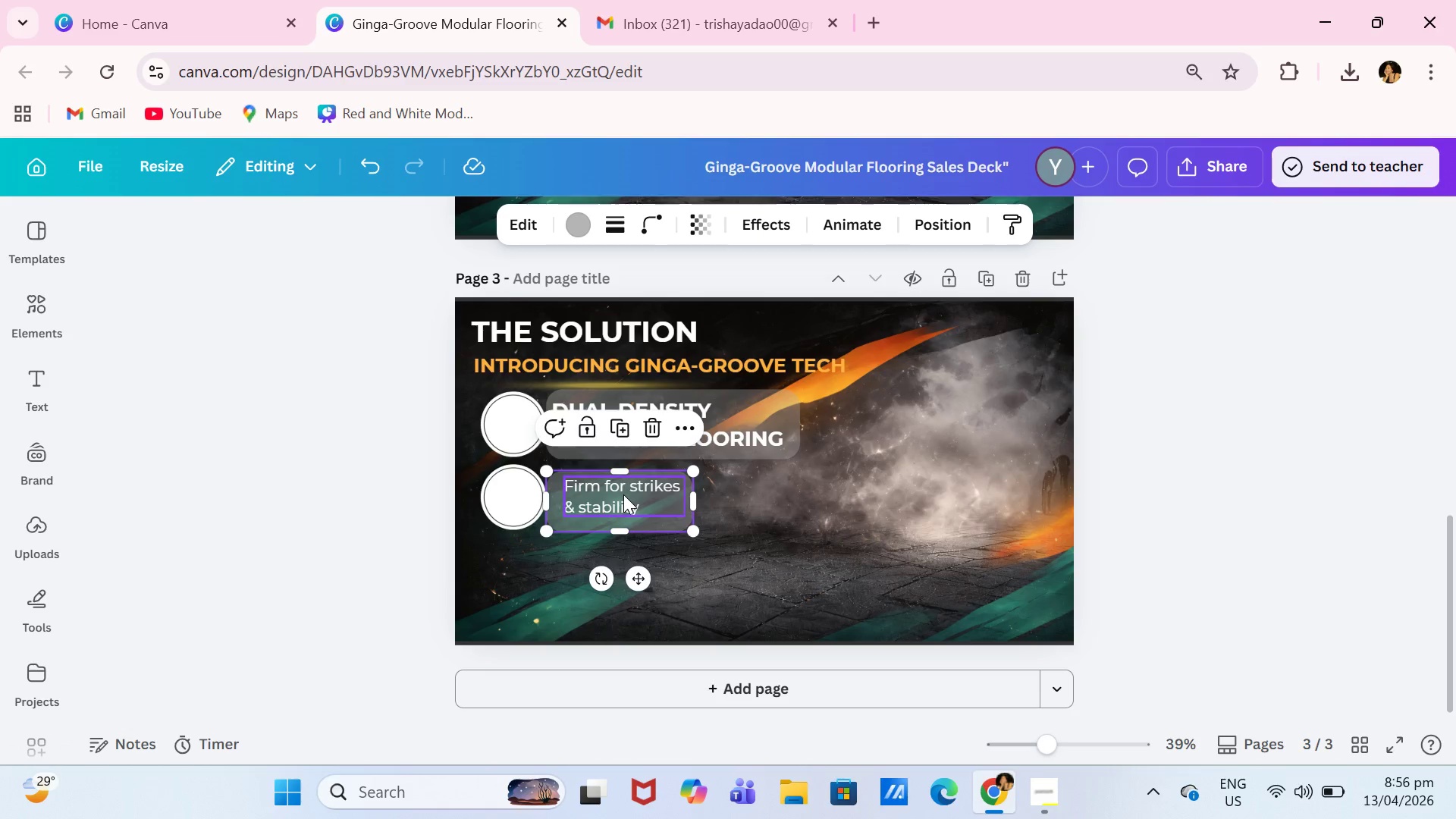 
left_click_drag(start_coordinate=[624, 493], to_coordinate=[619, 500])
 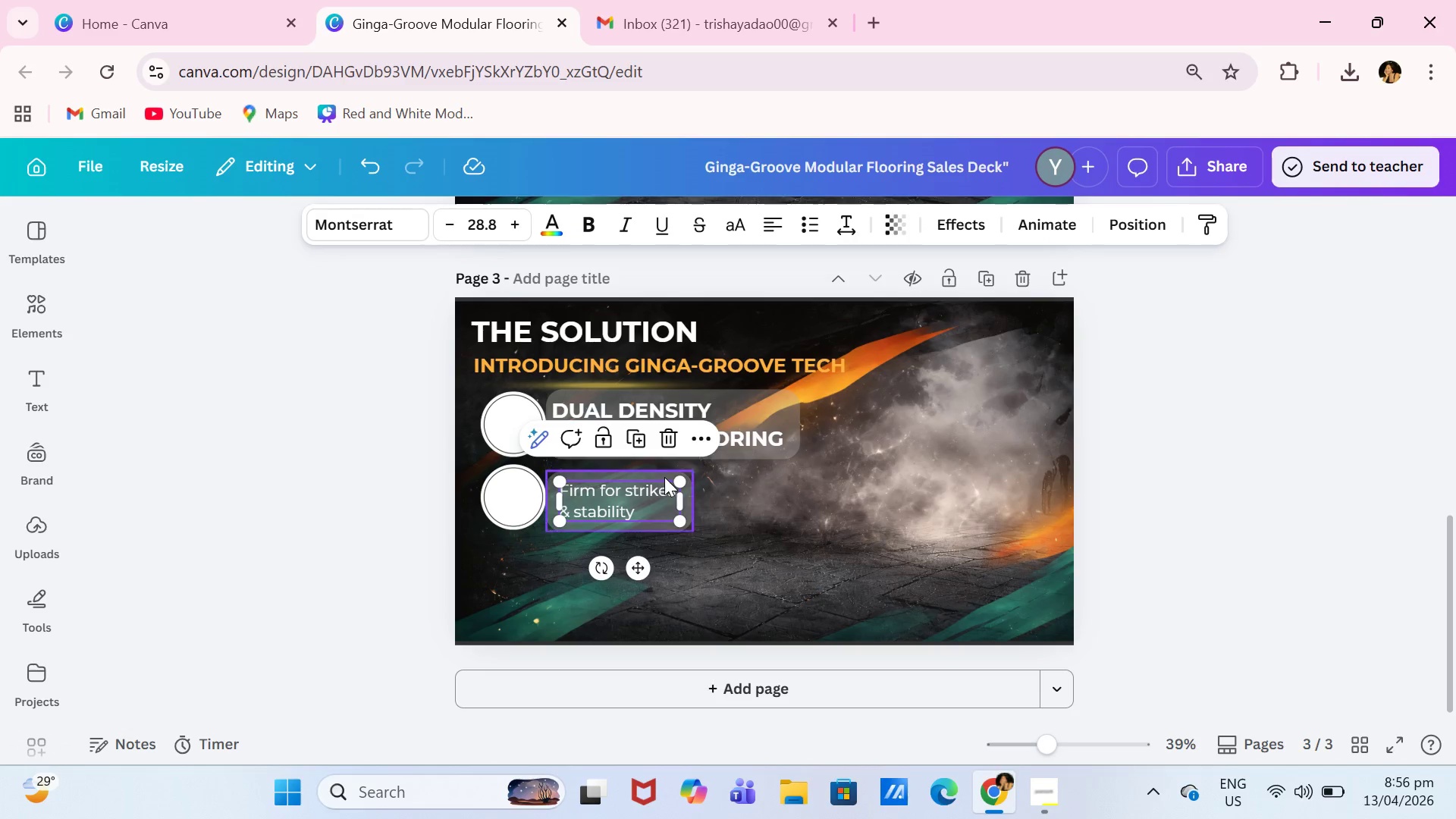 
left_click([665, 475])
 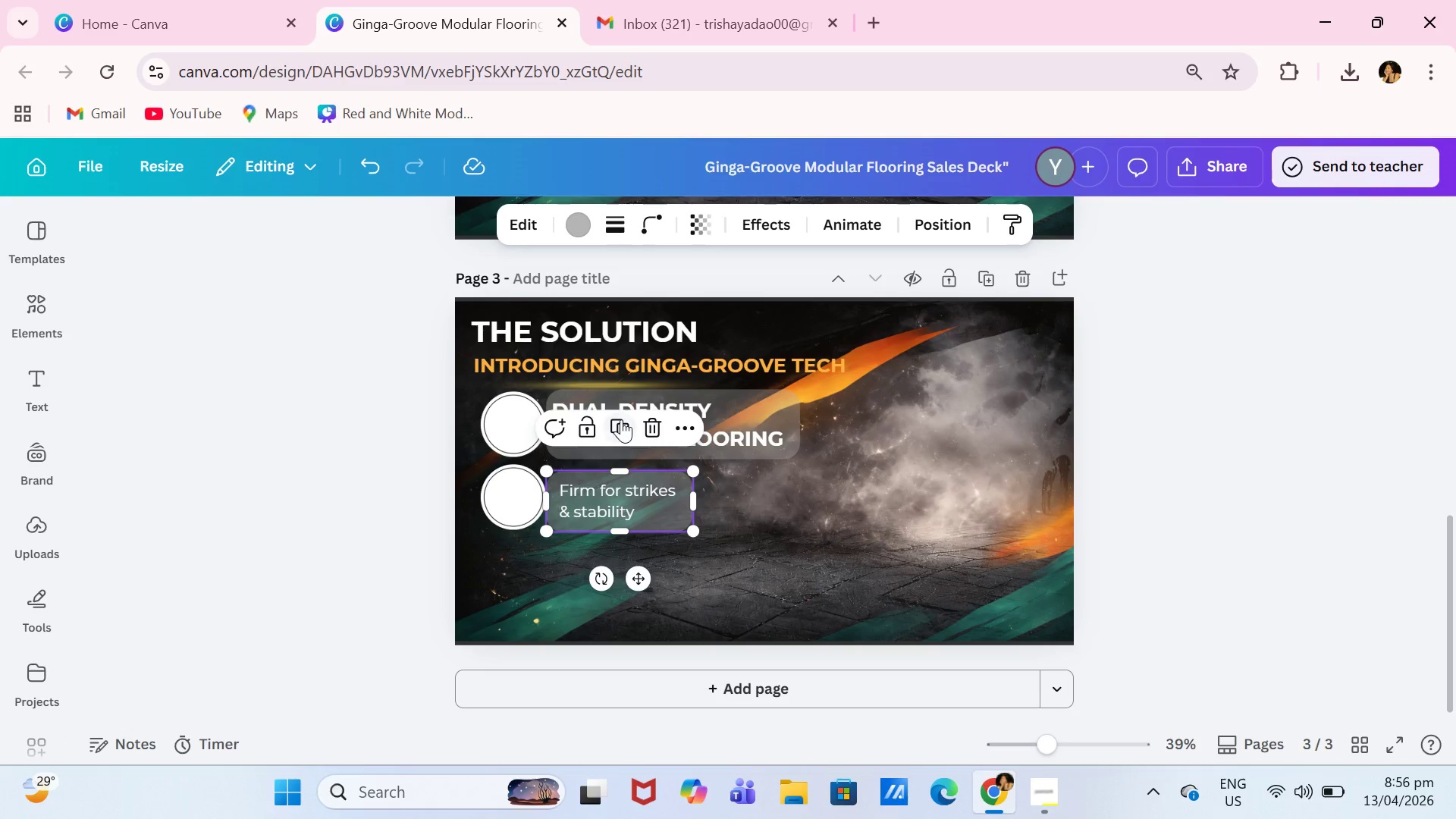 
left_click([621, 418])
 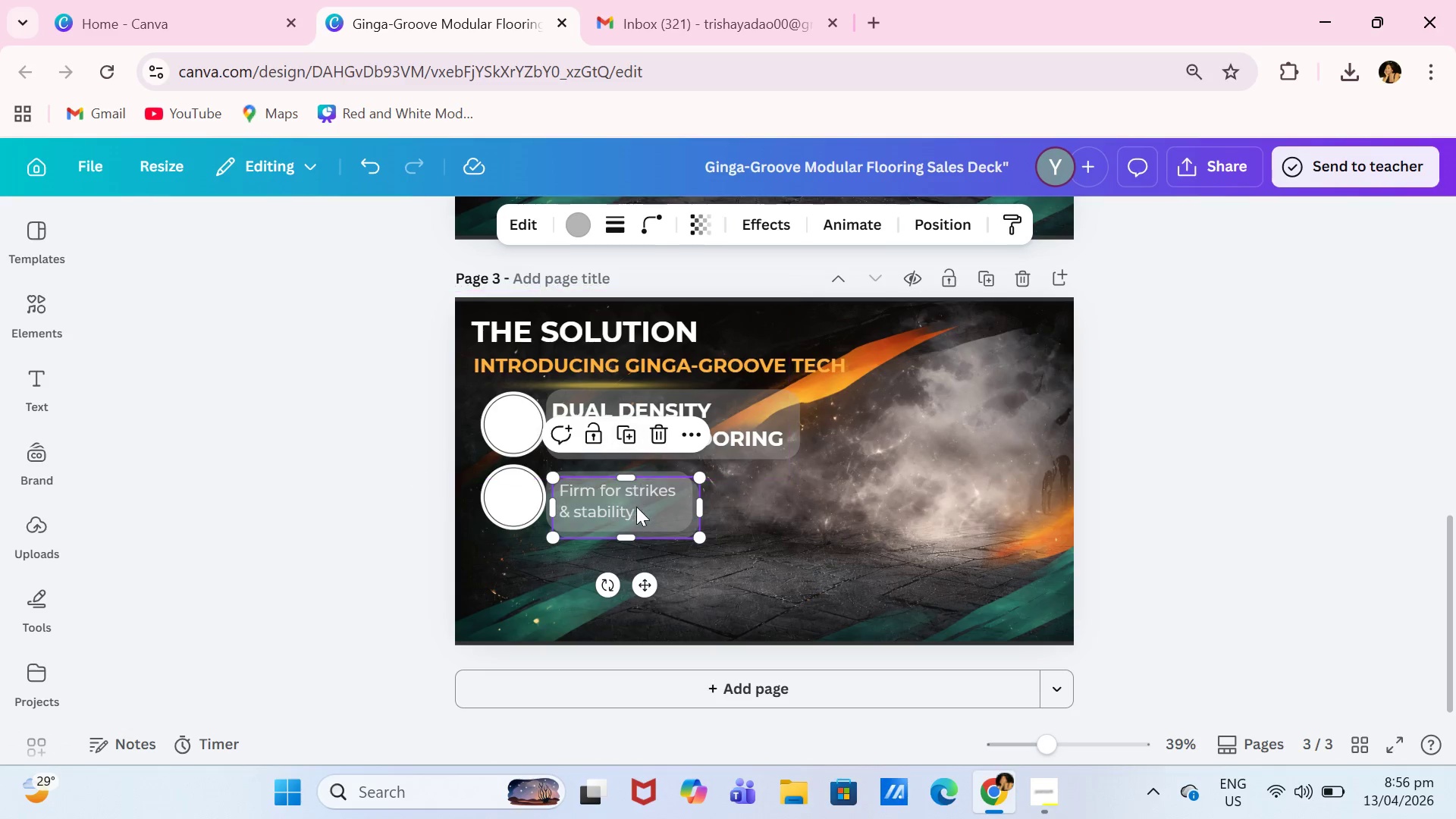 
left_click_drag(start_coordinate=[638, 508], to_coordinate=[633, 576])
 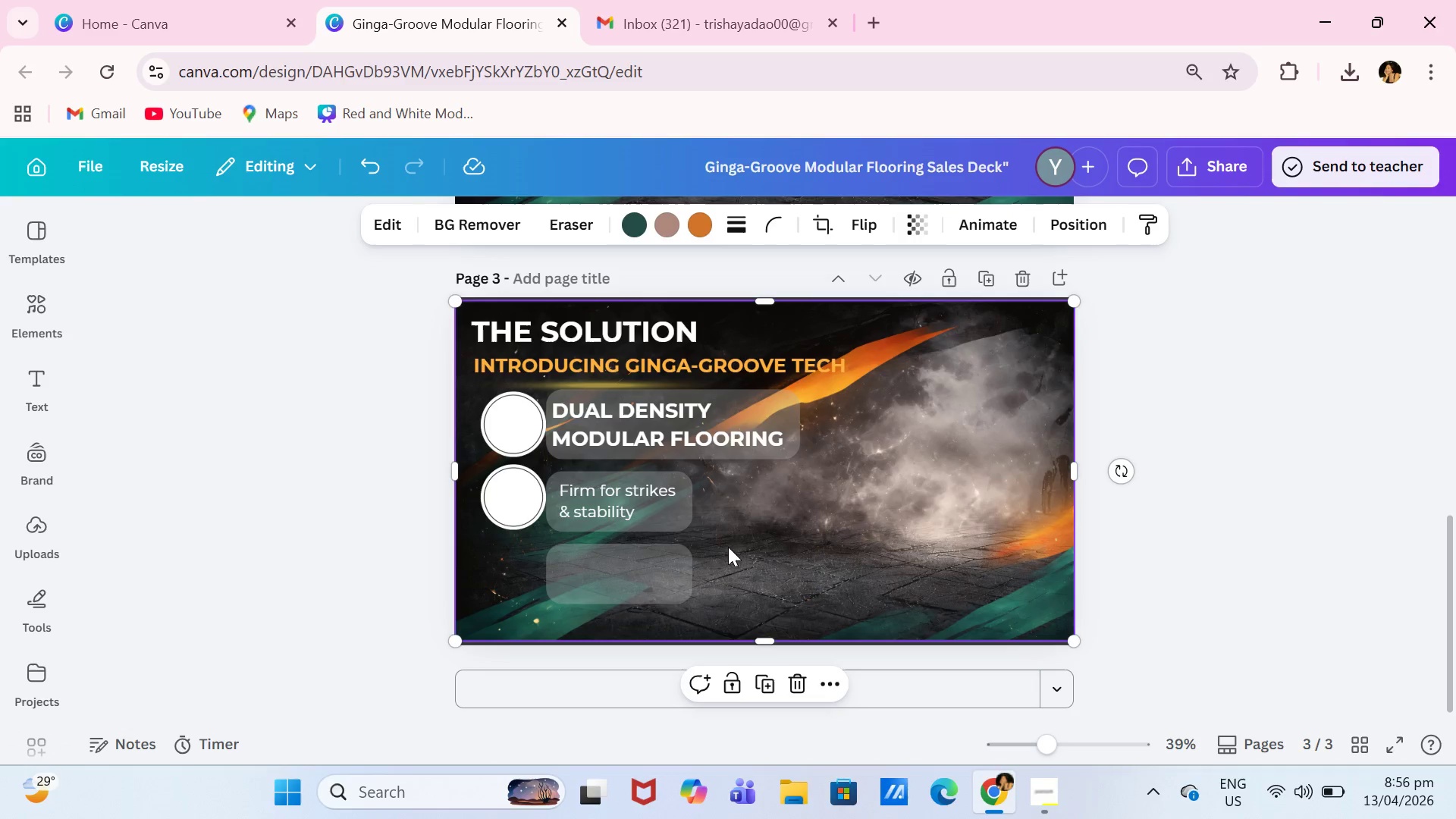 
double_click([642, 511])
 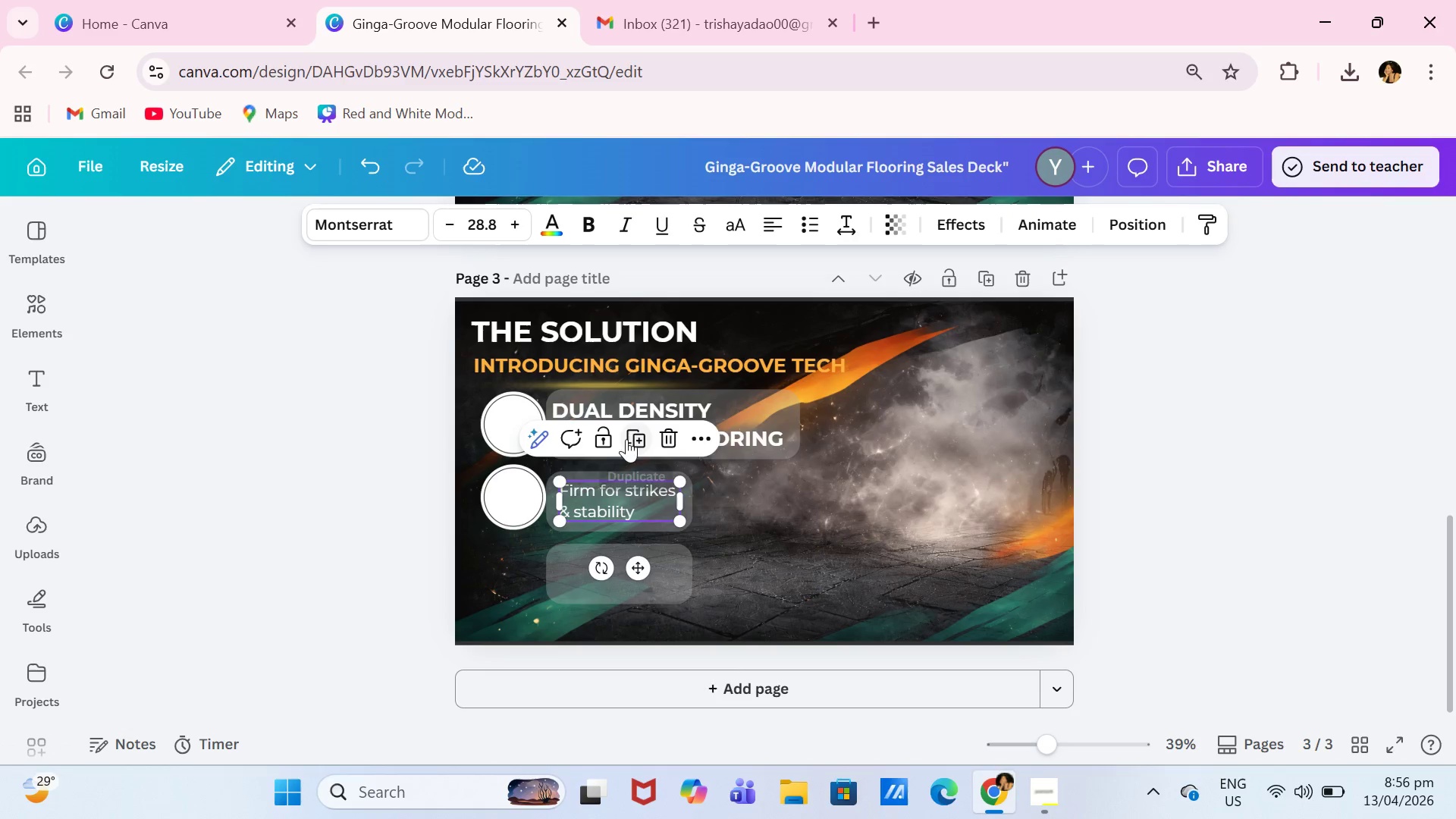 
left_click([636, 437])
 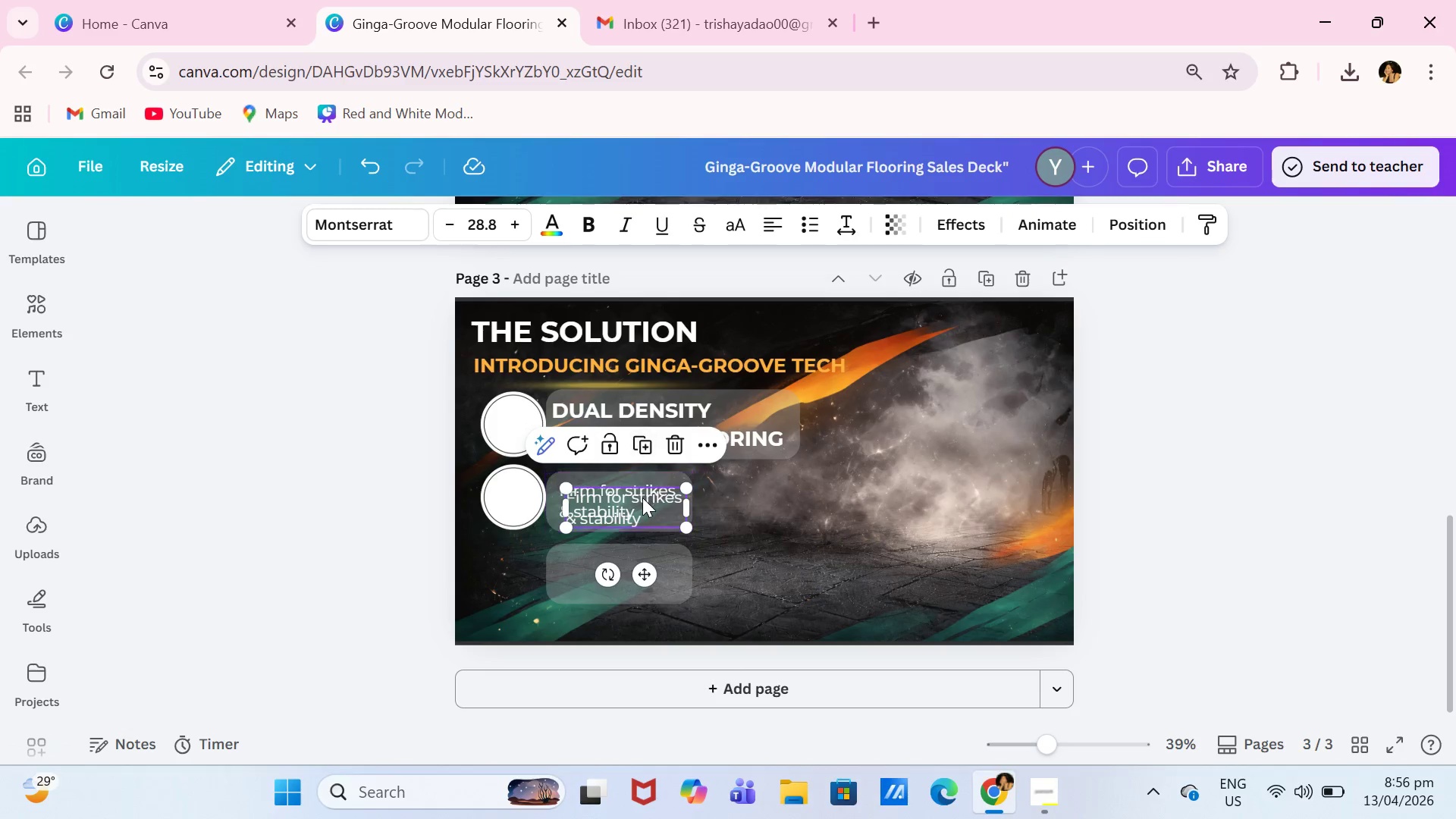 
left_click_drag(start_coordinate=[642, 509], to_coordinate=[645, 538])
 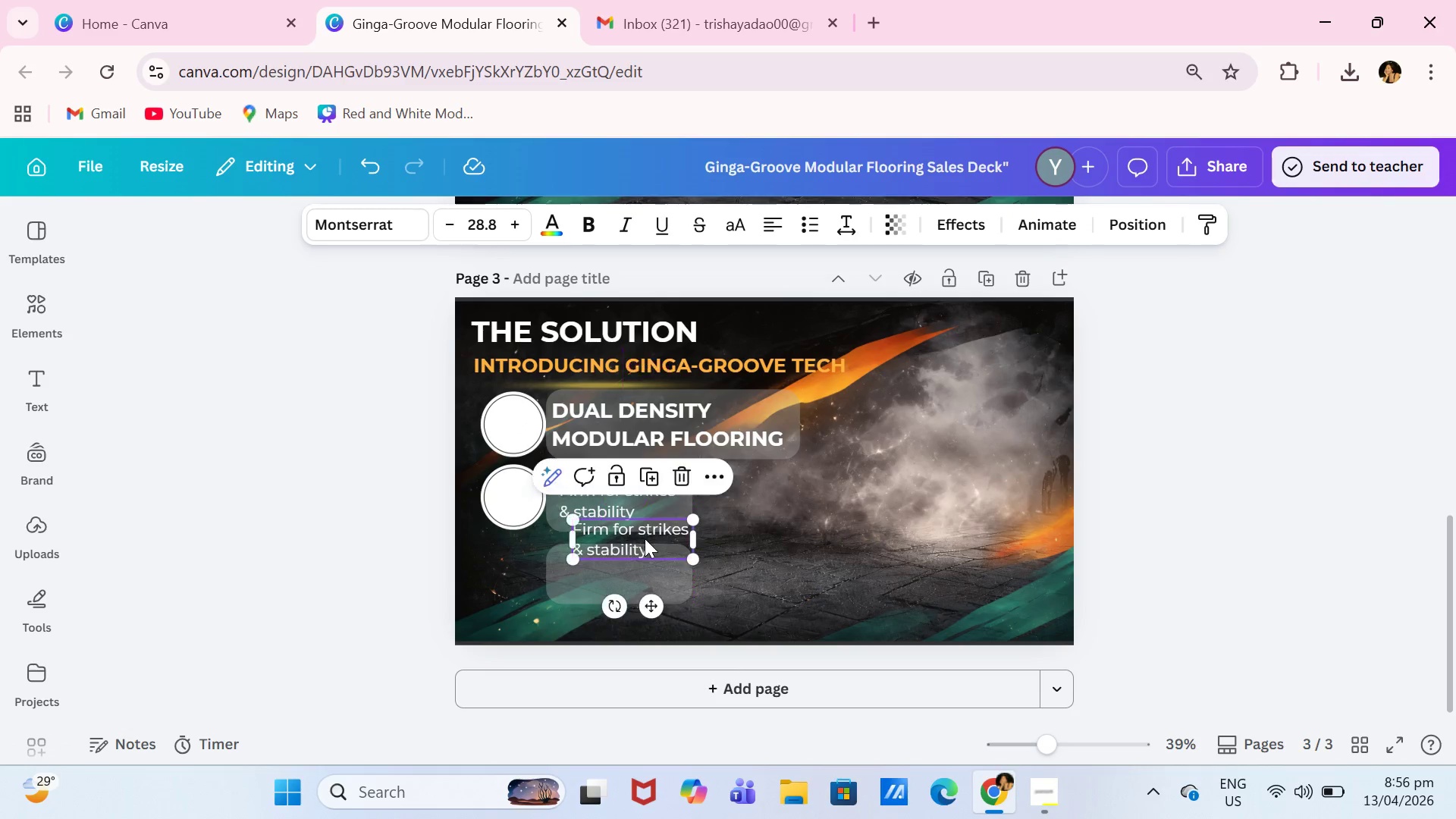 
triple_click([645, 538])
 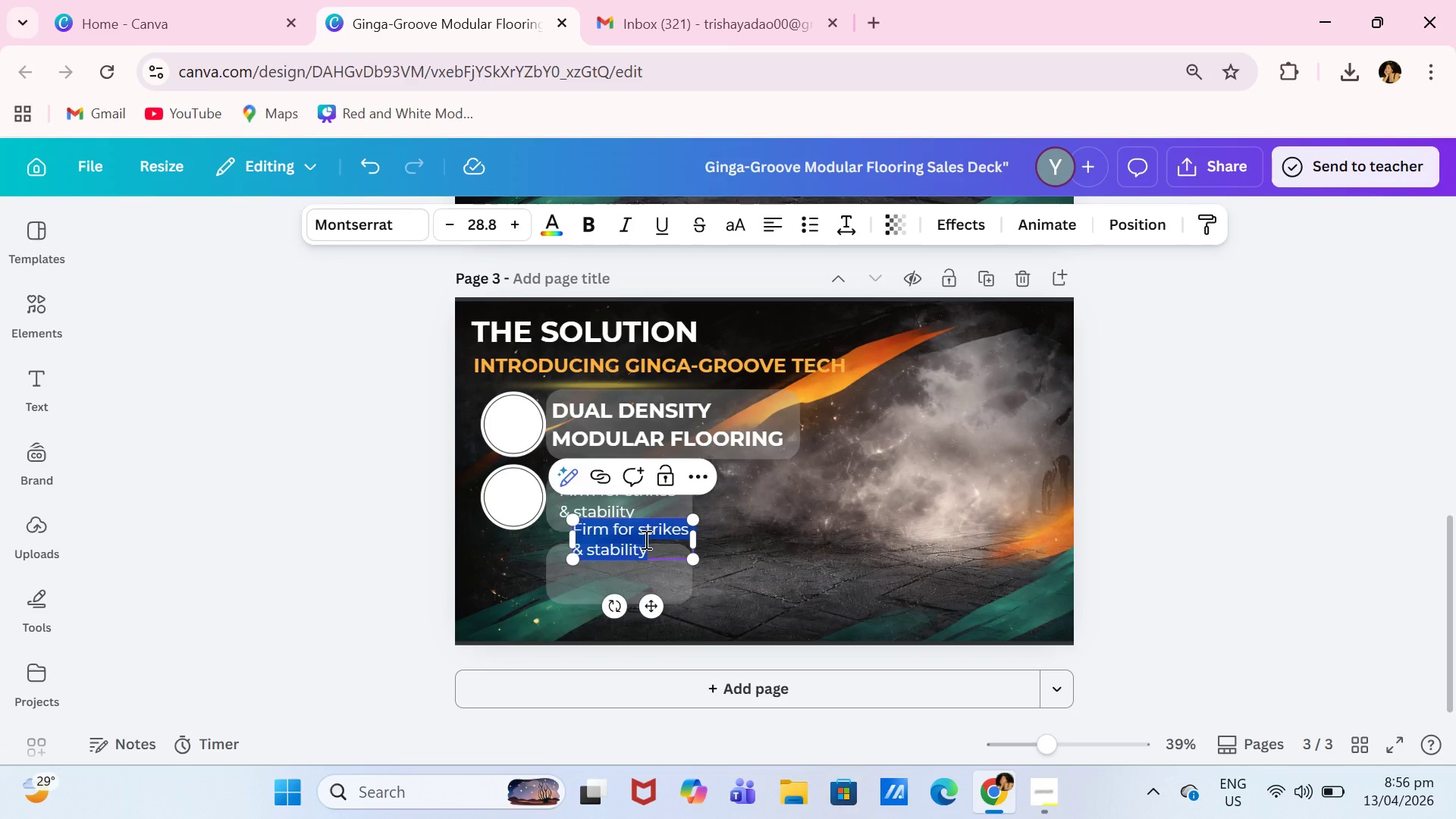 
type(Cushioned for acrobatics)
 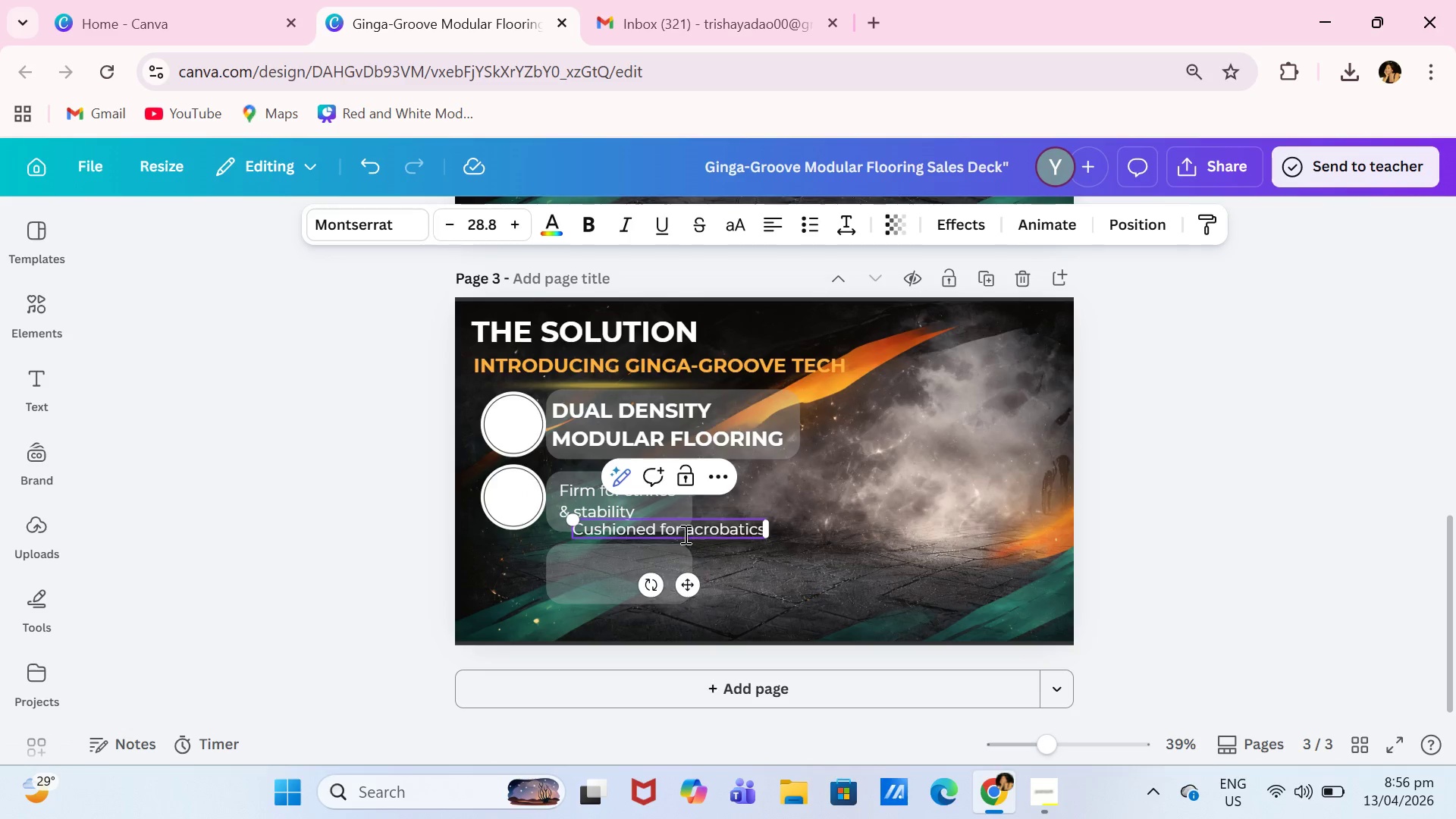 
left_click([686, 533])
 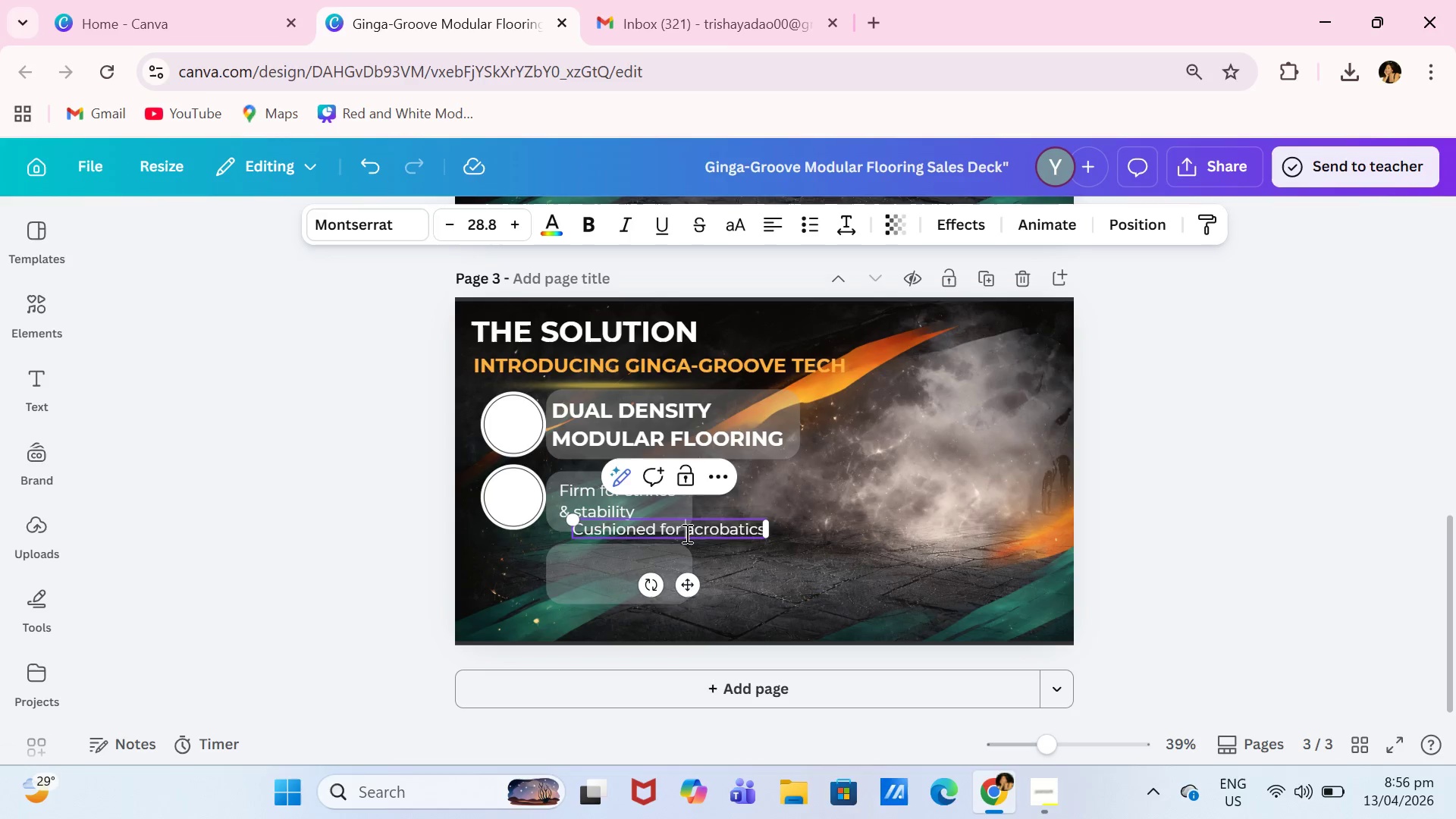 
key(Enter)
 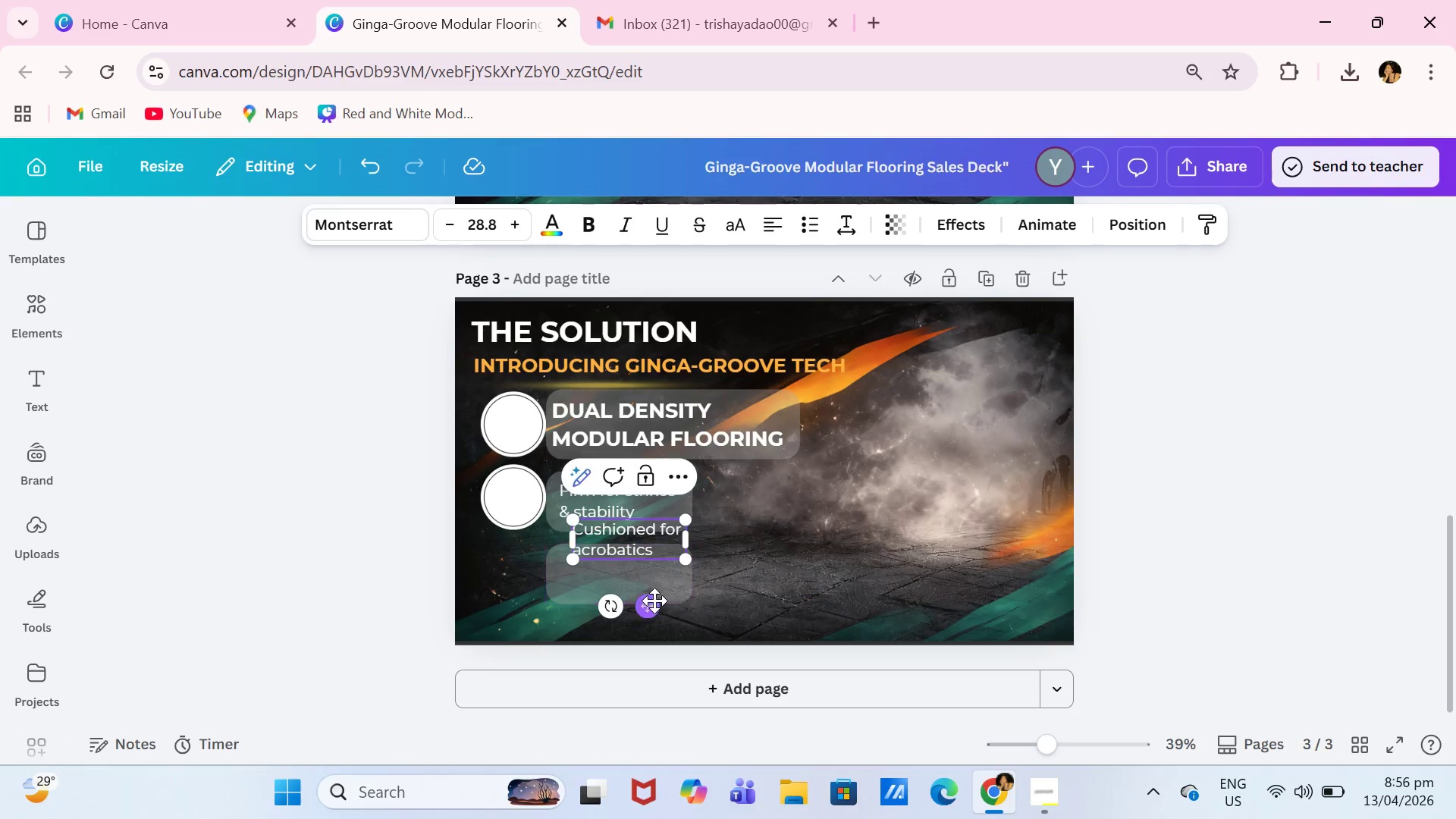 
left_click_drag(start_coordinate=[653, 602], to_coordinate=[638, 630])
 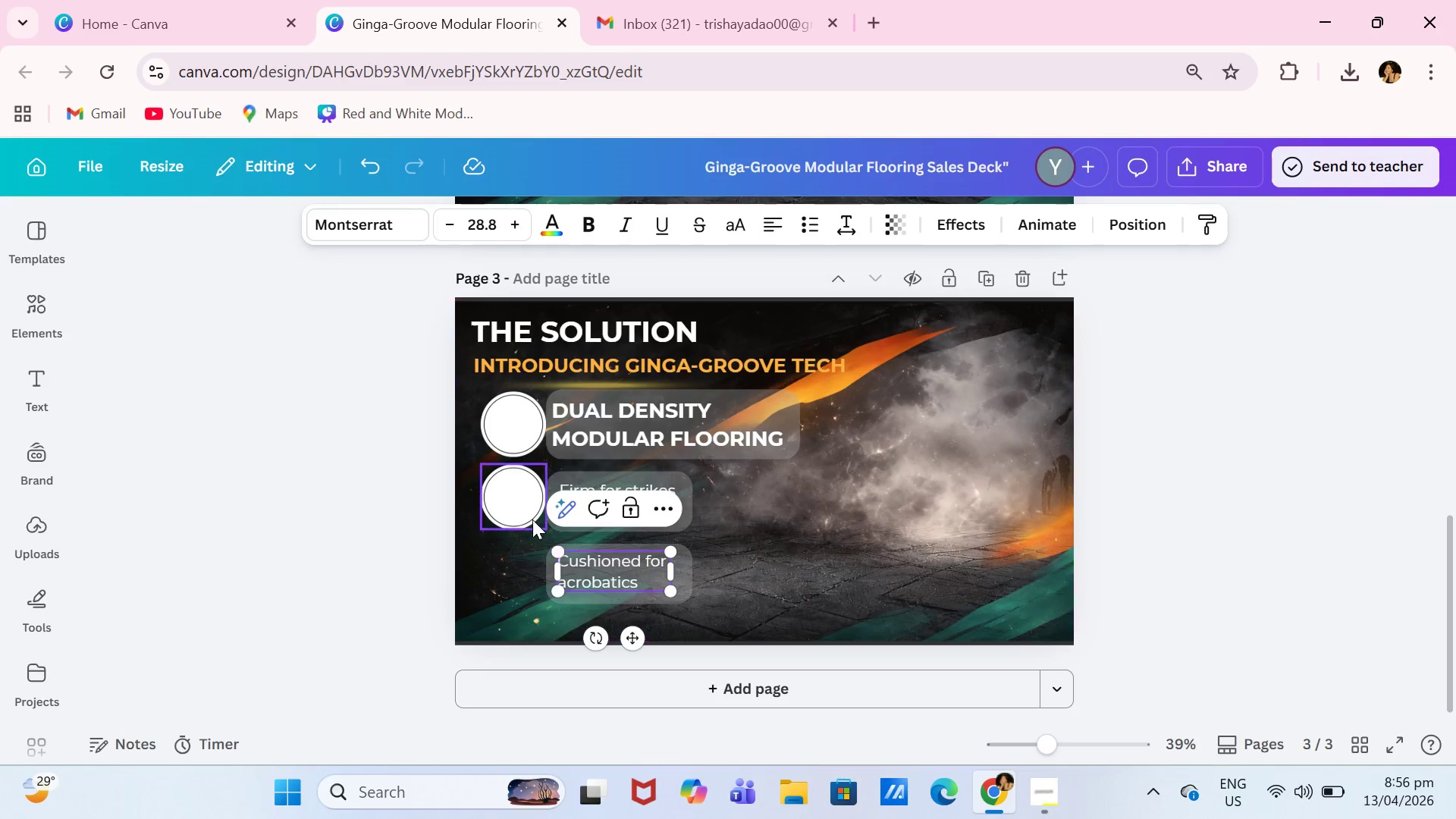 
left_click([528, 518])
 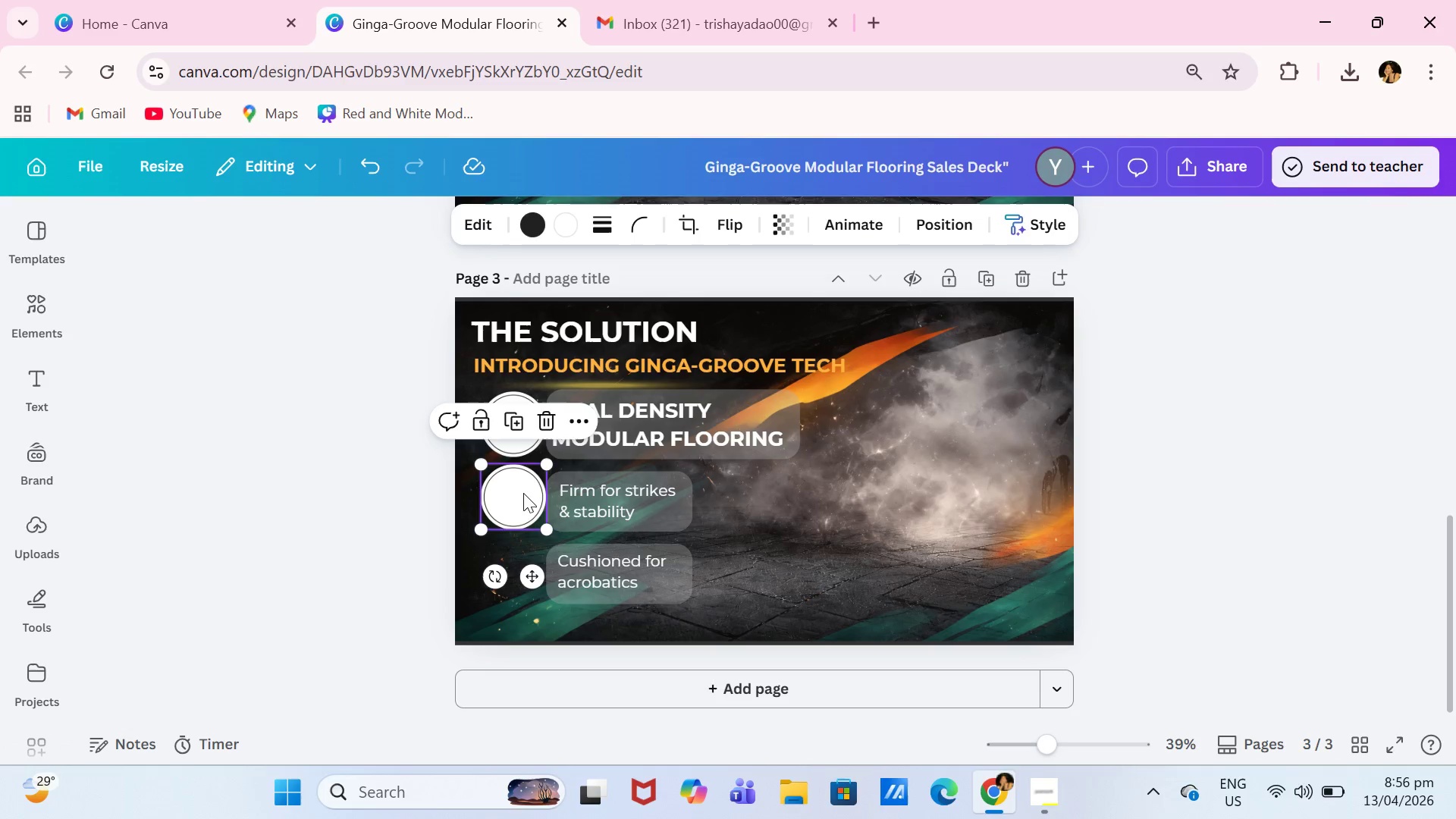 
left_click_drag(start_coordinate=[523, 490], to_coordinate=[524, 495])
 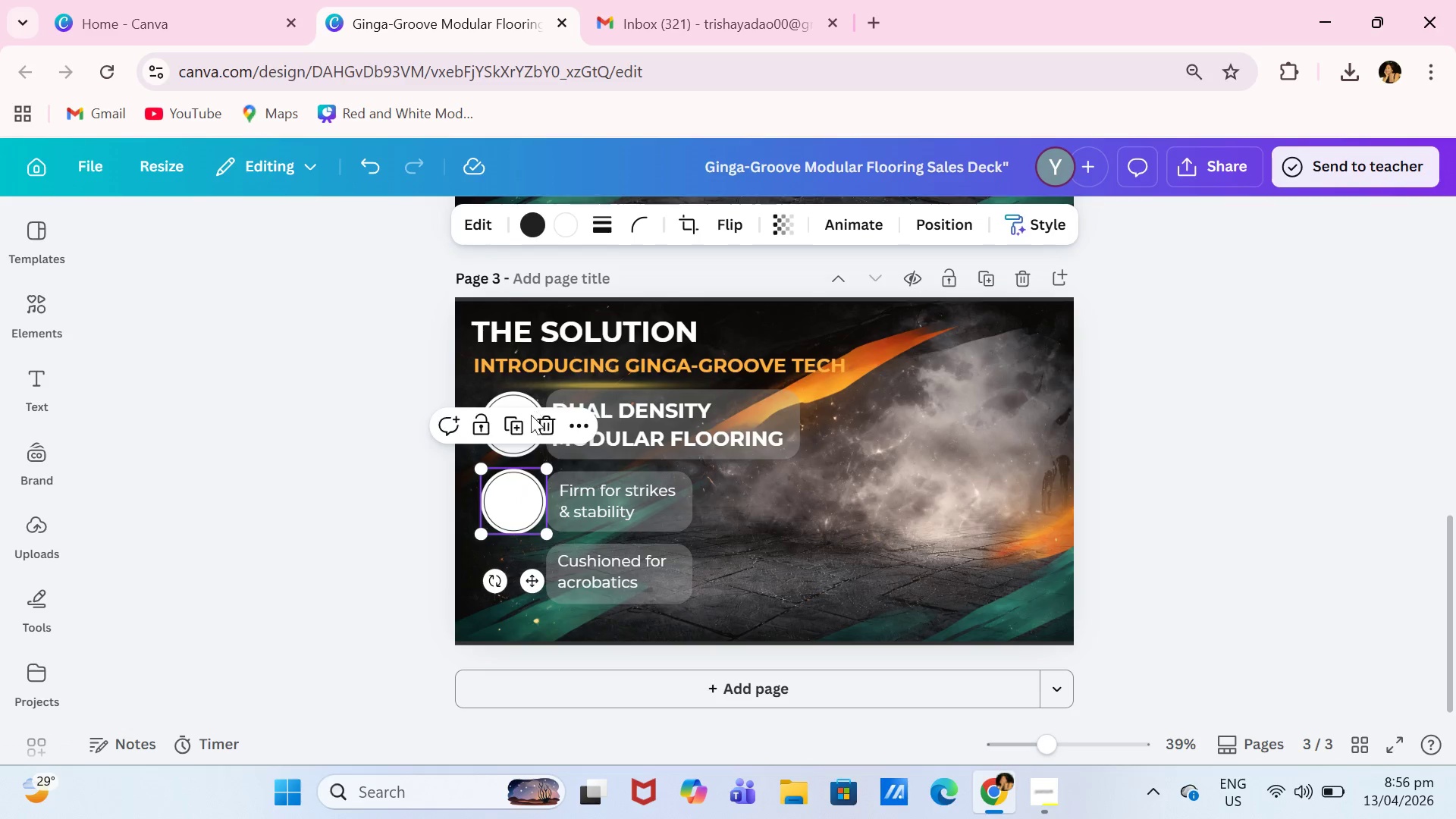 
left_click([507, 422])
 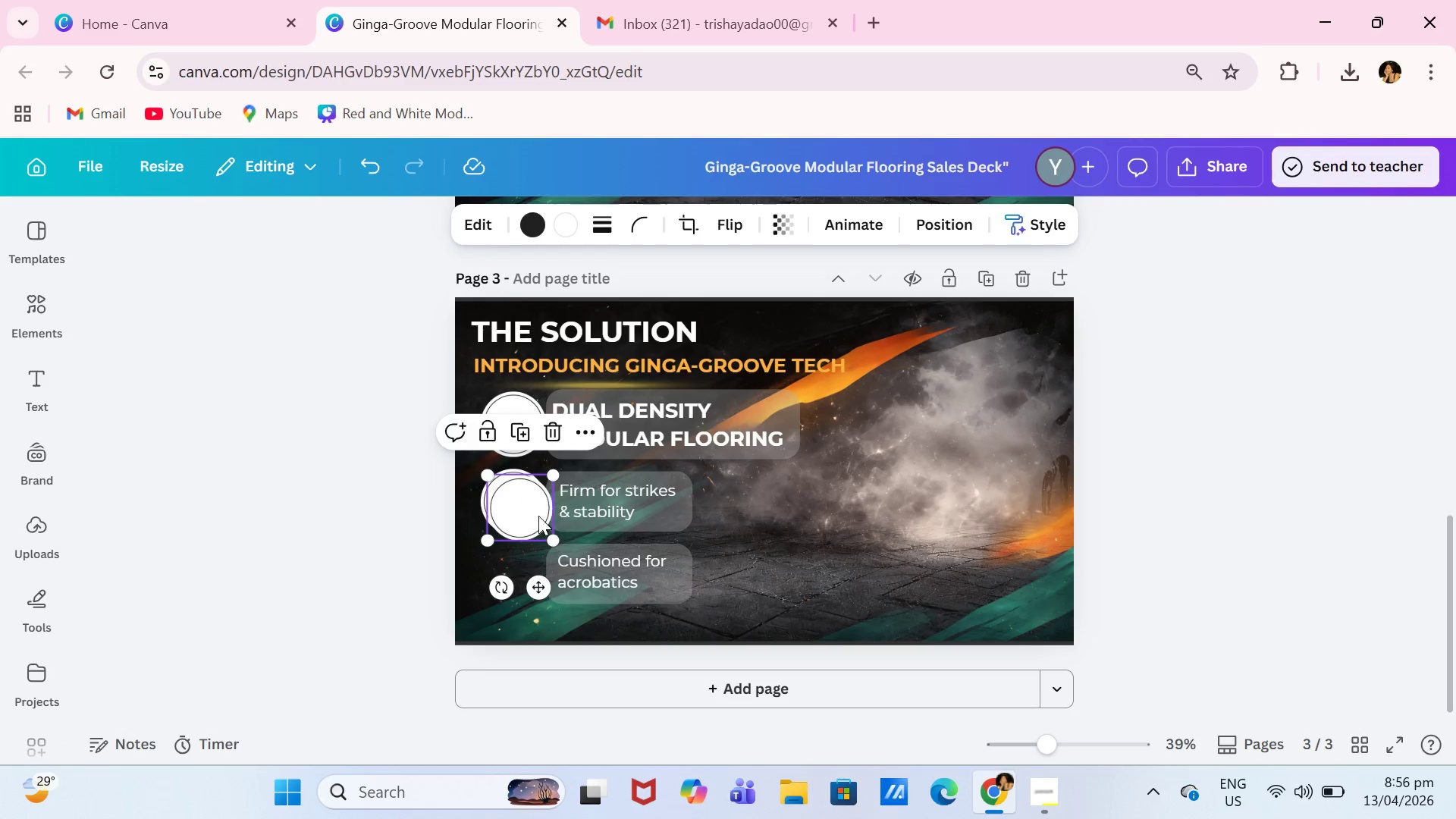 
left_click_drag(start_coordinate=[530, 515], to_coordinate=[523, 581])
 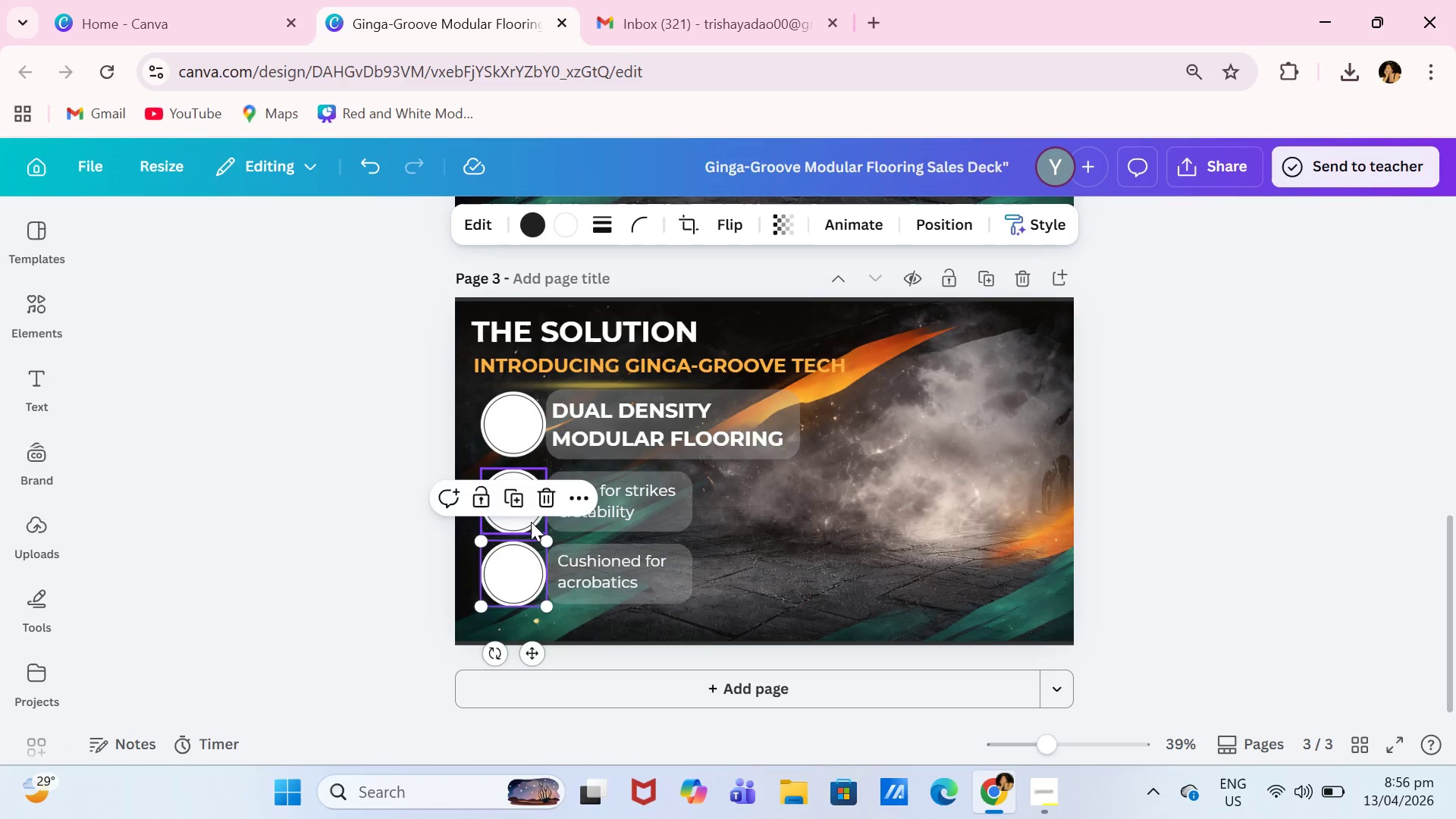 
left_click_drag(start_coordinate=[531, 522], to_coordinate=[534, 517])
 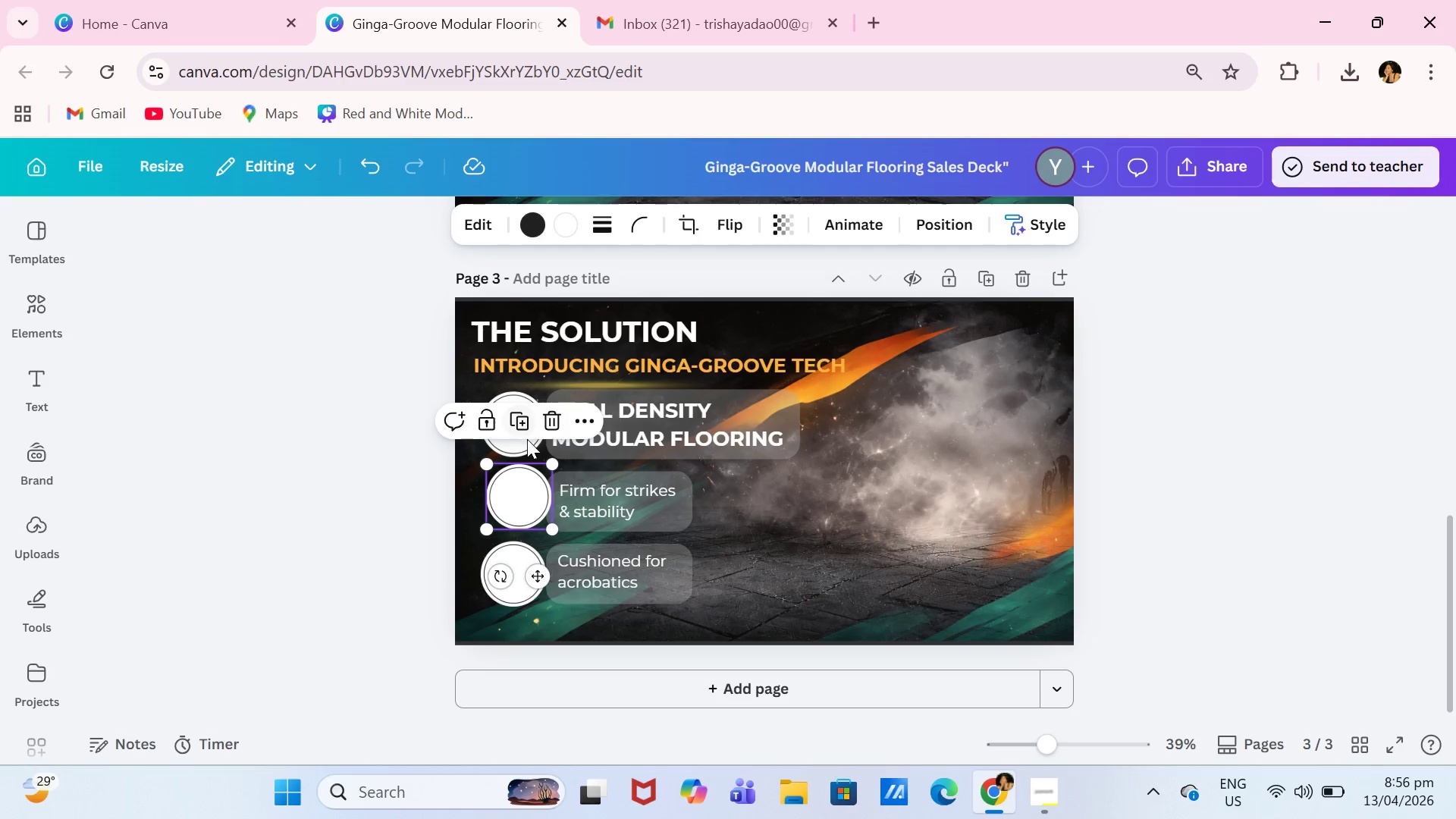 
left_click_drag(start_coordinate=[527, 439], to_coordinate=[532, 440])
 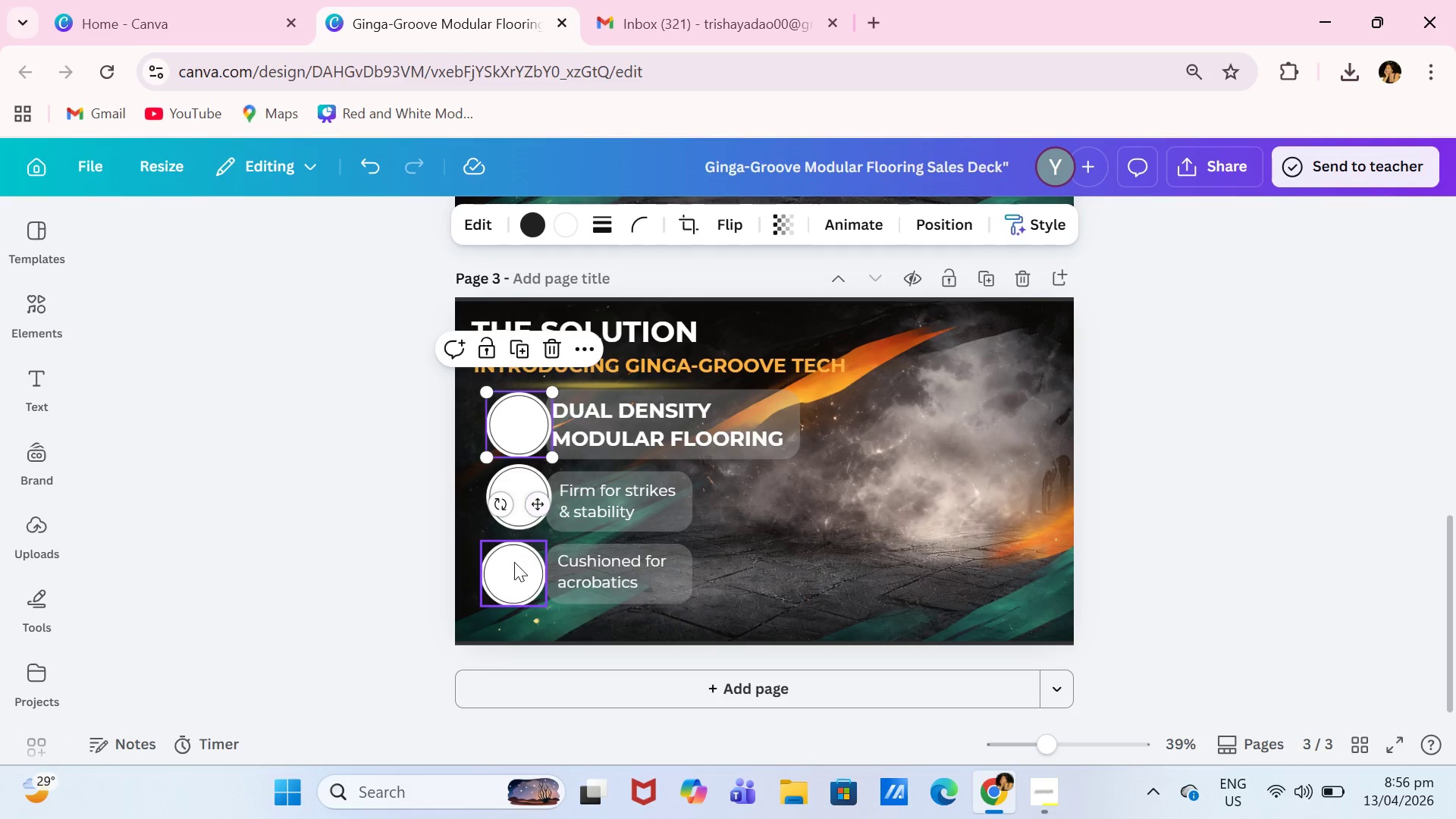 
left_click_drag(start_coordinate=[514, 563], to_coordinate=[521, 560])
 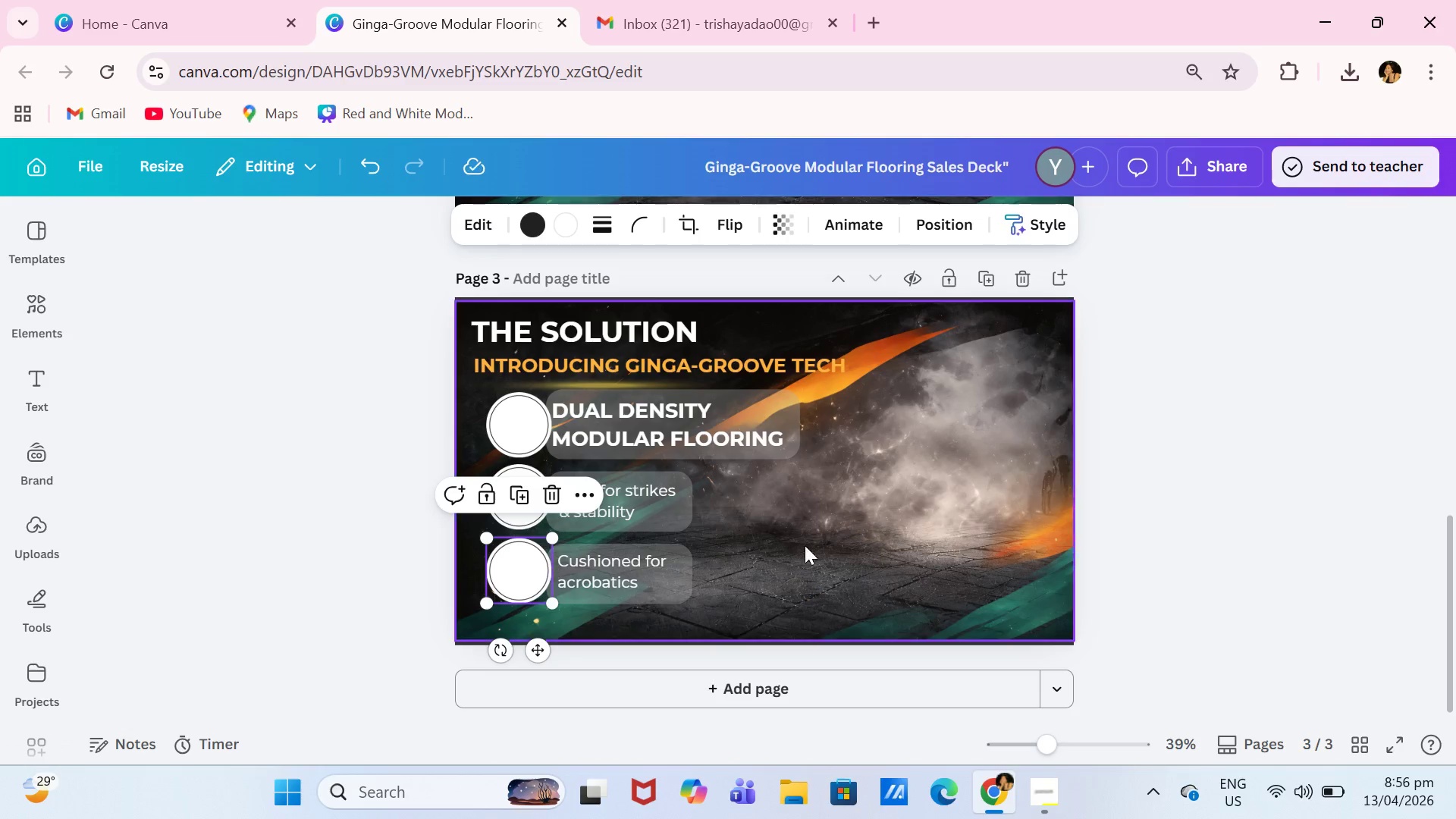 
mouse_move([820, 553])
 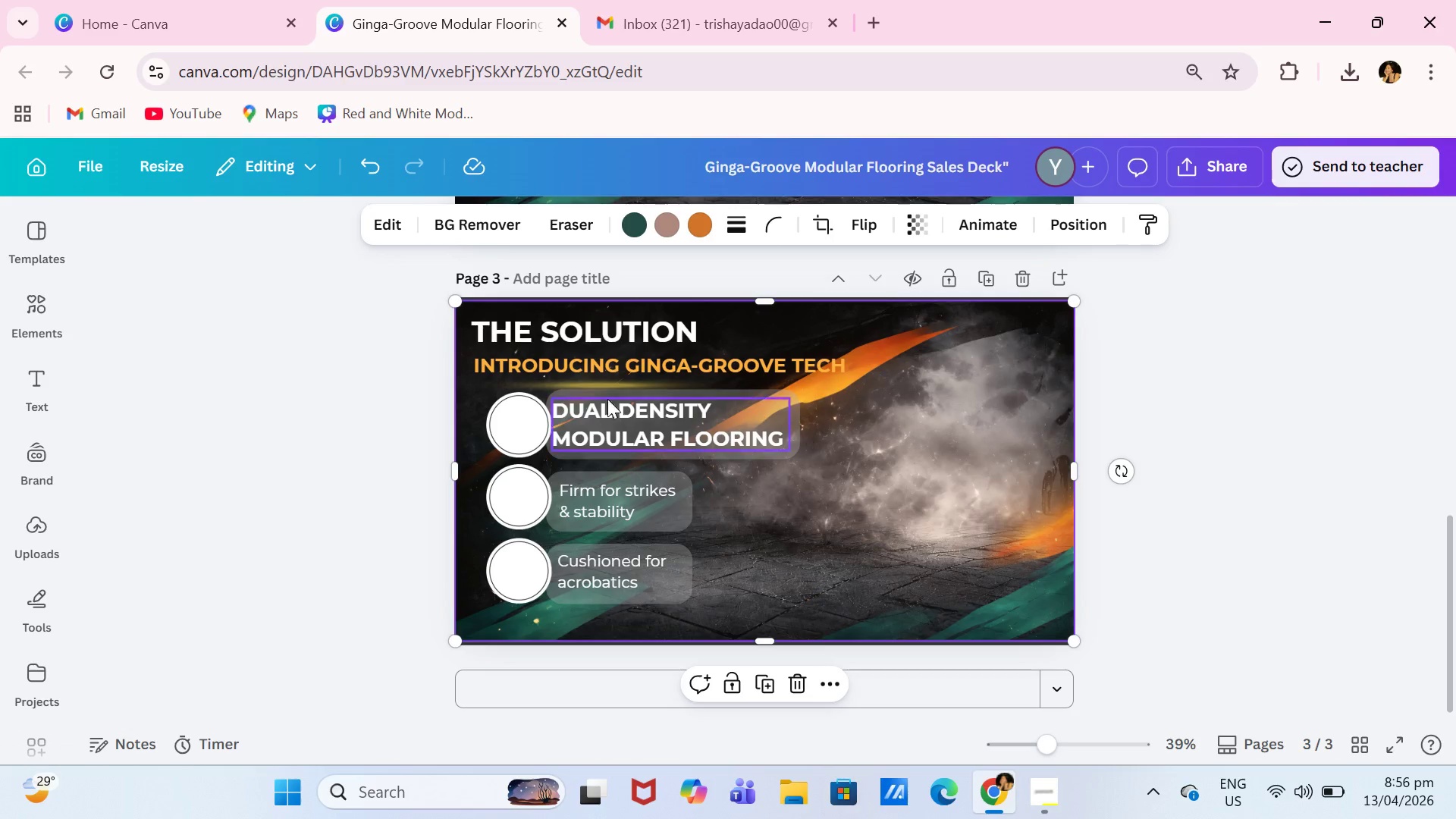 
left_click([34, 312])
 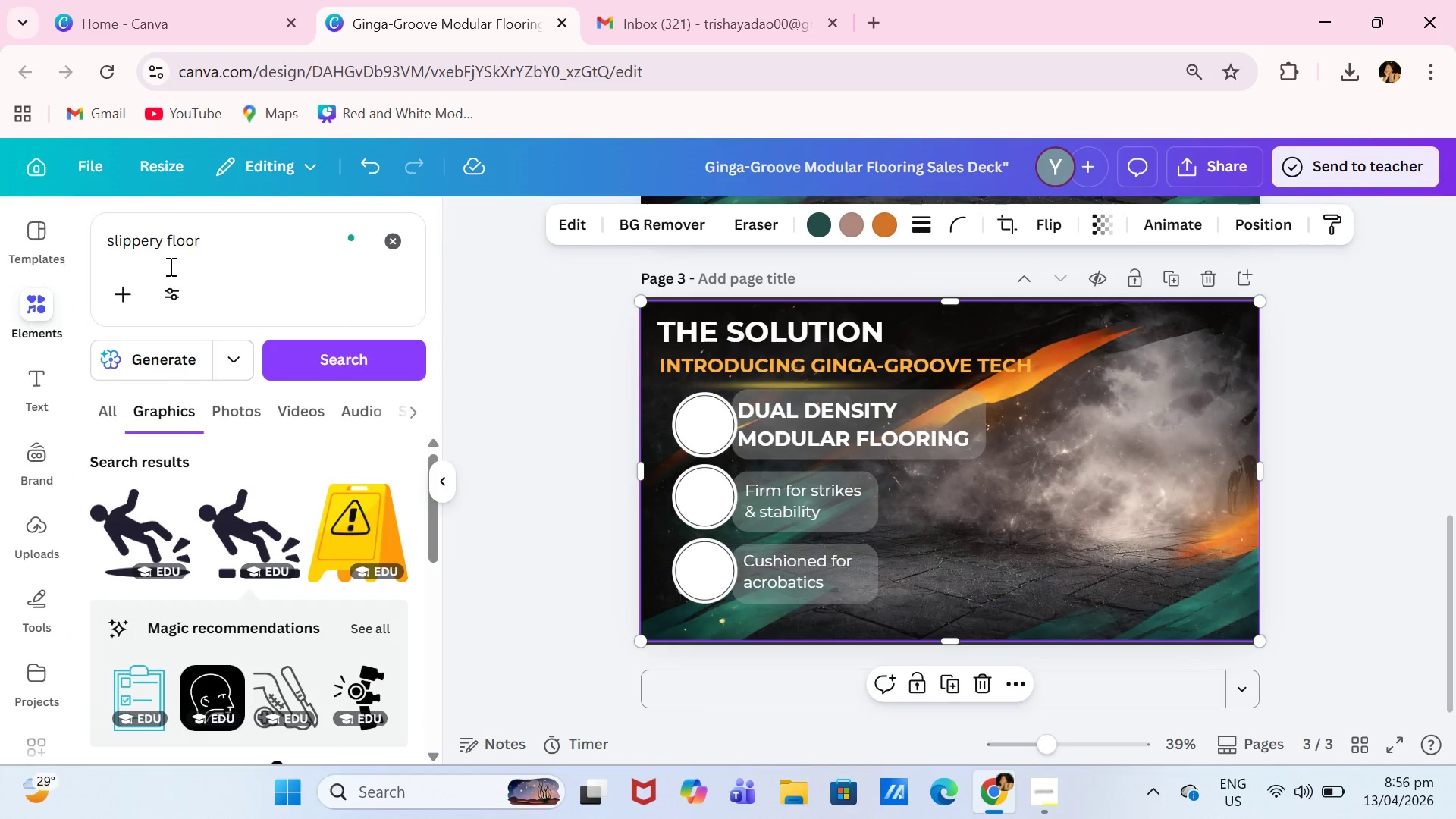 
left_click_drag(start_coordinate=[283, 229], to_coordinate=[84, 228])
 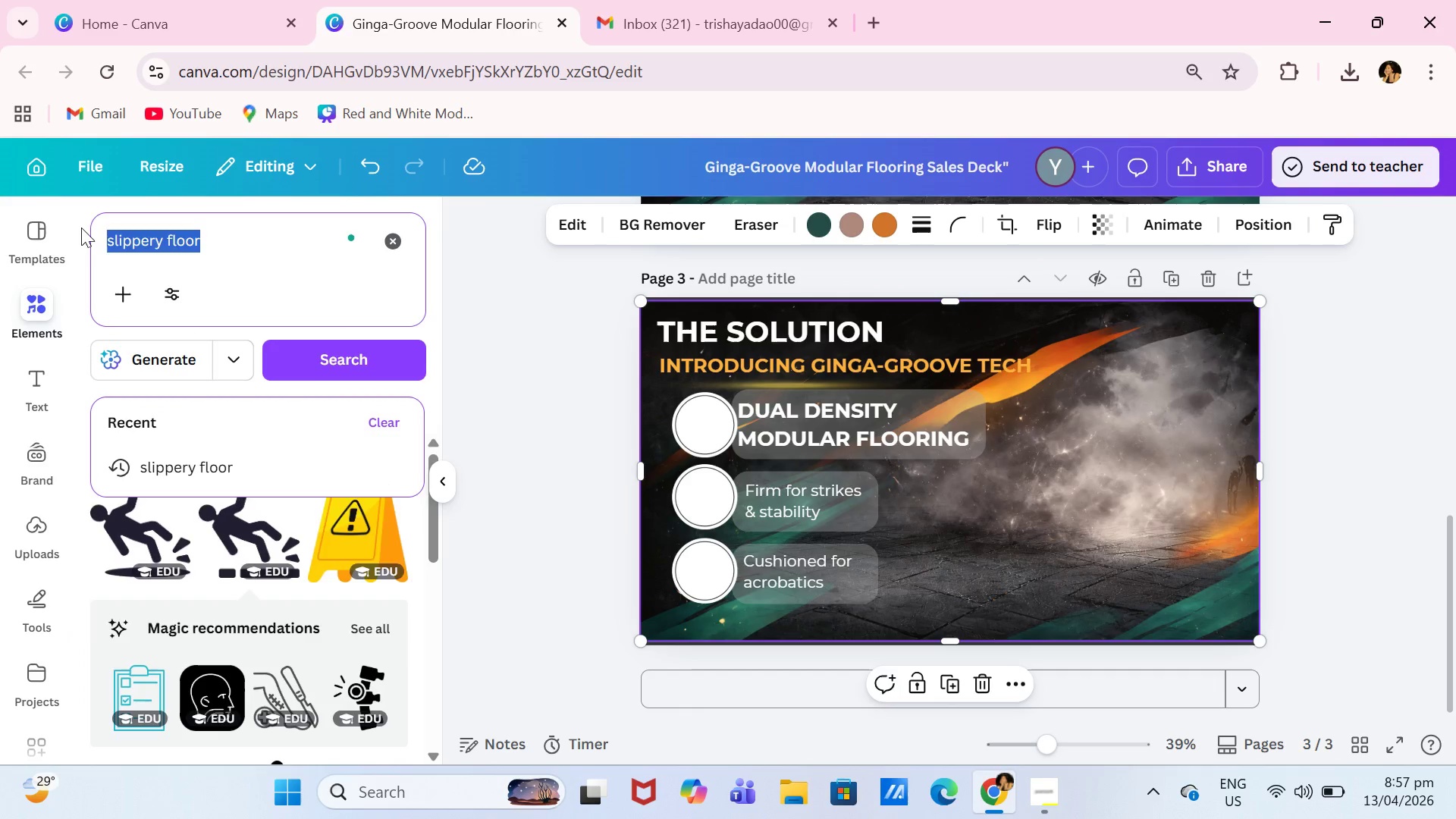 
type(dual)
 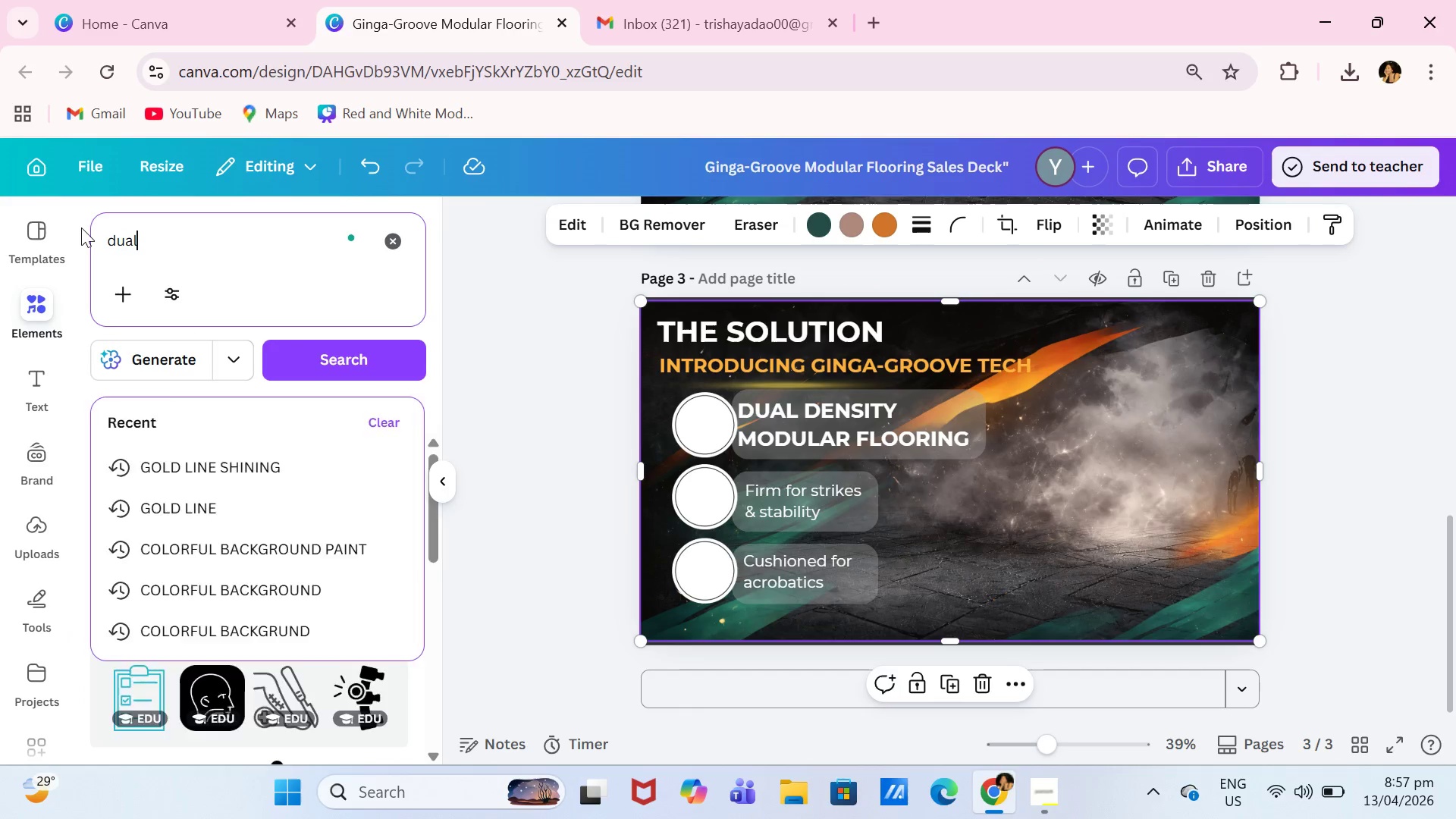 
key(Enter)
 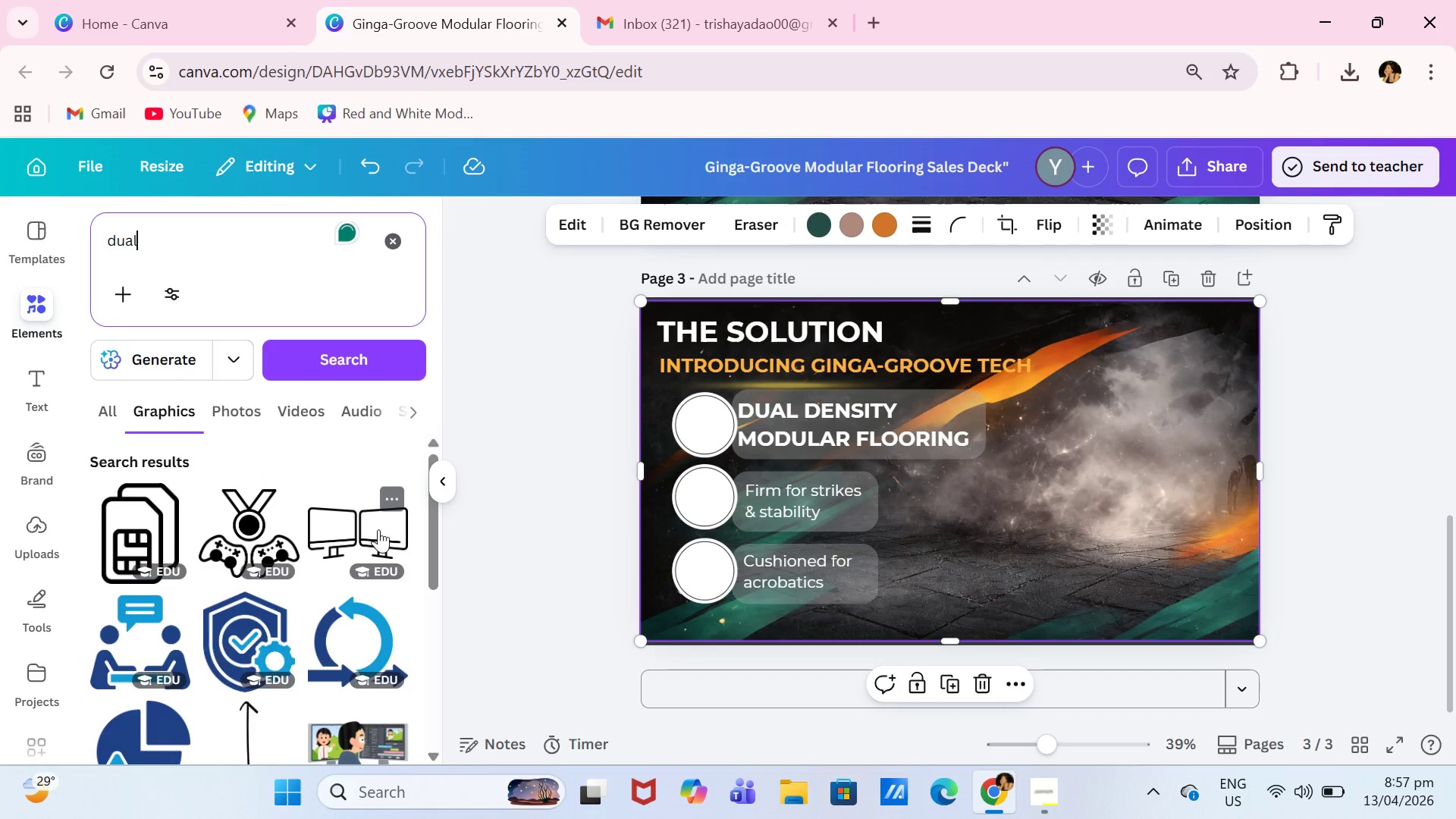 
scroll: coordinate [295, 581], scroll_direction: down, amount: 3.0
 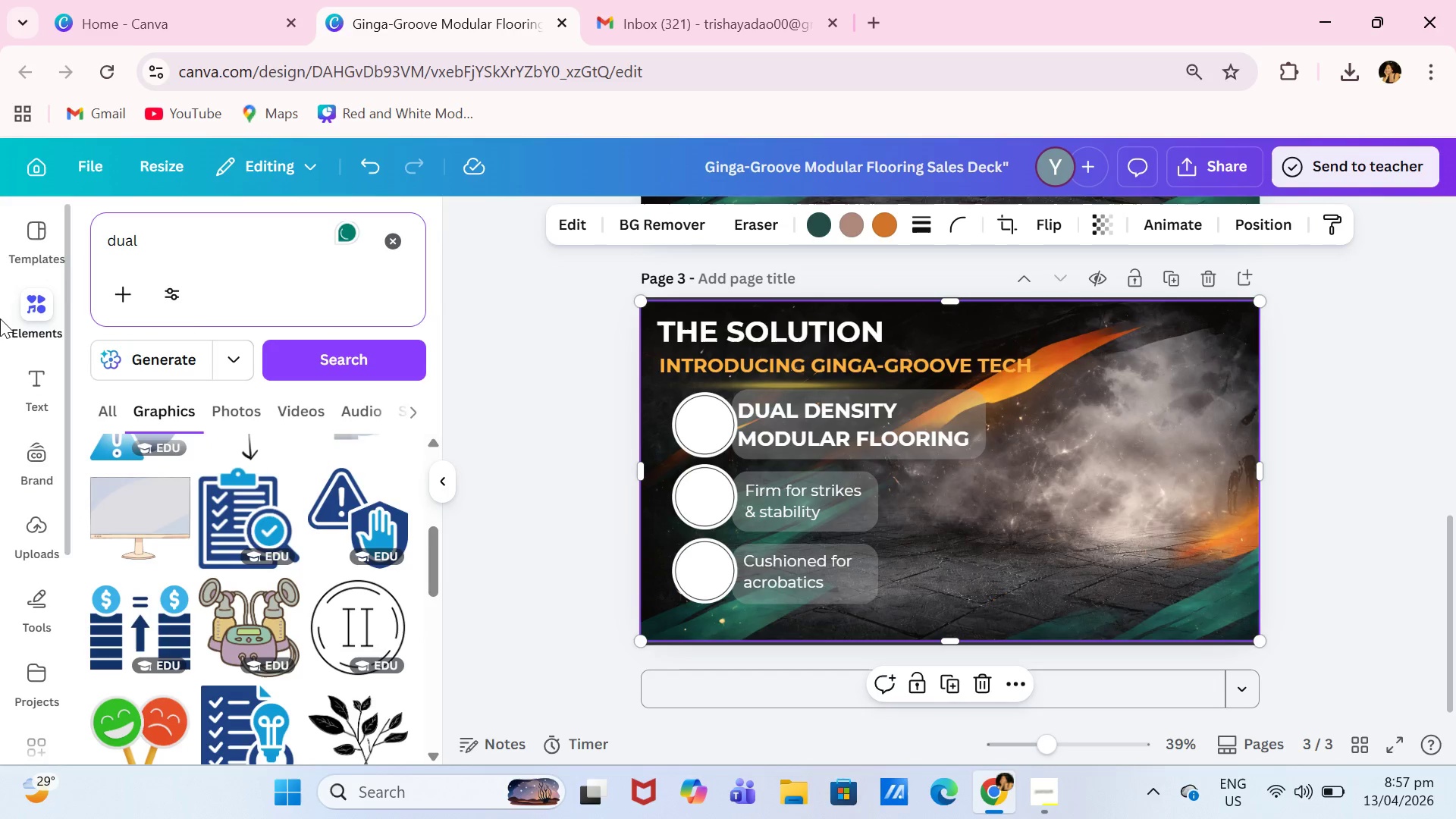 
type( density)
 